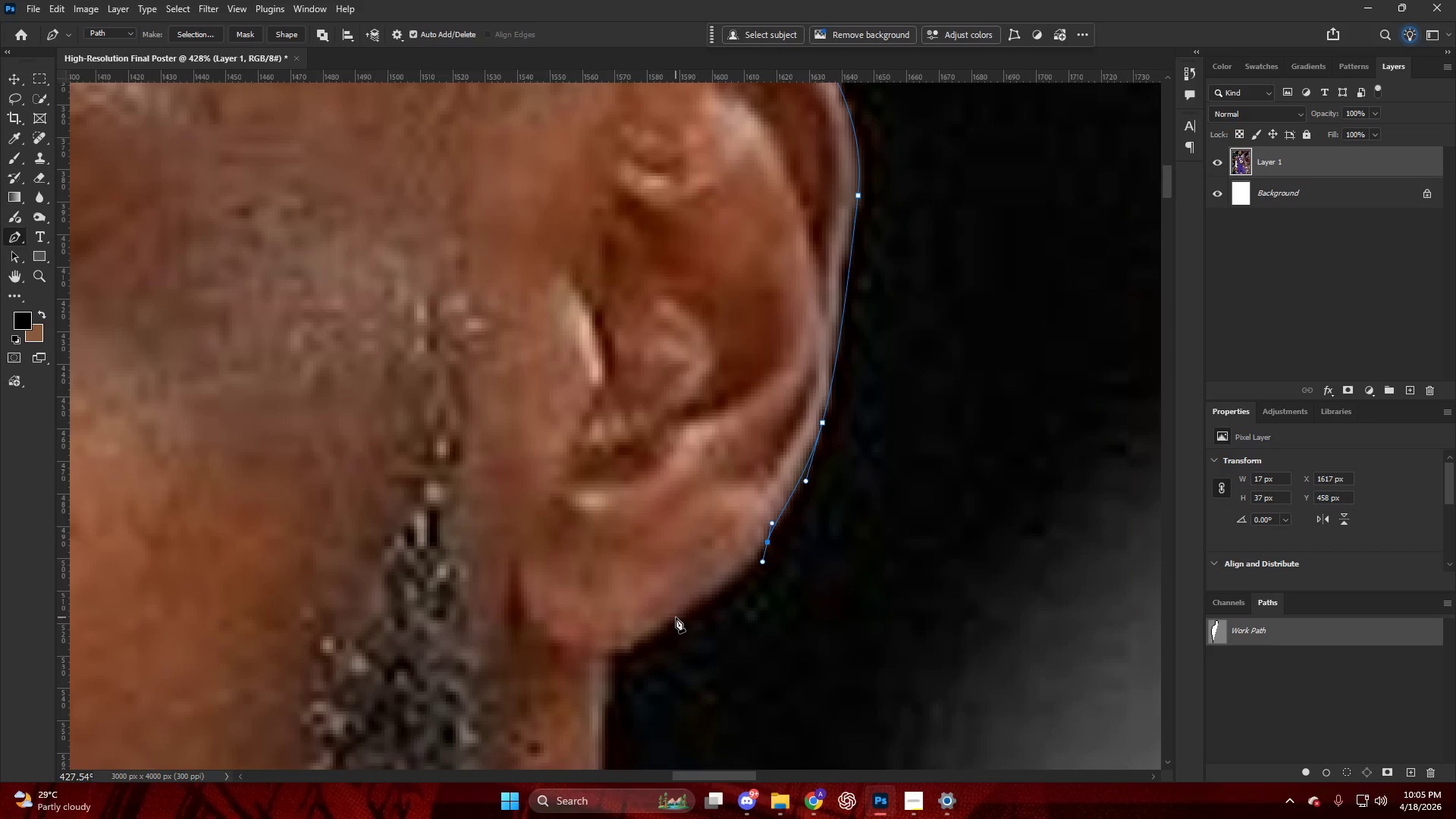 
left_click_drag(start_coordinate=[676, 617], to_coordinate=[632, 644])
 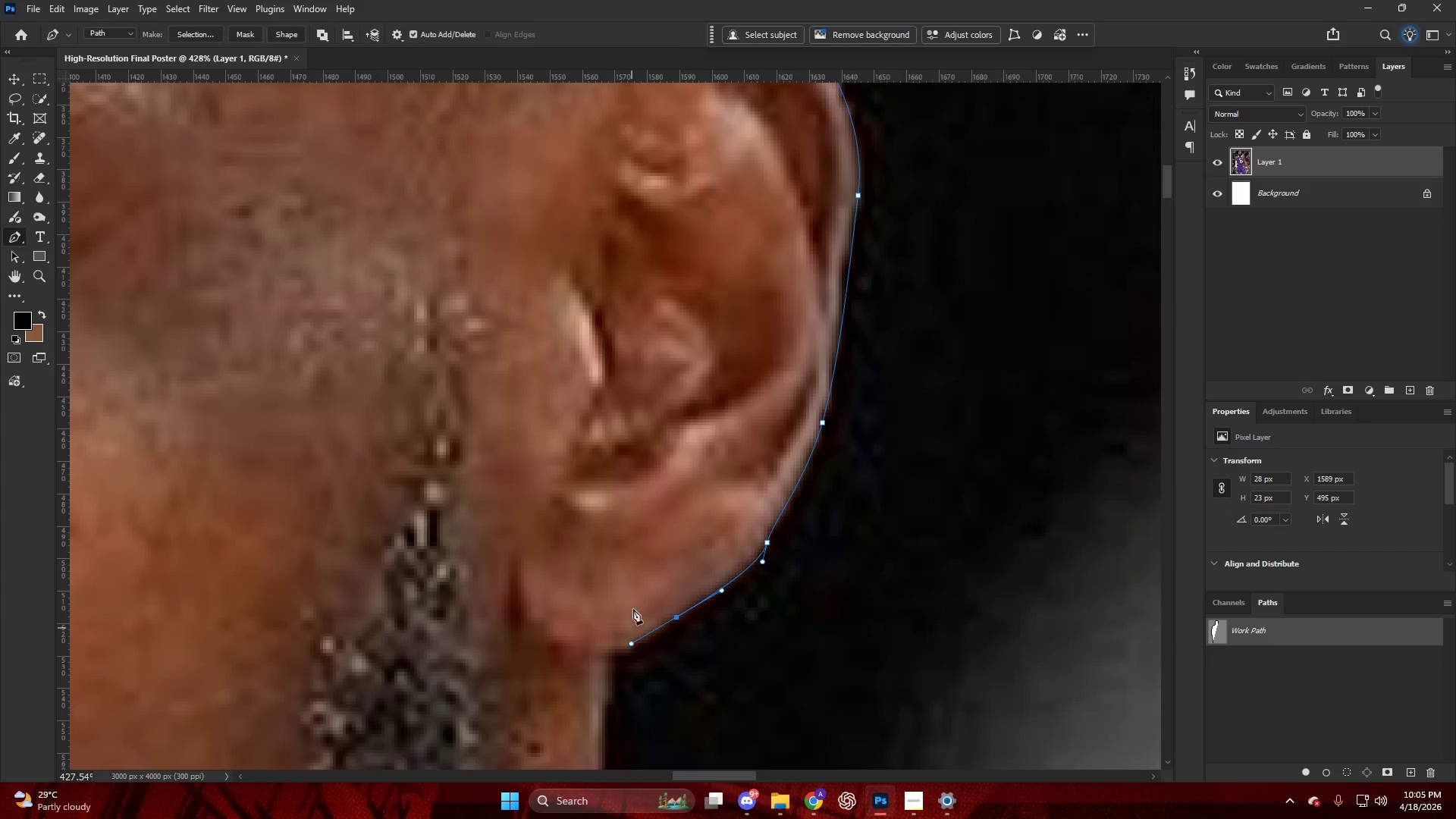 
scroll: coordinate [580, 563], scroll_direction: down, amount: 18.0
 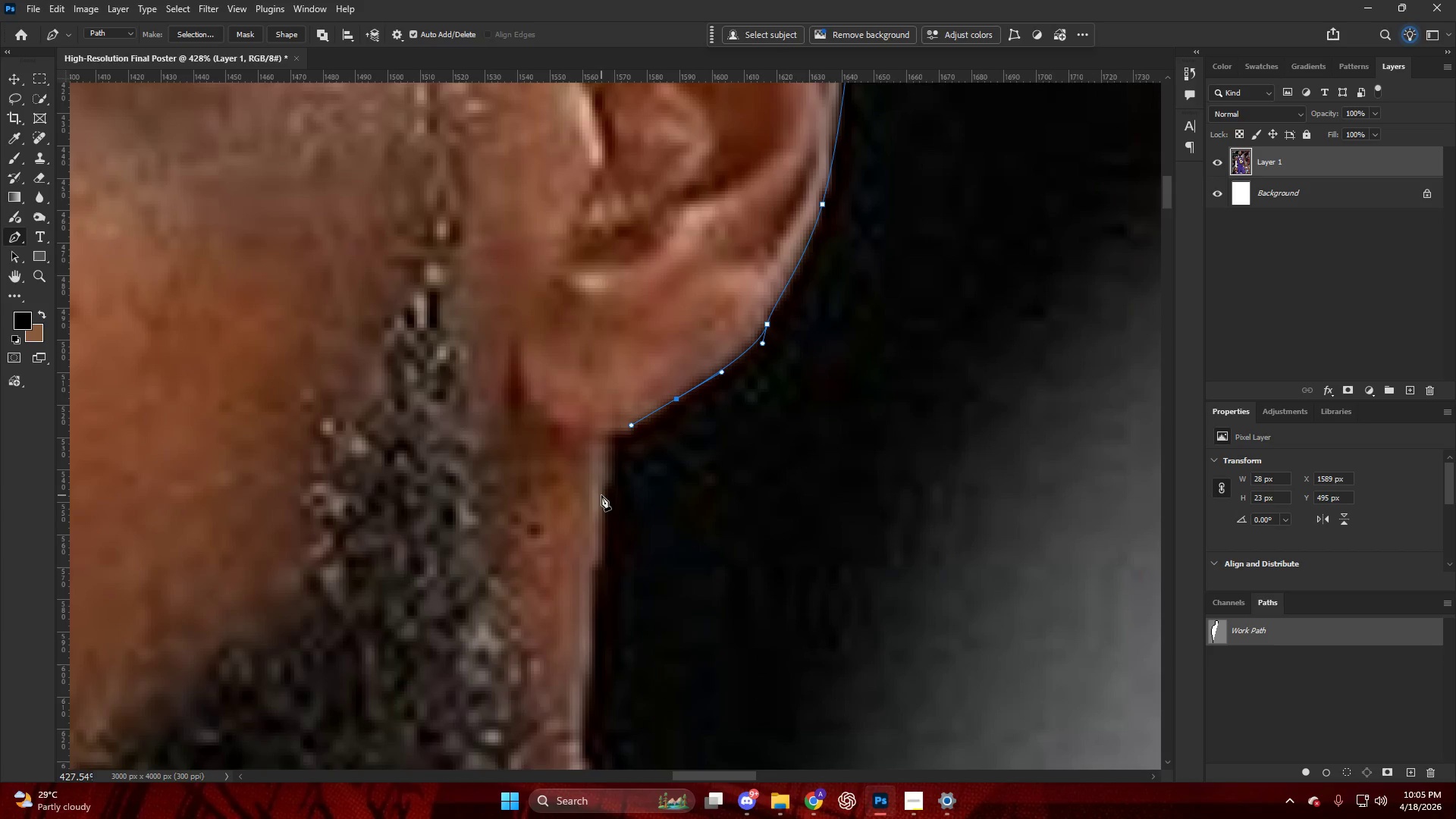 
left_click_drag(start_coordinate=[601, 497], to_coordinate=[595, 573])
 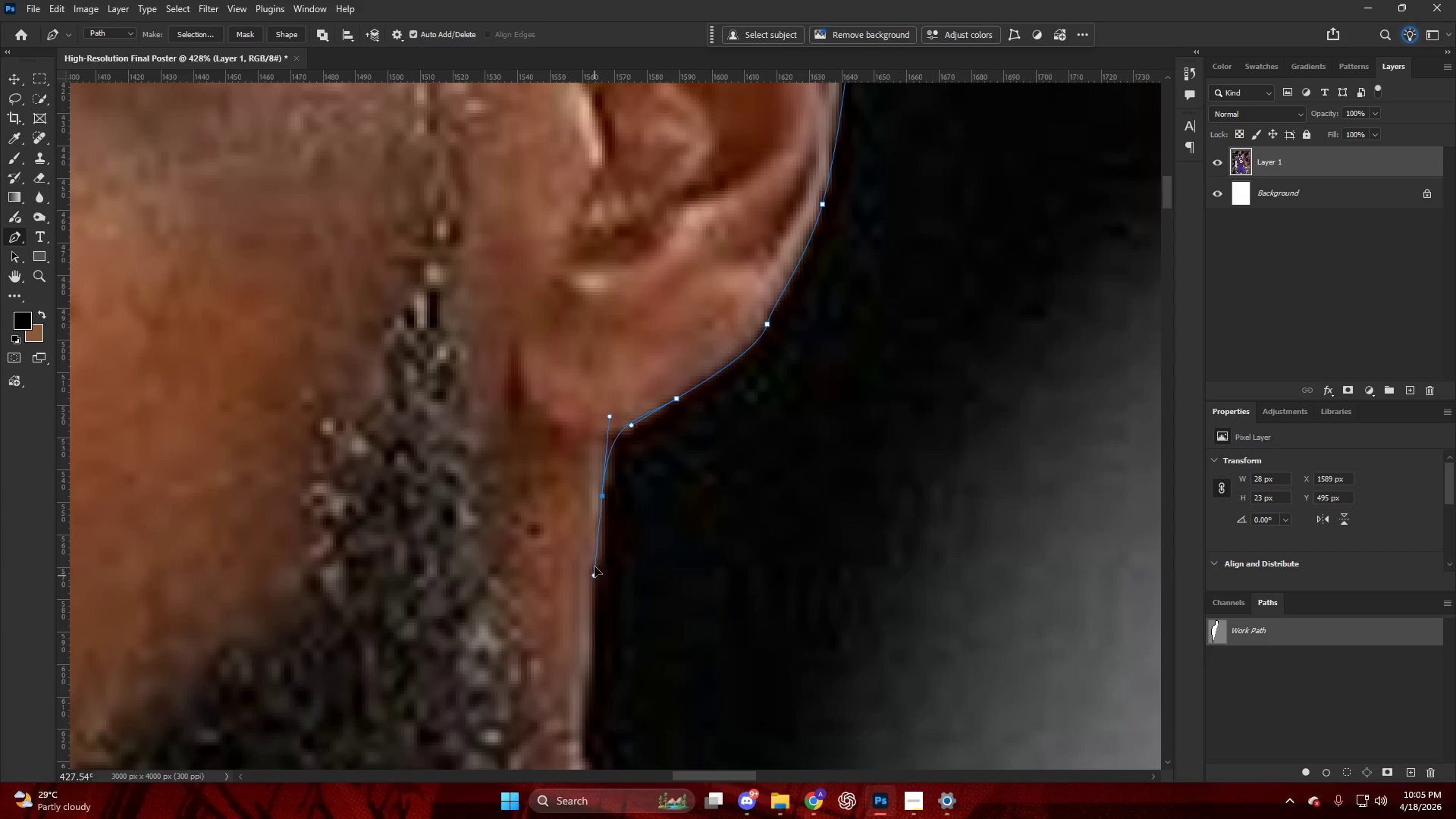 
hold_key(key=AltLeft, duration=0.61)
hold_key(key=AltLeft, duration=0.55)
scroll: coordinate [578, 490], scroll_direction: down, amount: 12.0
 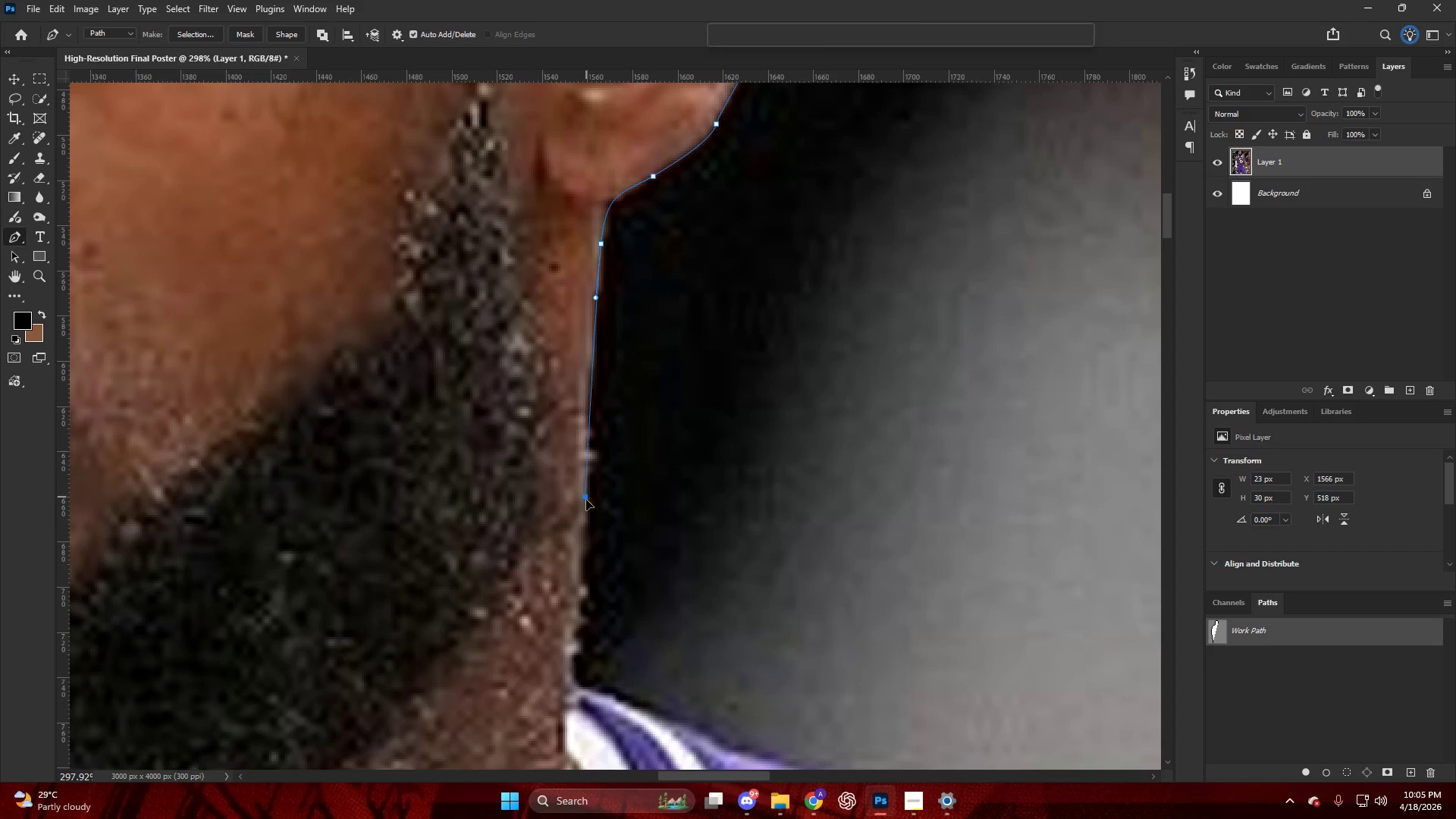 
left_click_drag(start_coordinate=[586, 496], to_coordinate=[586, 535])
 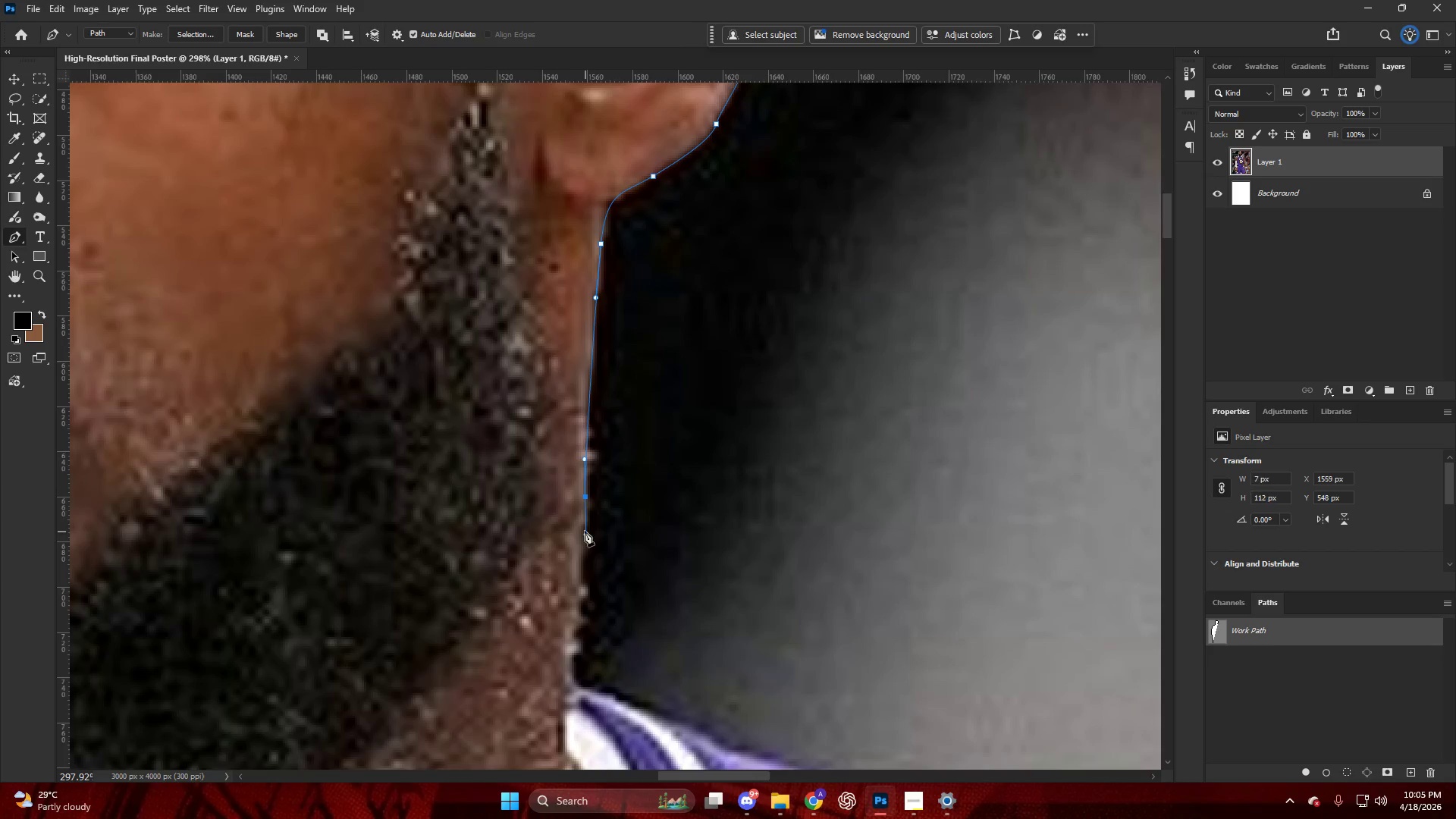 
left_click_drag(start_coordinate=[573, 557], to_coordinate=[571, 569])
 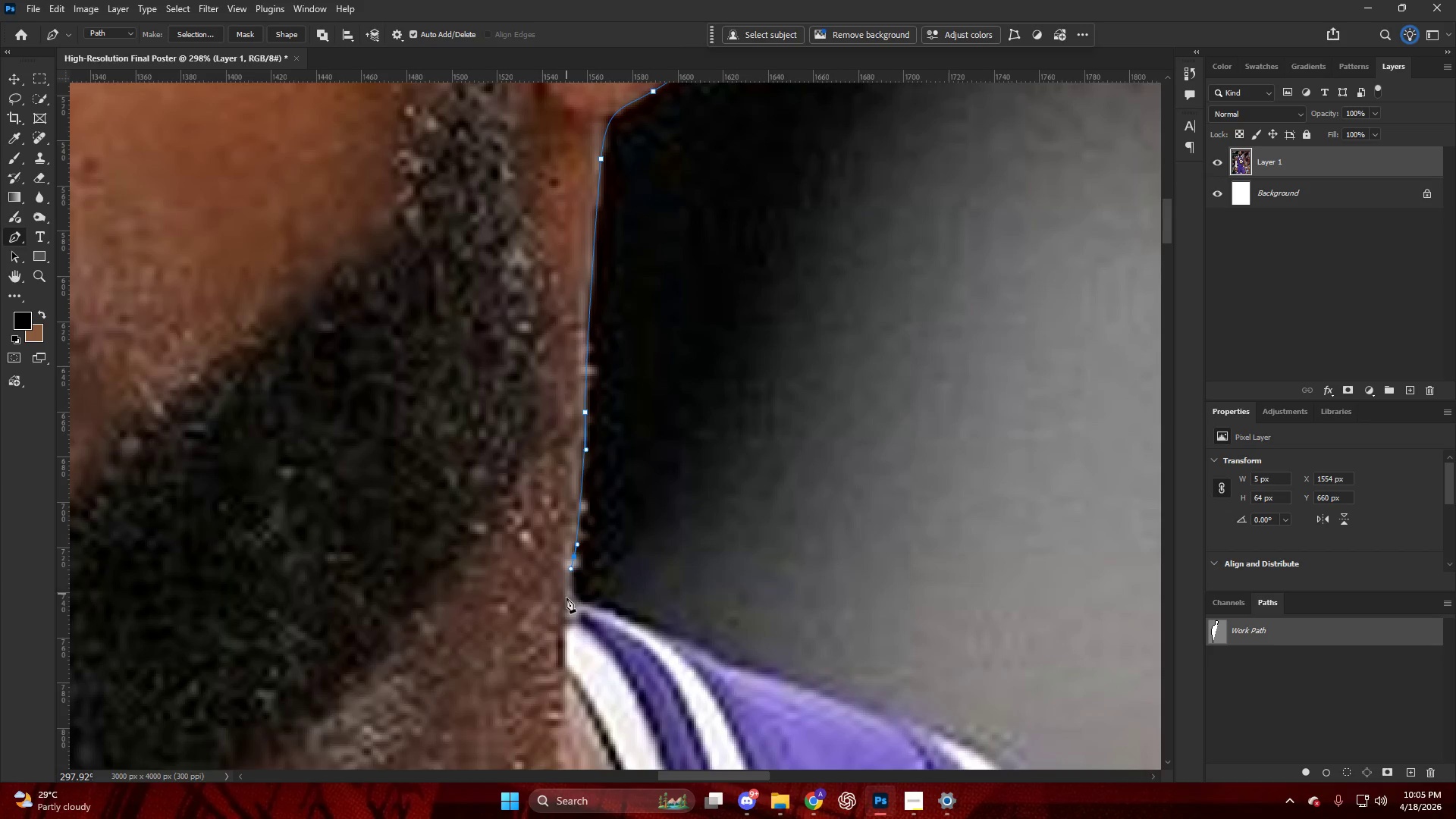 
scroll: coordinate [578, 535], scroll_direction: down, amount: 7.0
 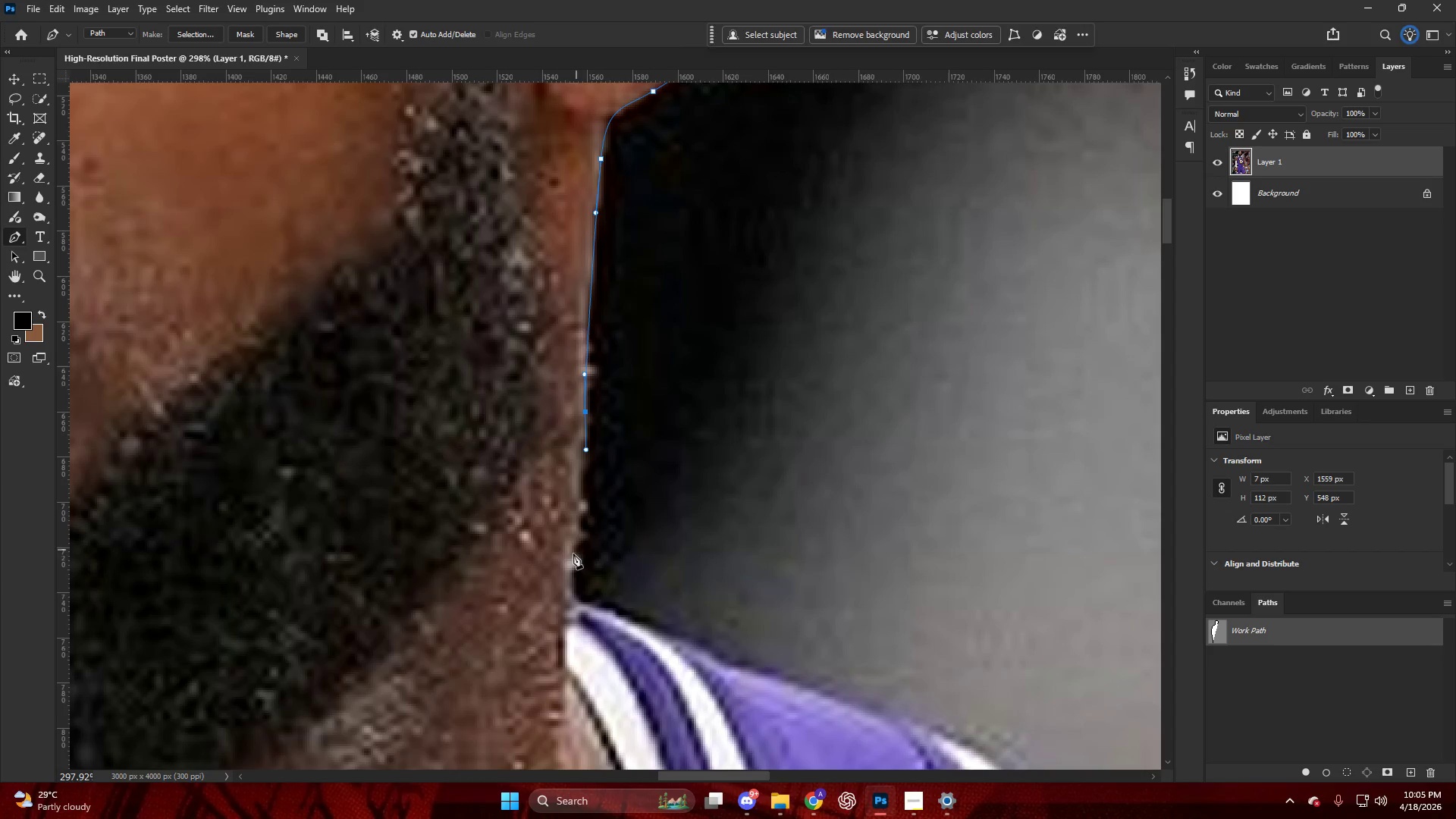 
left_click_drag(start_coordinate=[566, 604], to_coordinate=[570, 606])
 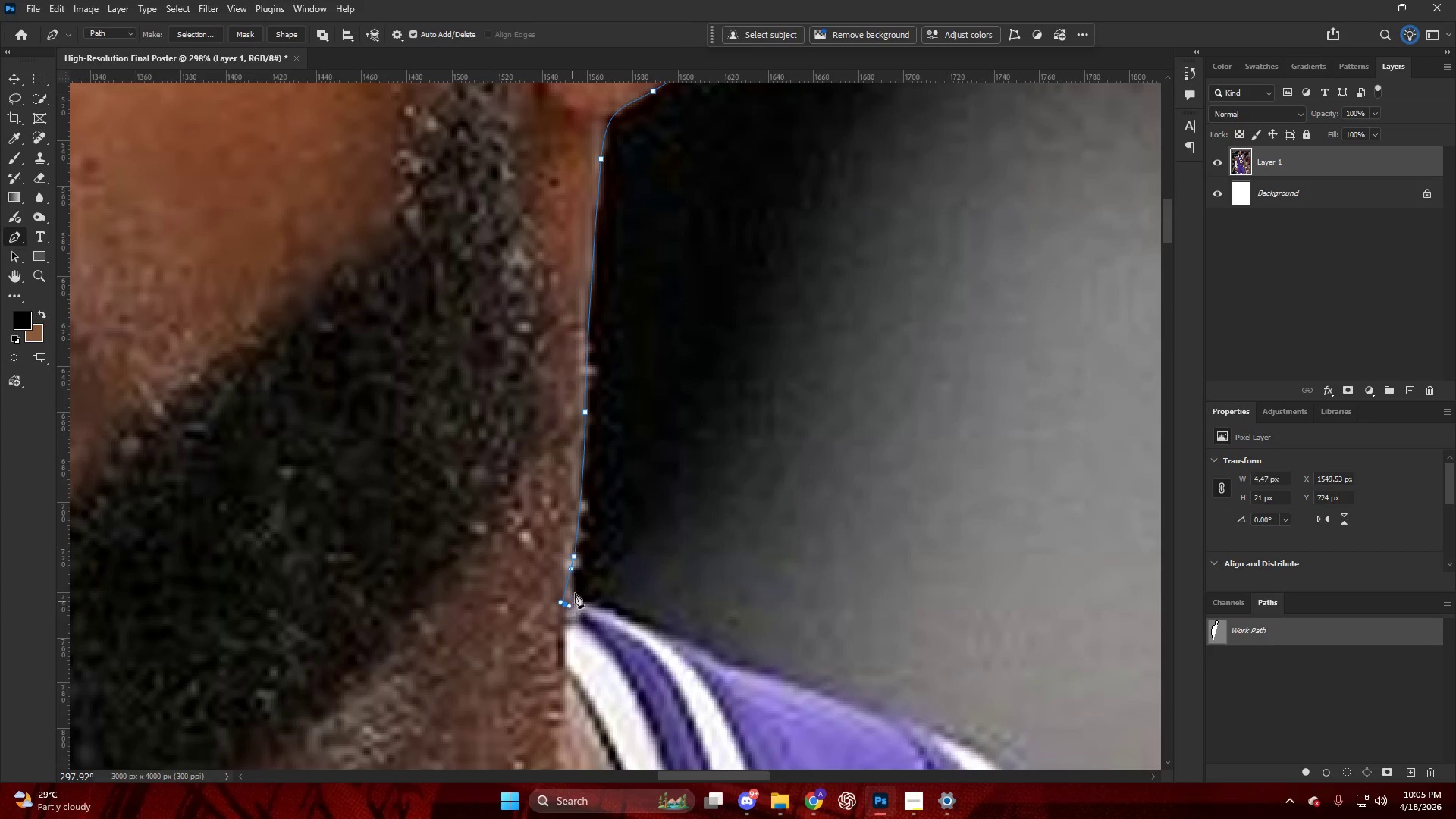 
key(Alt+AltLeft)
 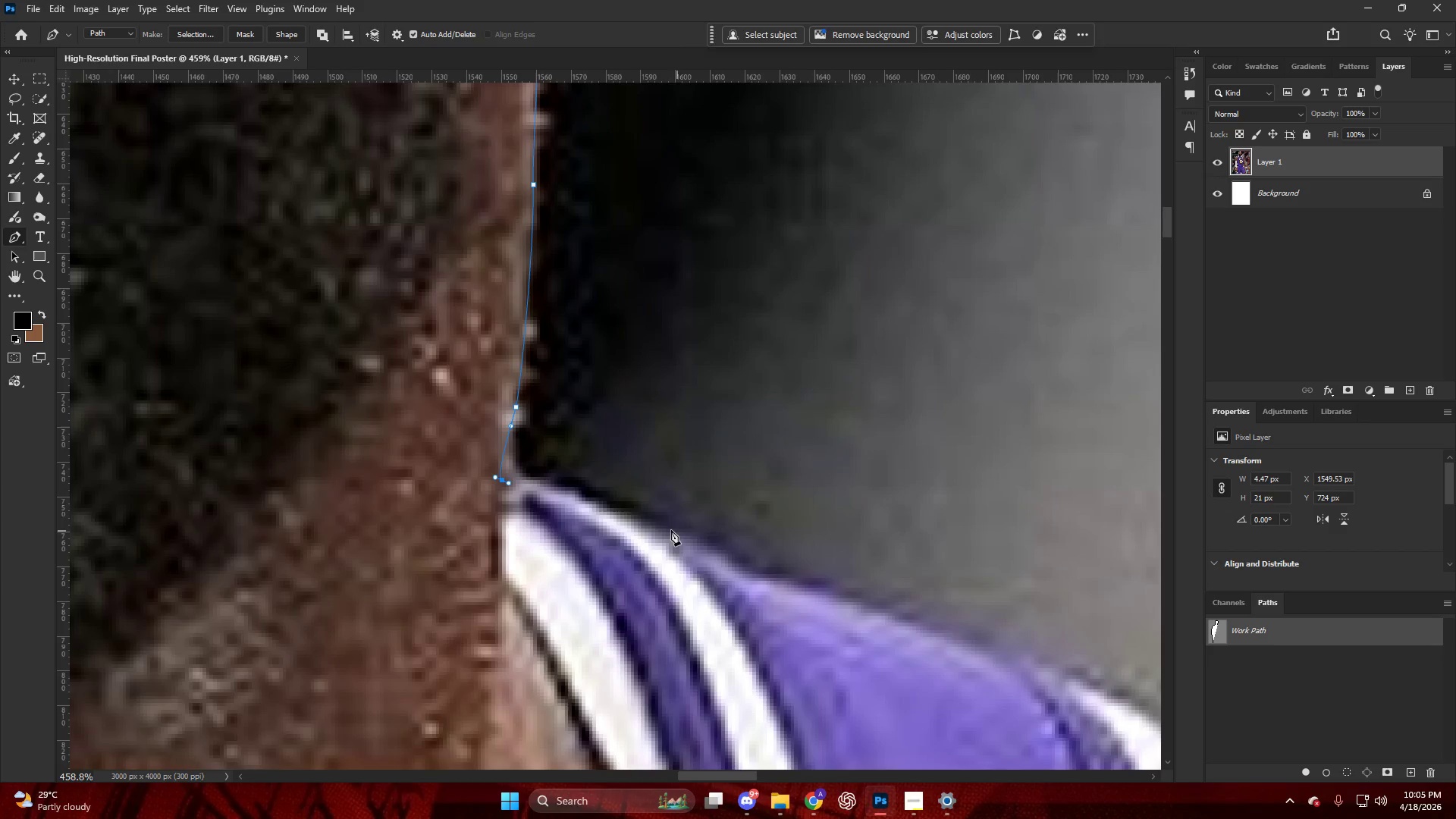 
scroll: coordinate [687, 555], scroll_direction: down, amount: 3.0
 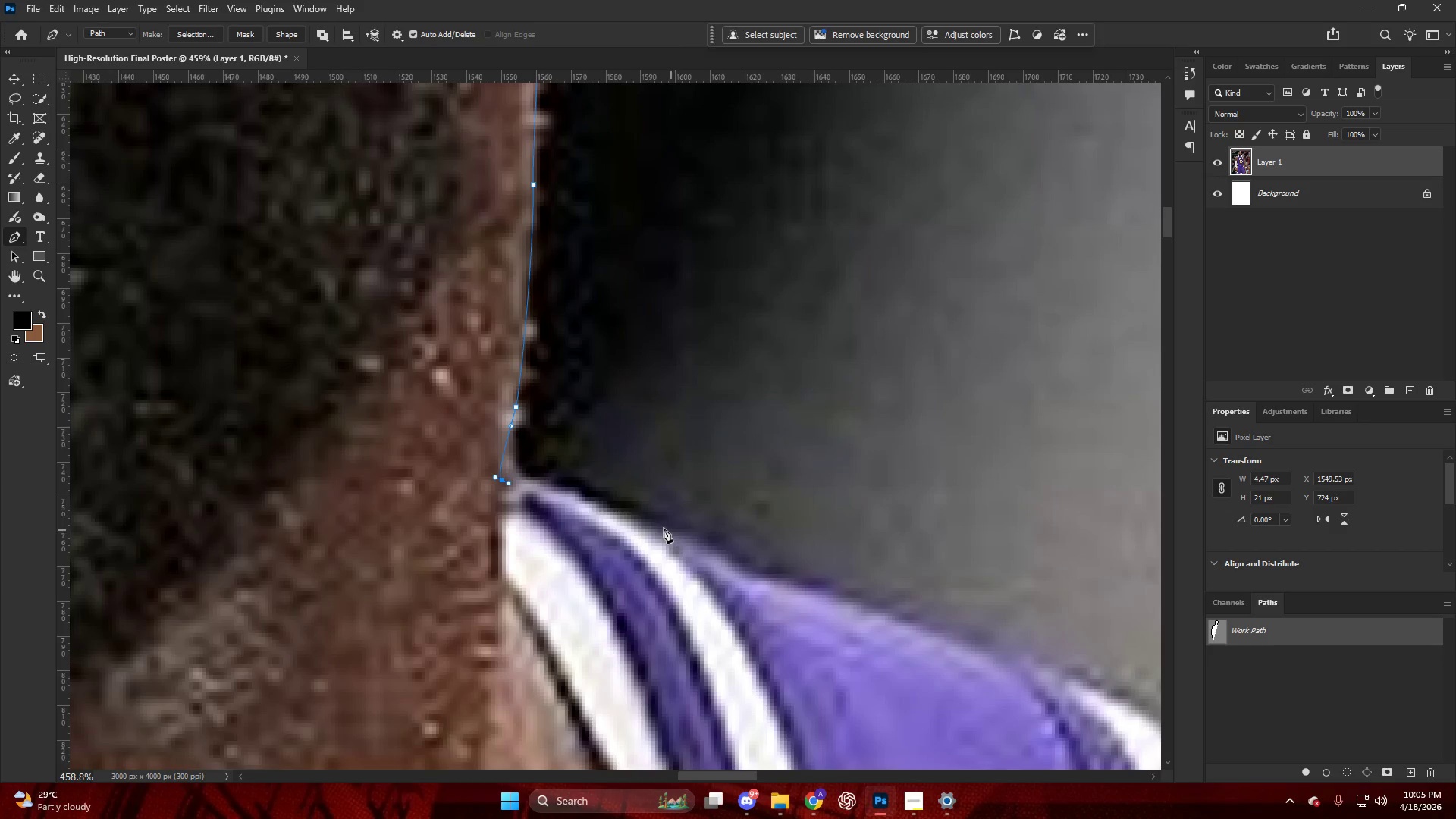 
left_click_drag(start_coordinate=[661, 528], to_coordinate=[724, 563])
 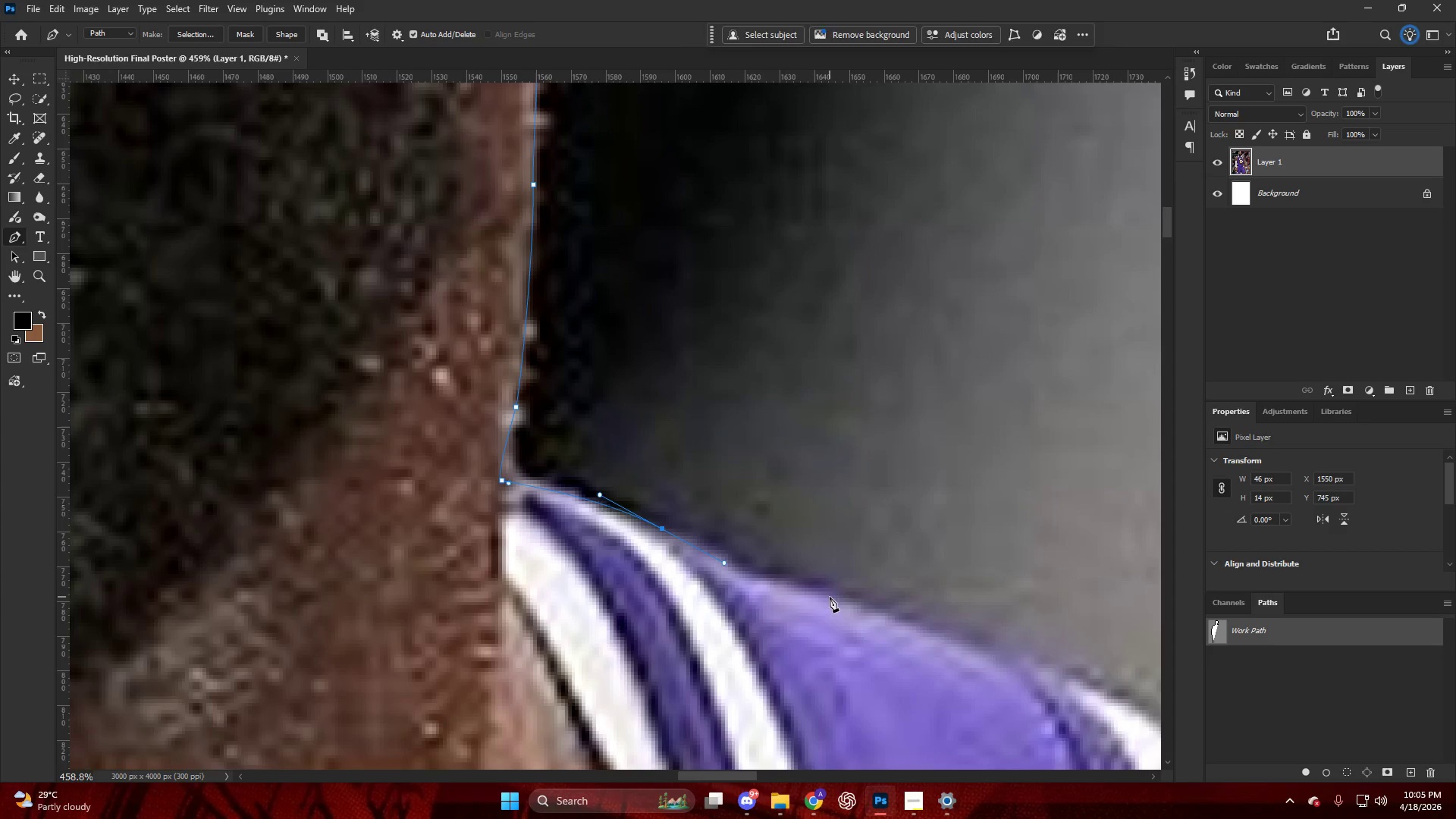 
left_click_drag(start_coordinate=[830, 597], to_coordinate=[880, 607])
 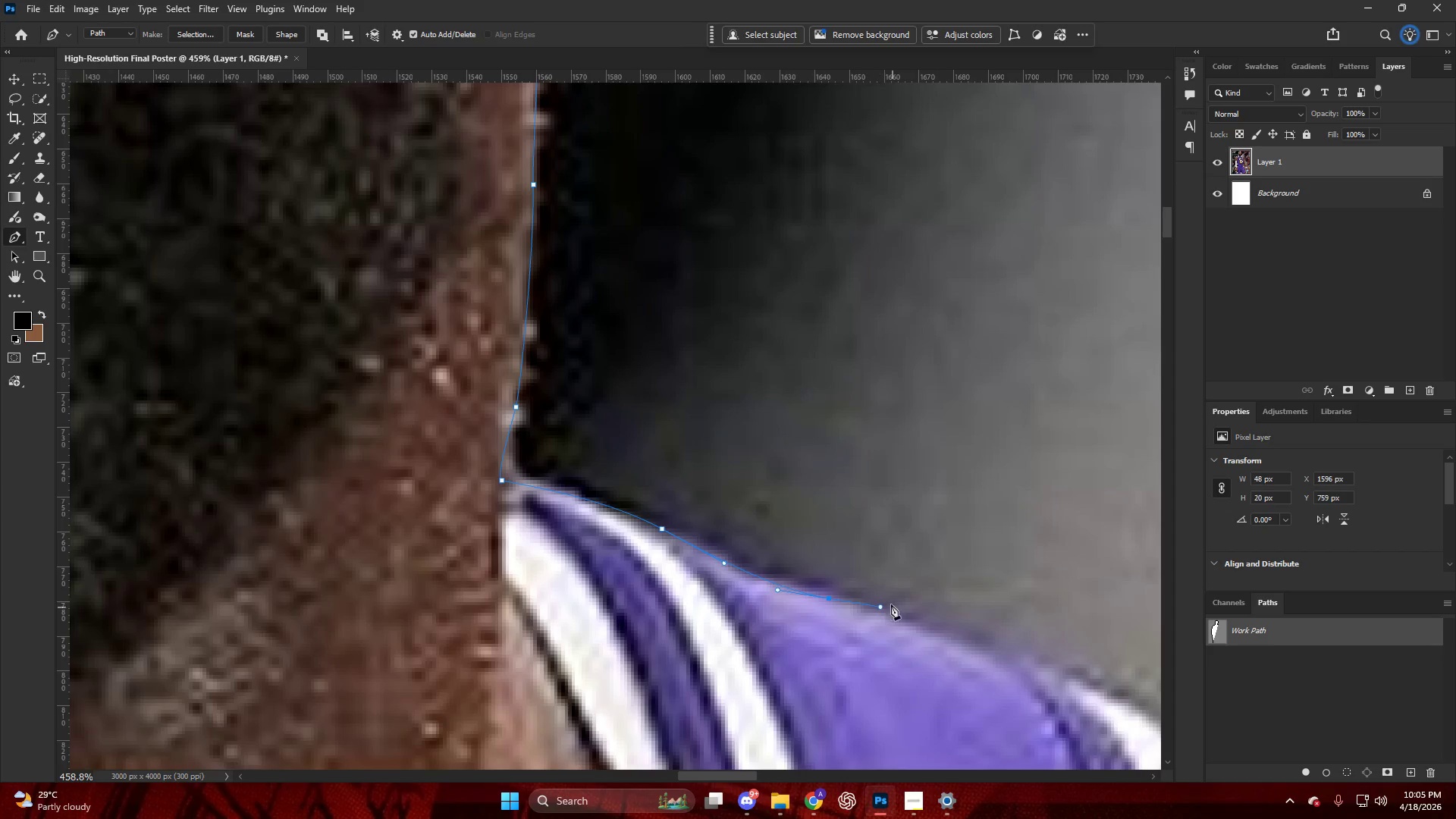 
hold_key(key=AltLeft, duration=0.56)
hold_key(key=ControlLeft, duration=0.34)
hold_key(key=AltLeft, duration=0.61)
scroll: coordinate [482, 475], scroll_direction: down, amount: 26.0
 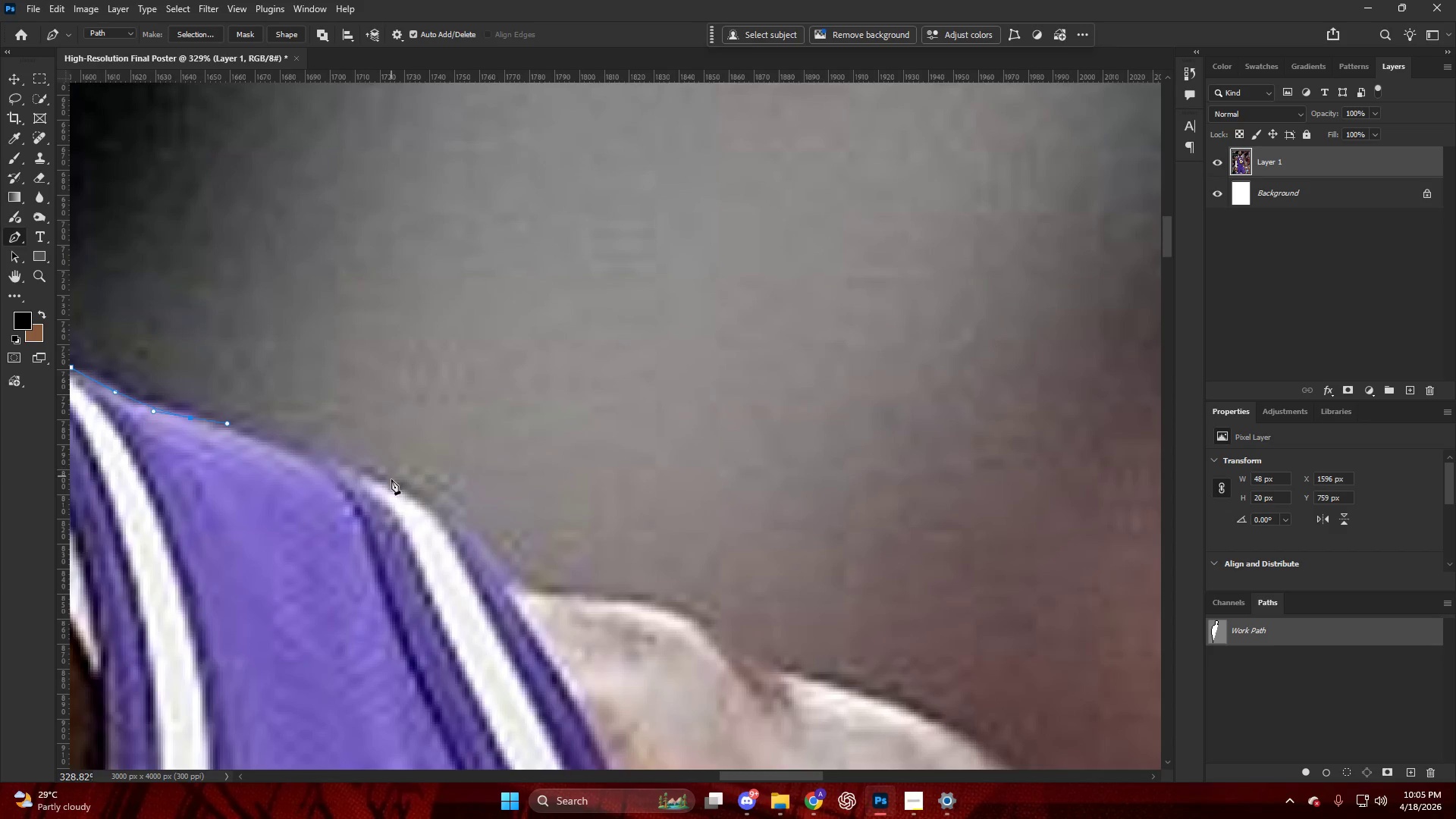 
left_click_drag(start_coordinate=[410, 492], to_coordinate=[448, 522])
 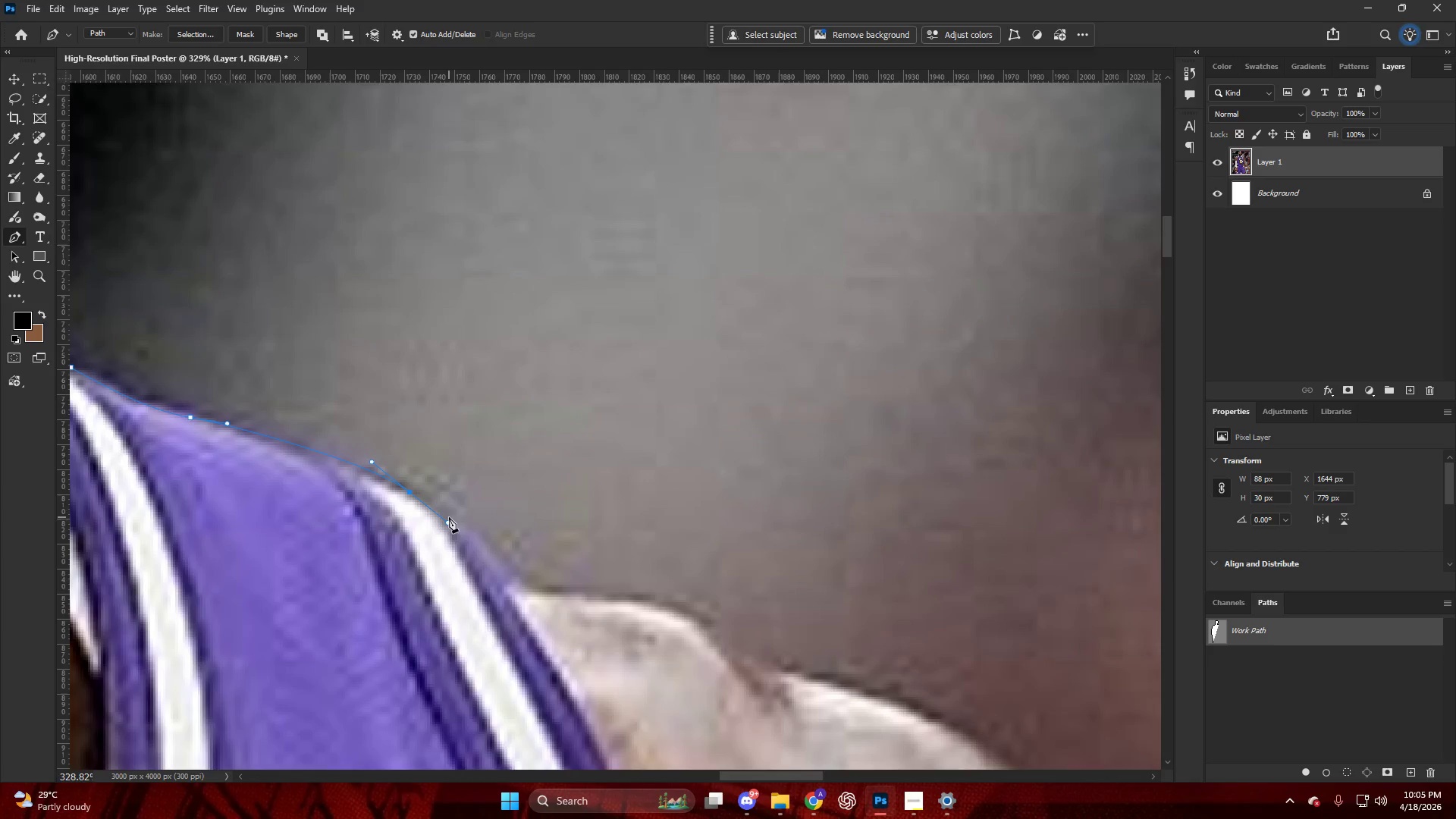 
key(Control+ControlLeft)
 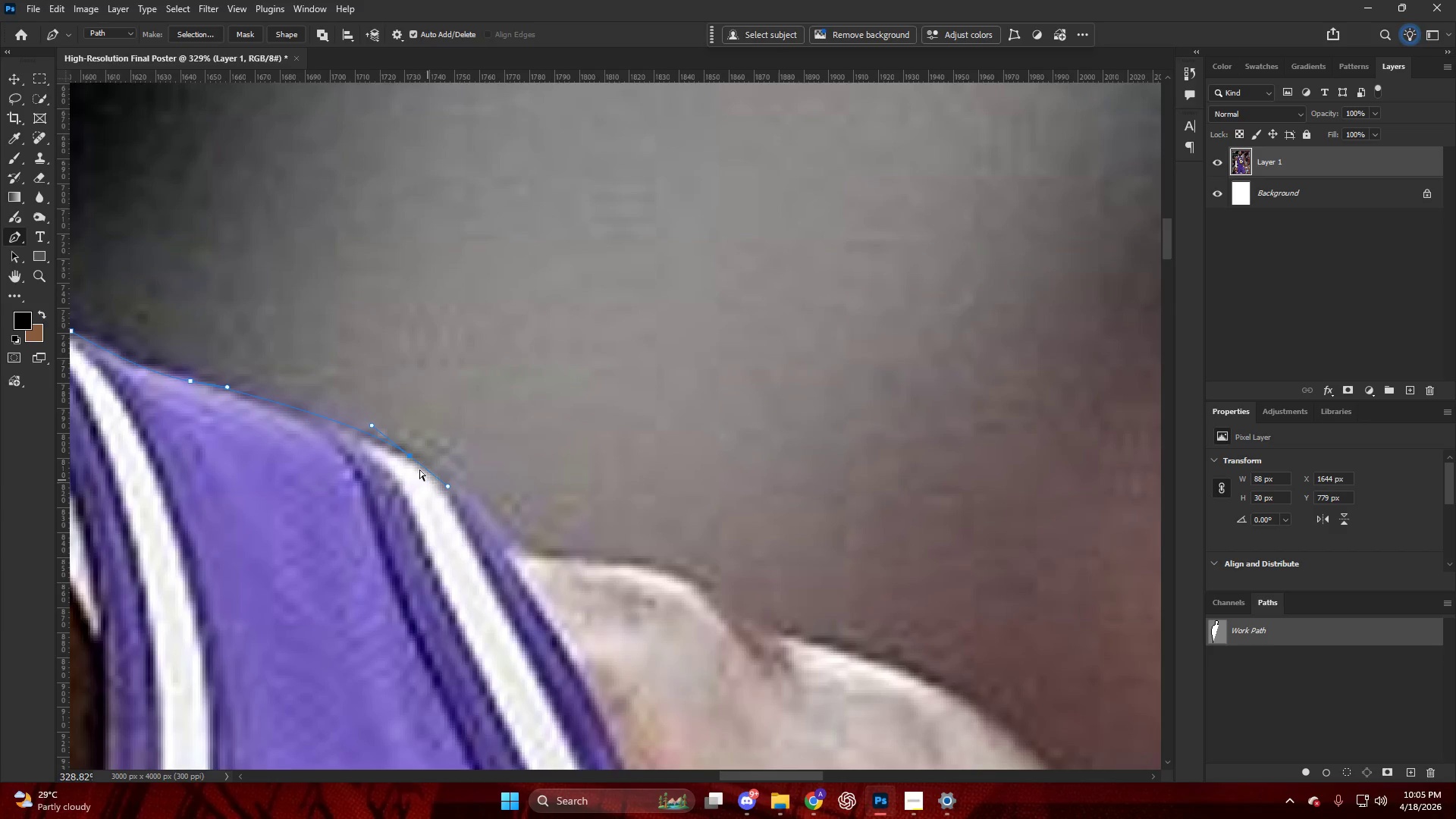 
key(Control+Z)
 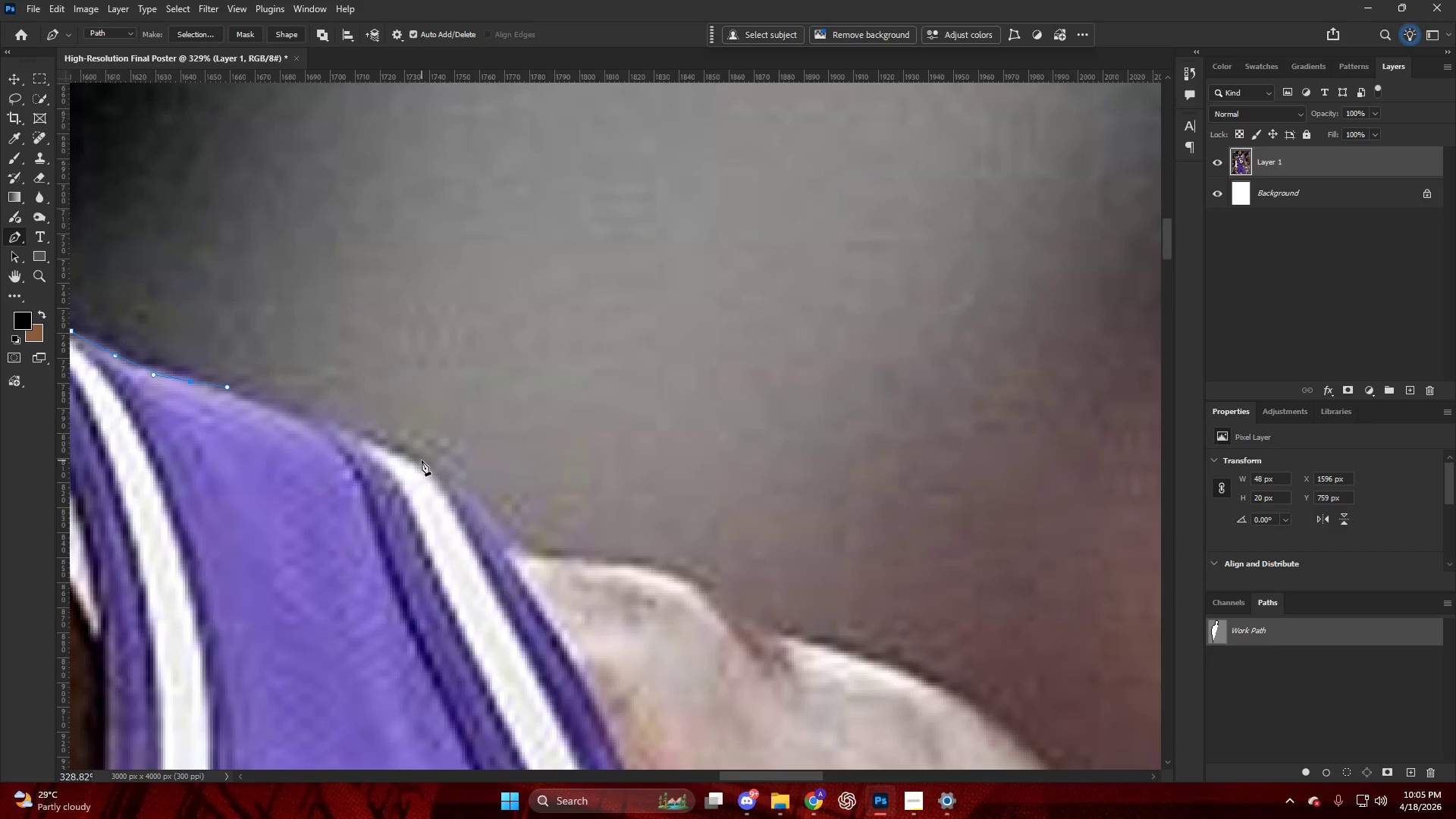 
scroll: coordinate [447, 513], scroll_direction: down, amount: 3.0
 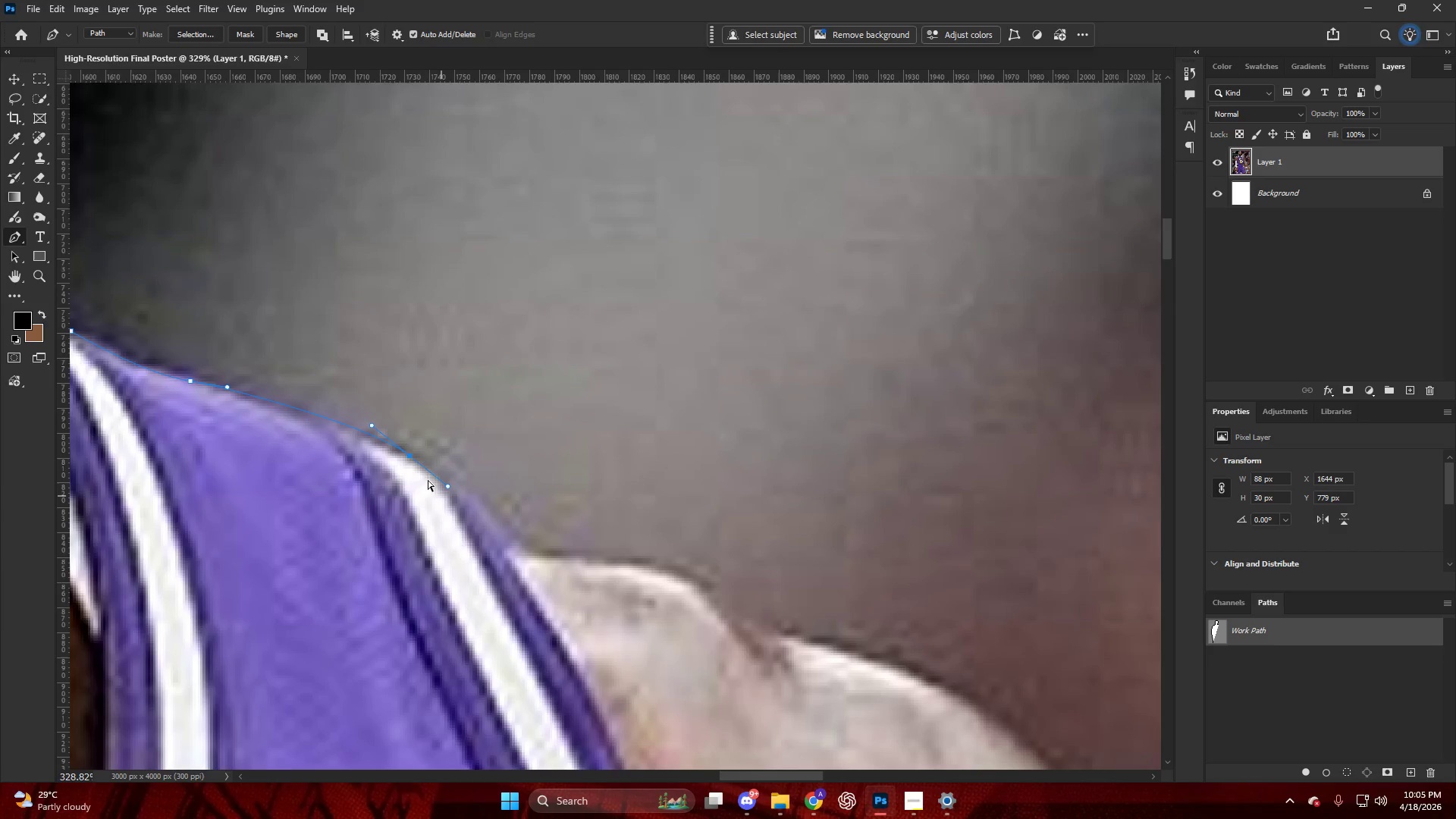 
left_click_drag(start_coordinate=[425, 464], to_coordinate=[451, 480])
 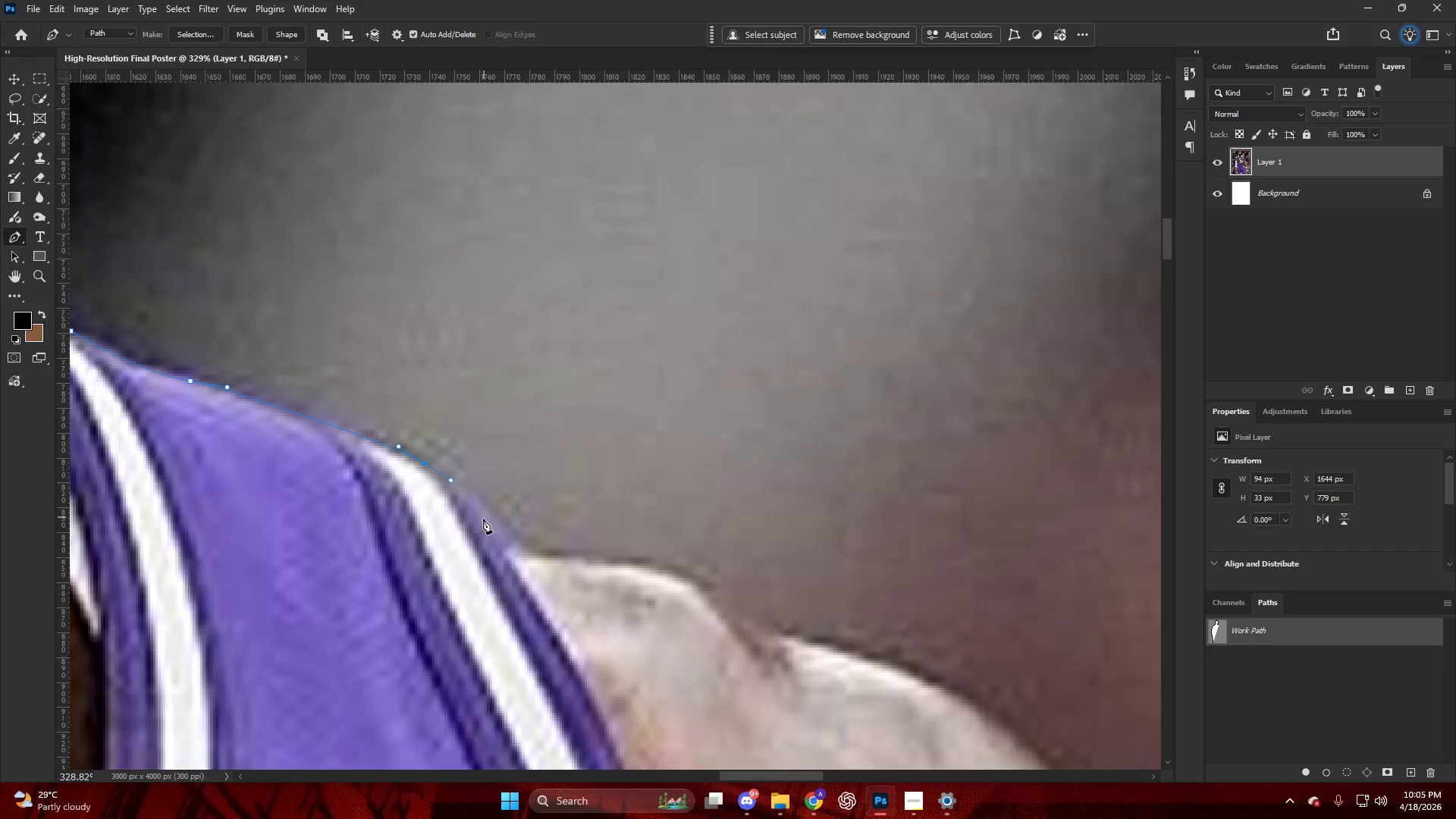 
left_click_drag(start_coordinate=[485, 527], to_coordinate=[506, 562])
 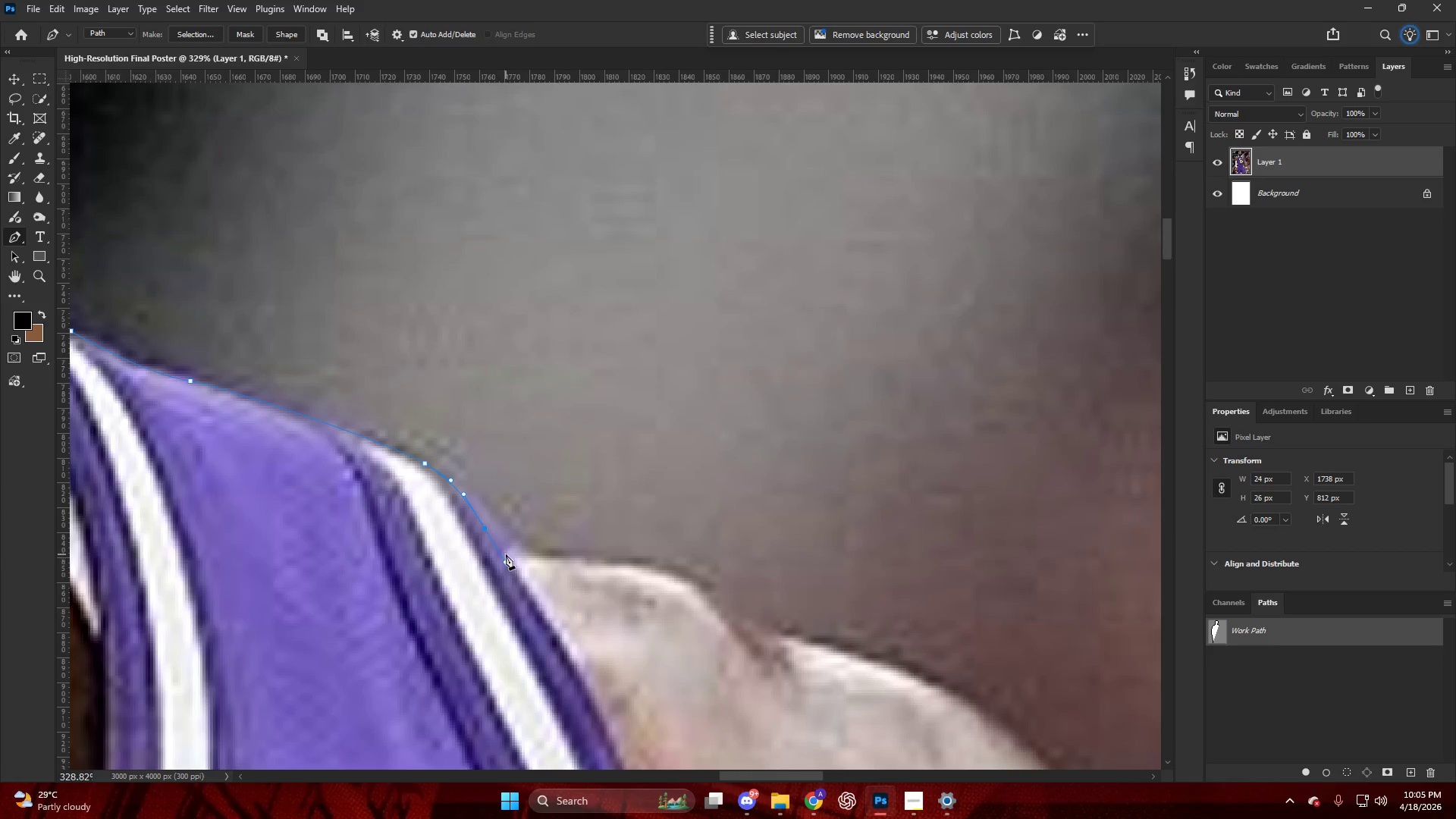 
key(Control+ControlLeft)
 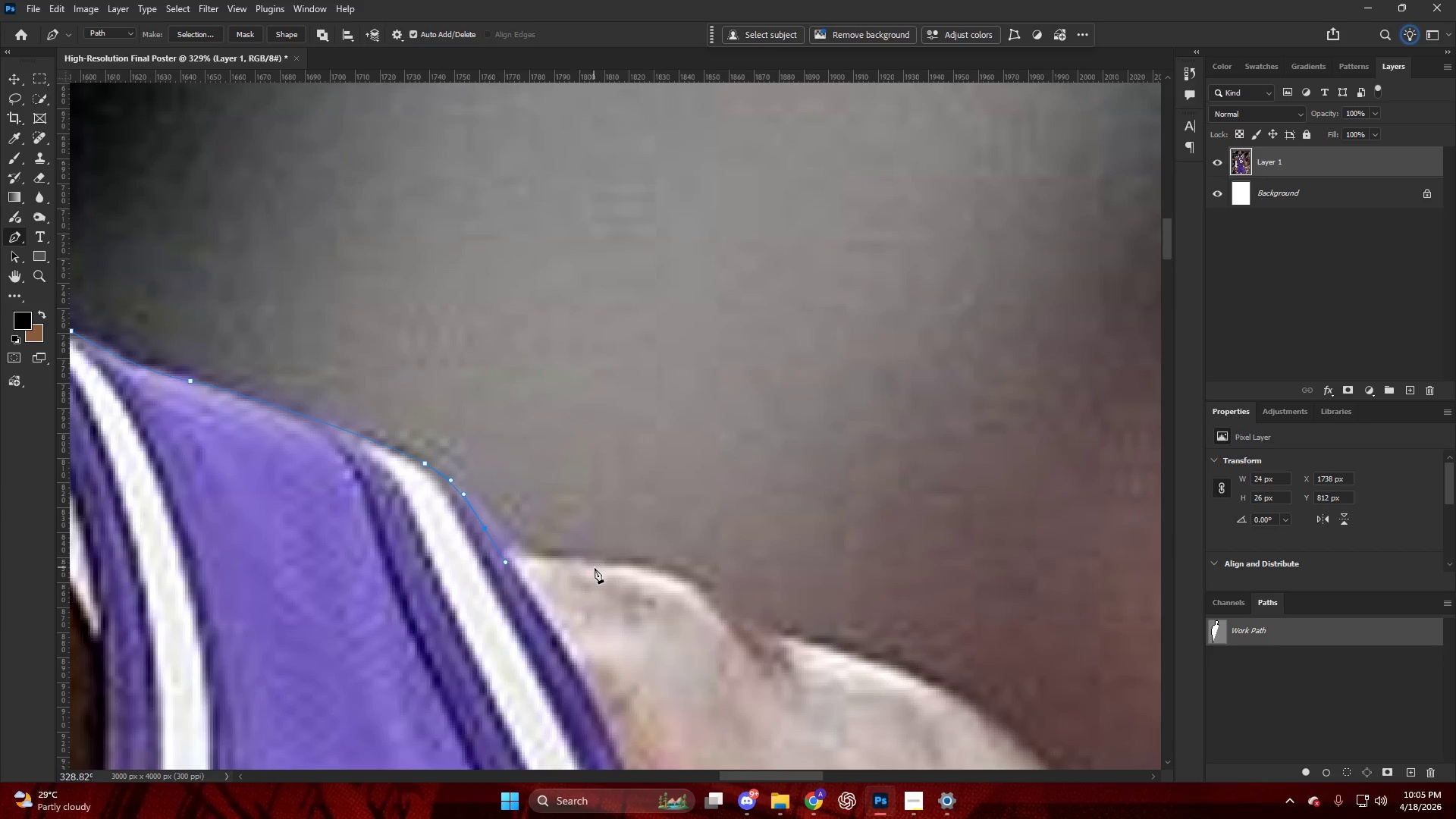 
left_click_drag(start_coordinate=[595, 568], to_coordinate=[621, 568])
 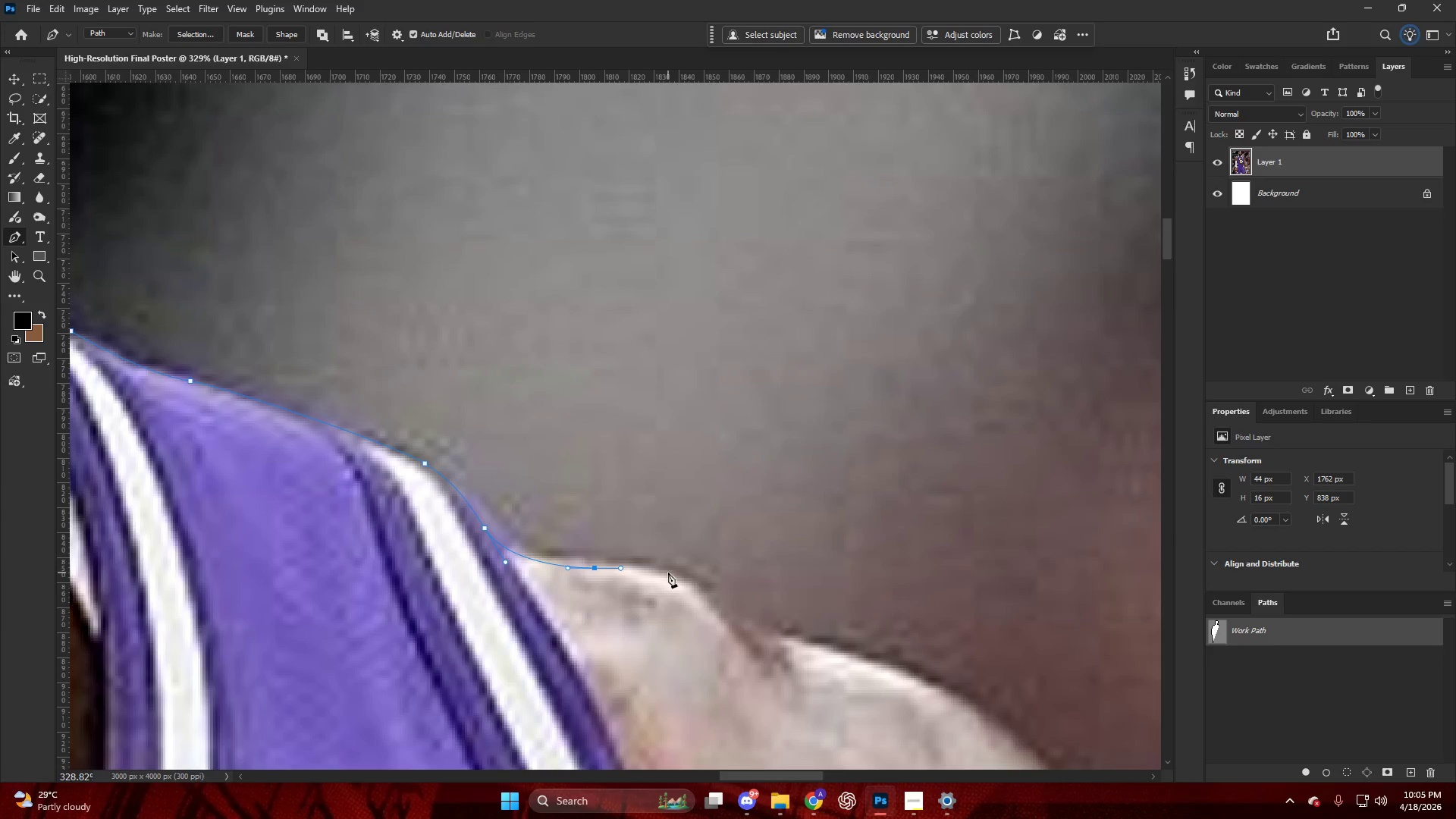 
left_click_drag(start_coordinate=[674, 575], to_coordinate=[704, 588])
 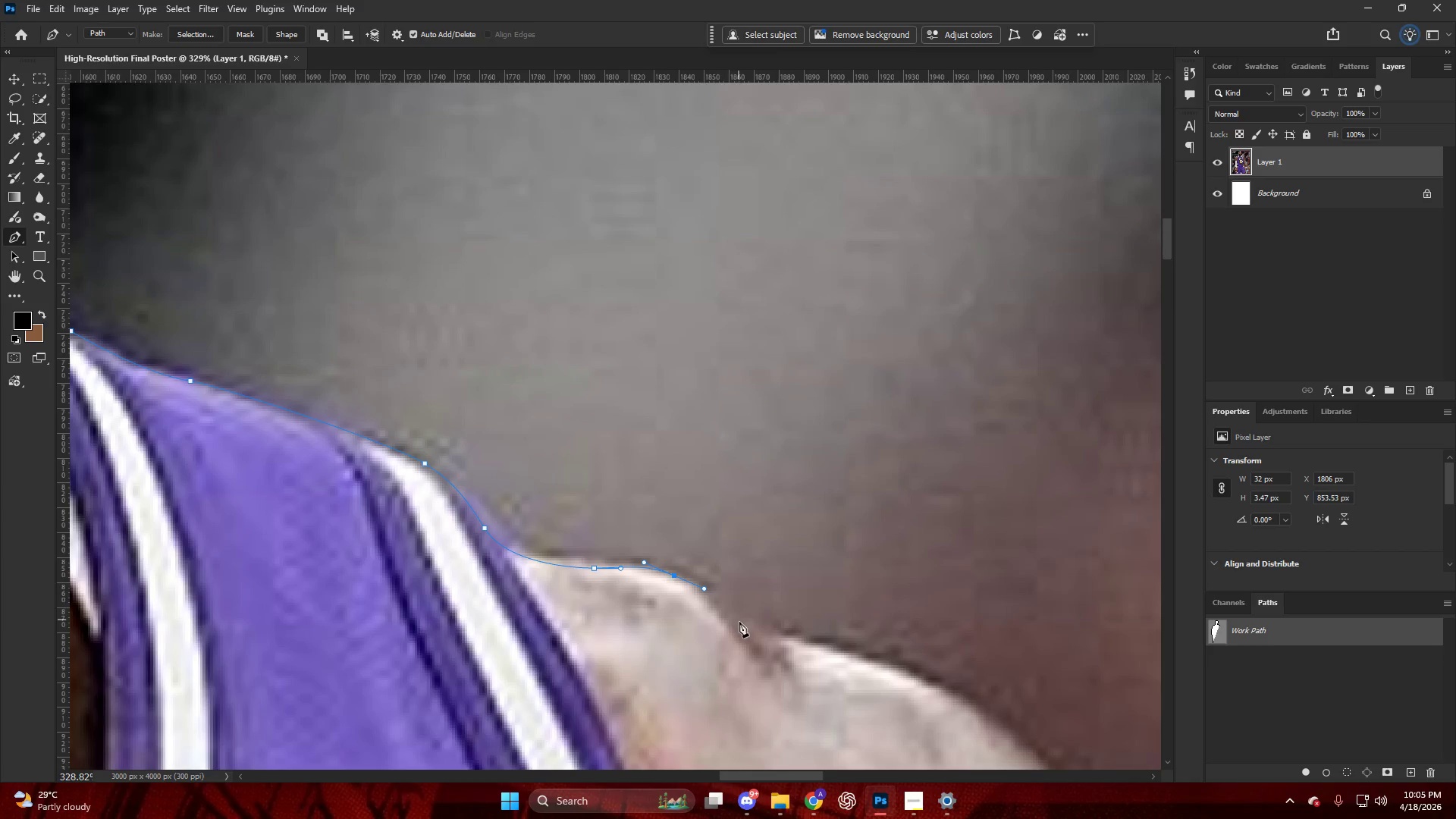 
left_click_drag(start_coordinate=[741, 624], to_coordinate=[765, 642])
 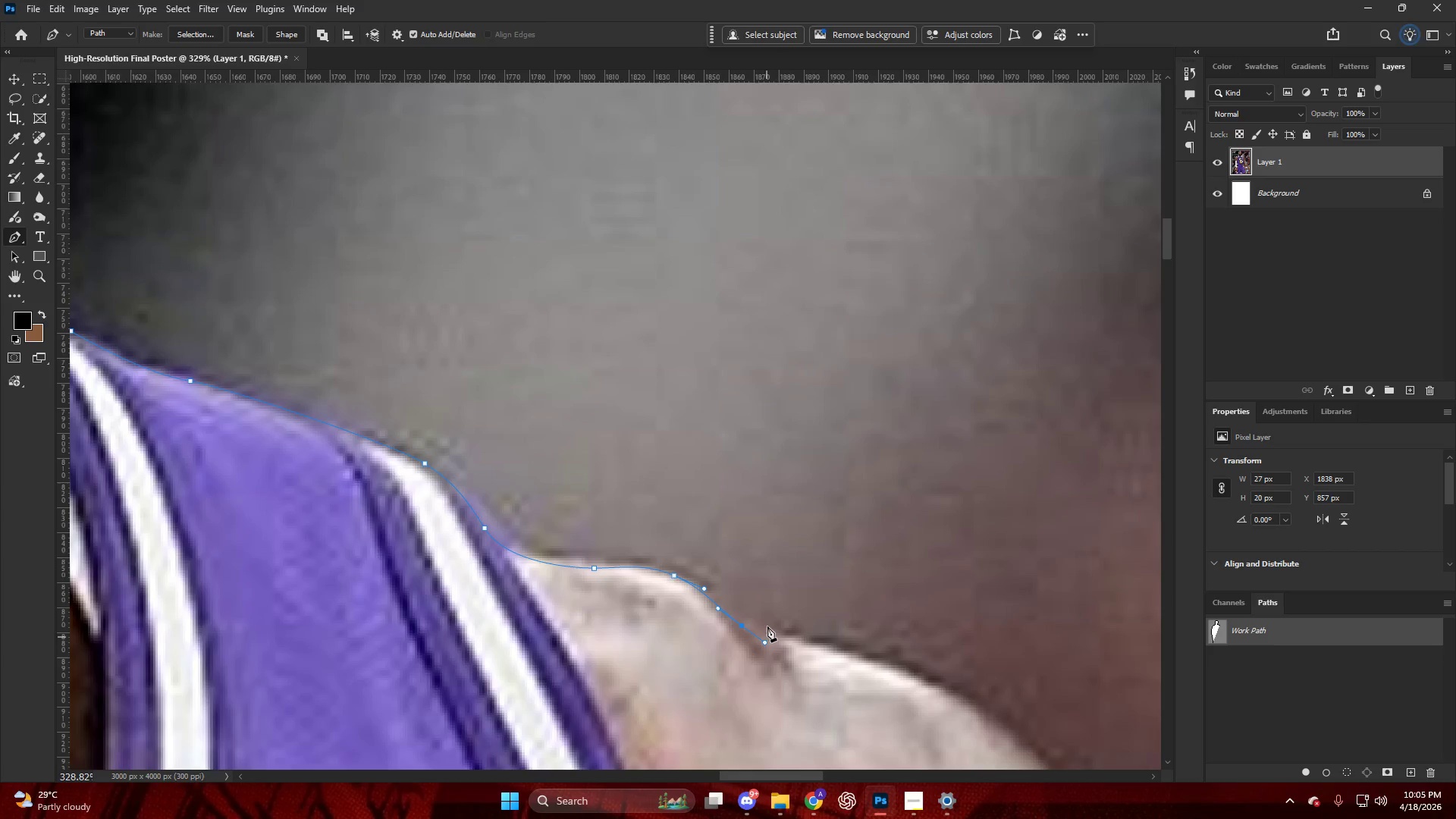 
hold_key(key=AltLeft, duration=0.34)
 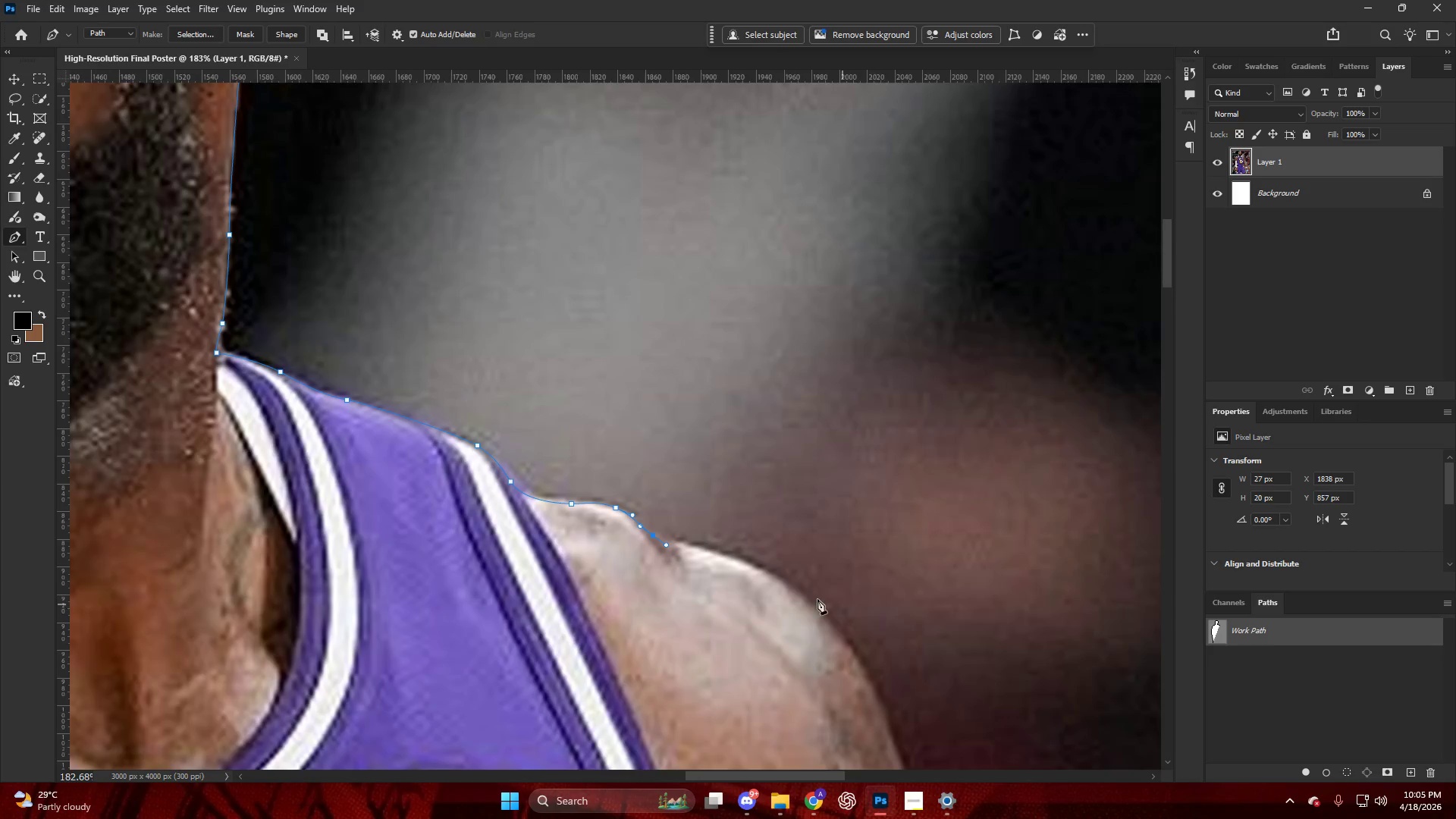 
hold_key(key=AltLeft, duration=0.45)
 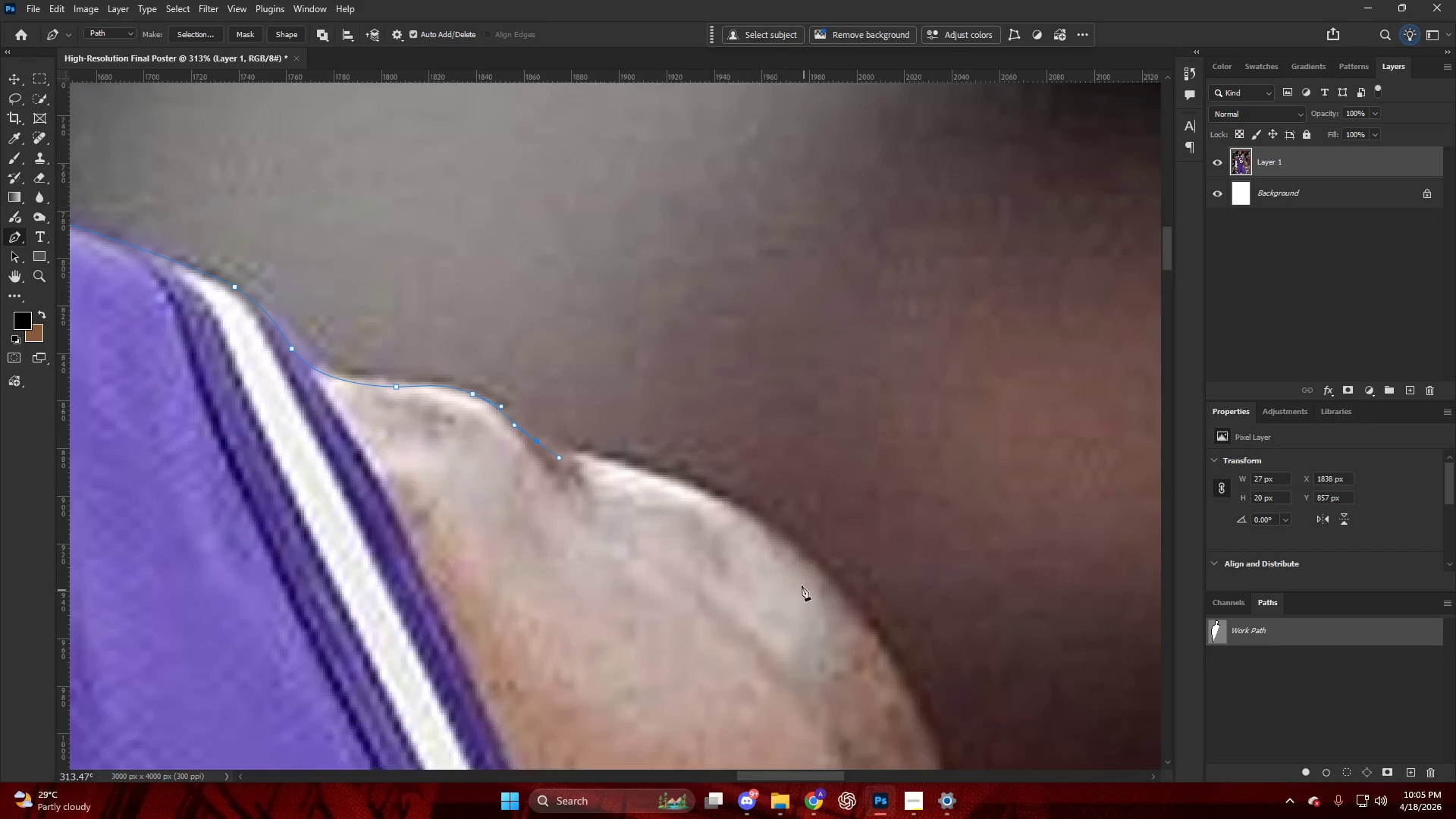 
key(Alt+AltLeft)
 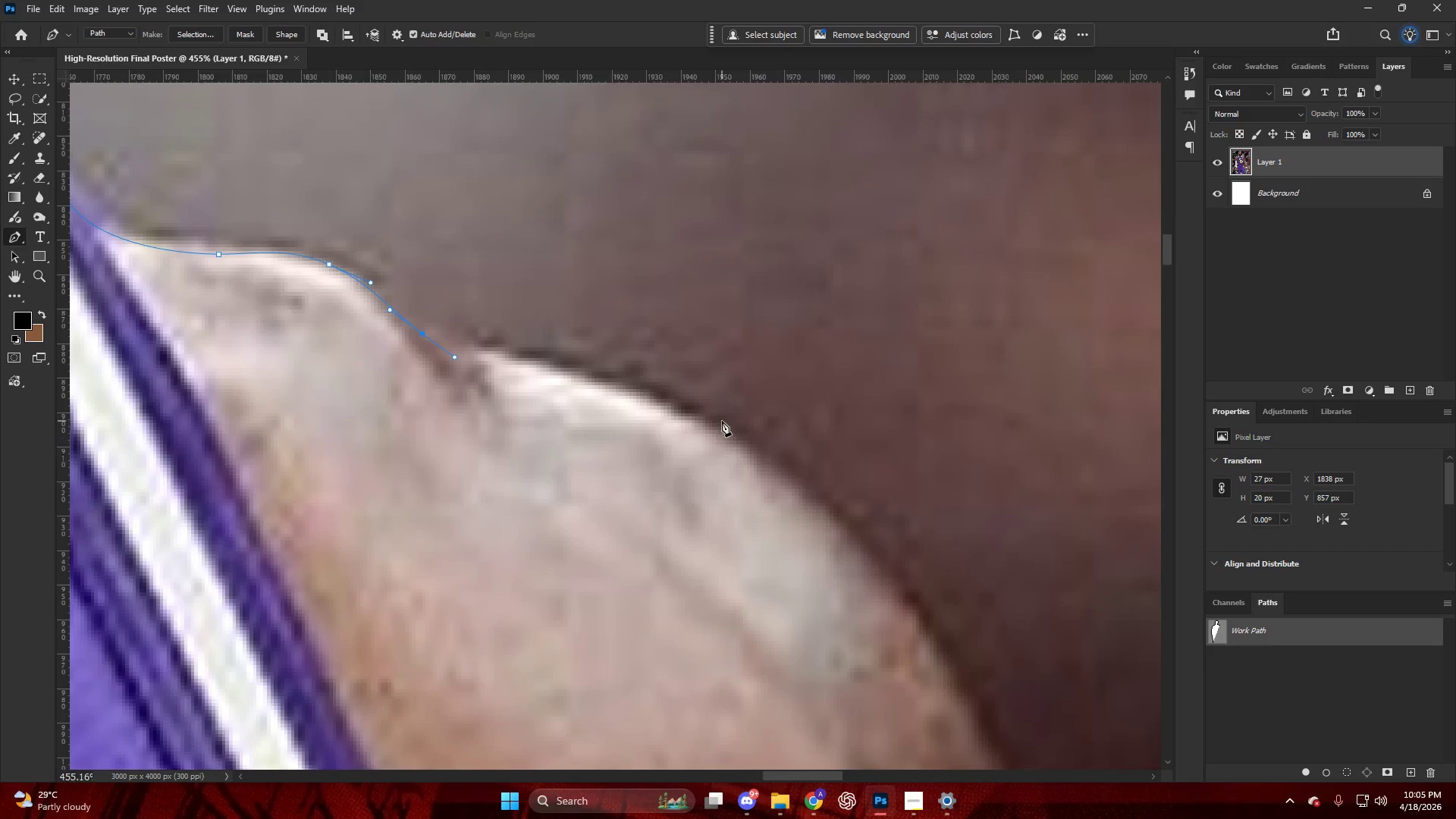 
scroll: coordinate [784, 540], scroll_direction: down, amount: 8.0
 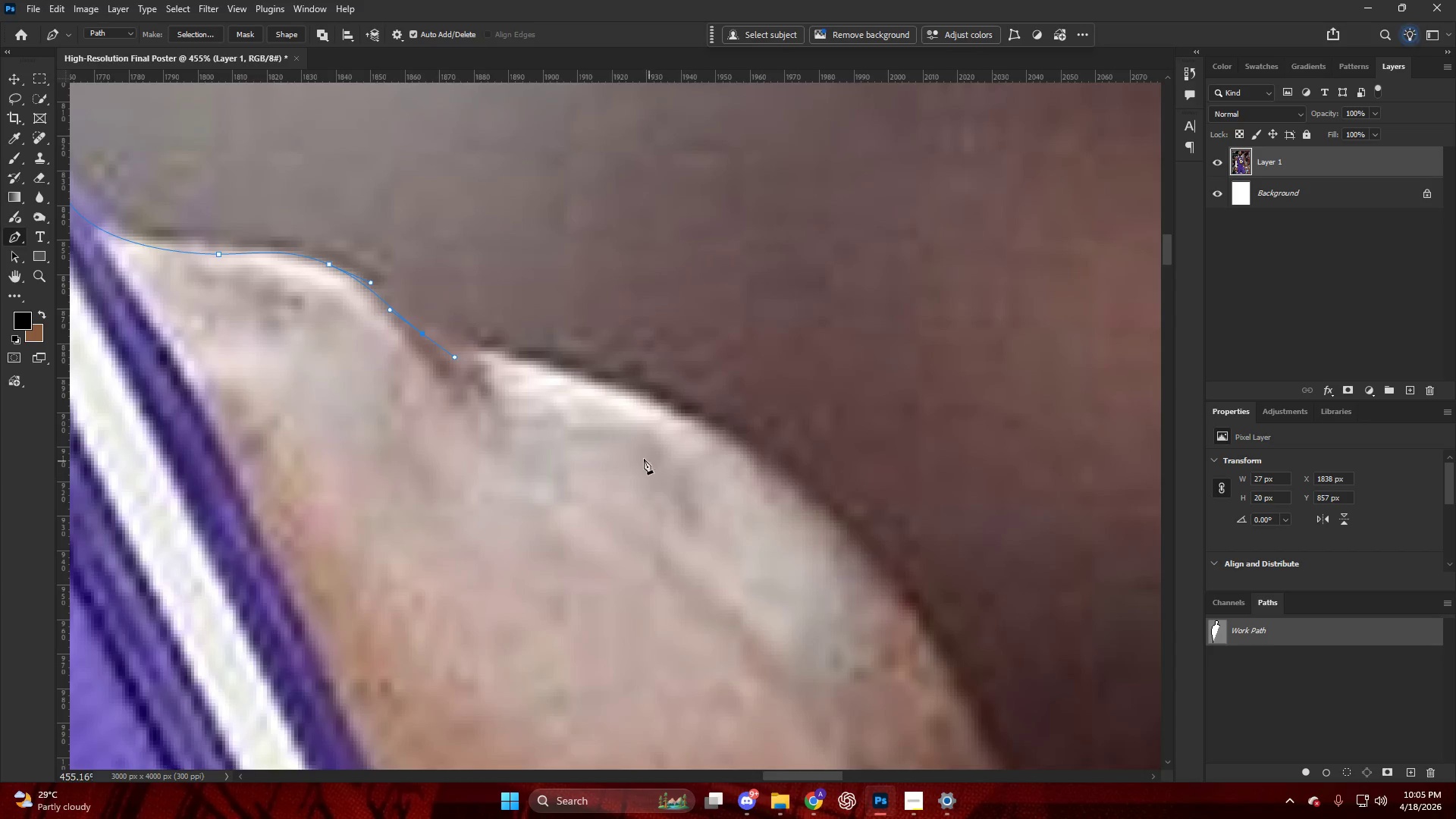 
left_click_drag(start_coordinate=[730, 439], to_coordinate=[797, 475])
 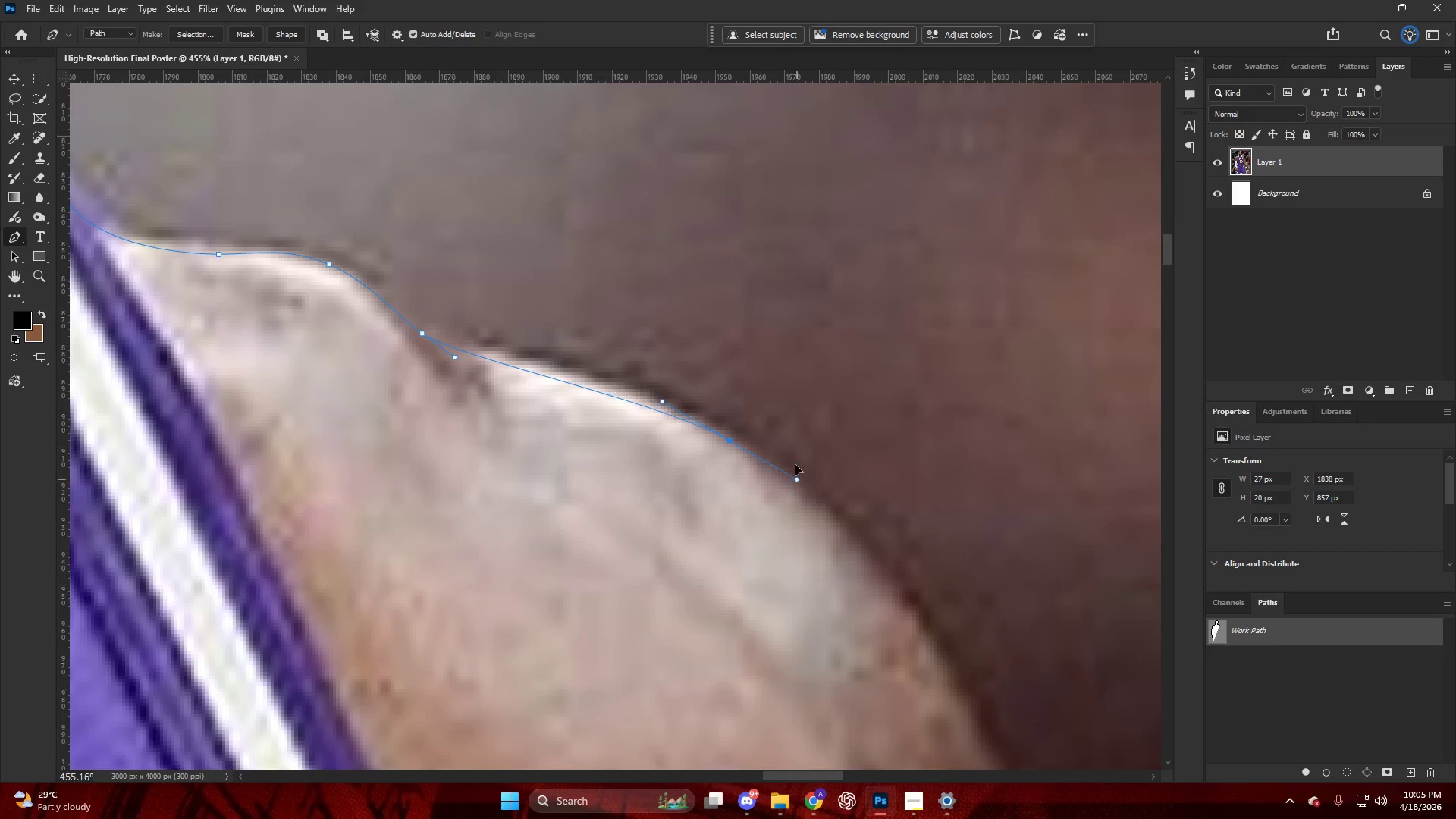 
hold_key(key=AltLeft, duration=0.34)
 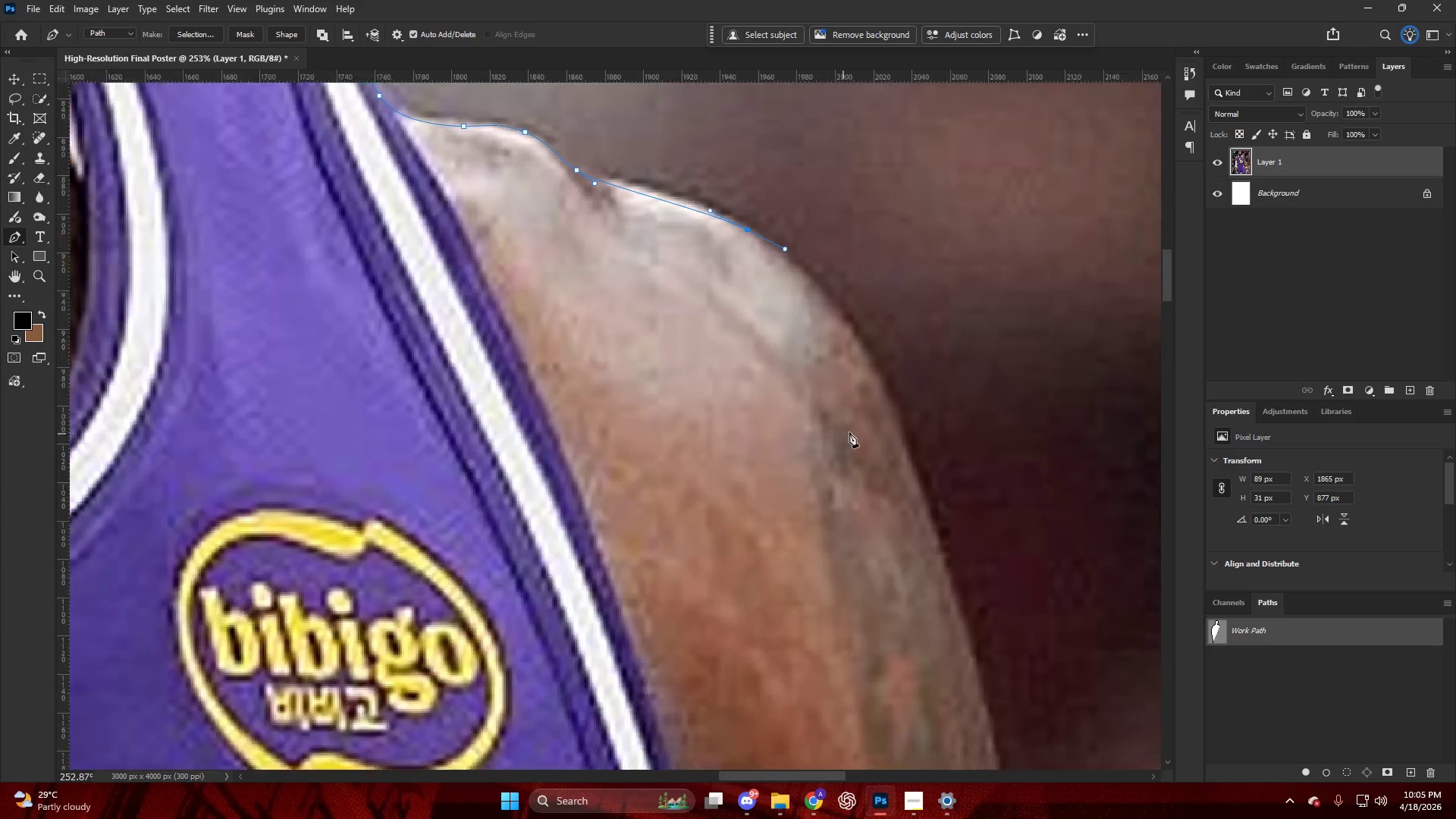 
key(Alt+AltLeft)
 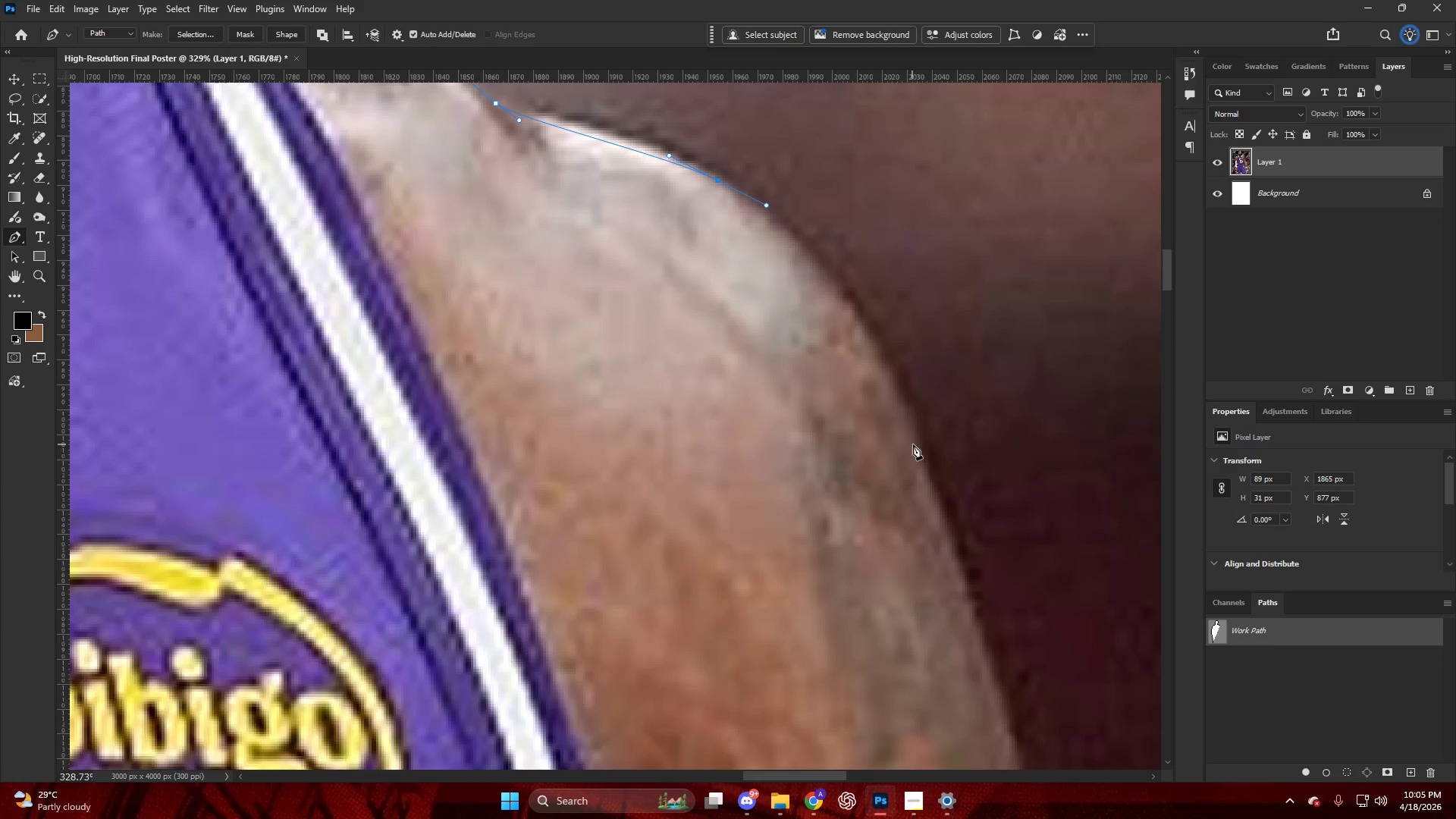 
scroll: coordinate [849, 432], scroll_direction: down, amount: 19.0
 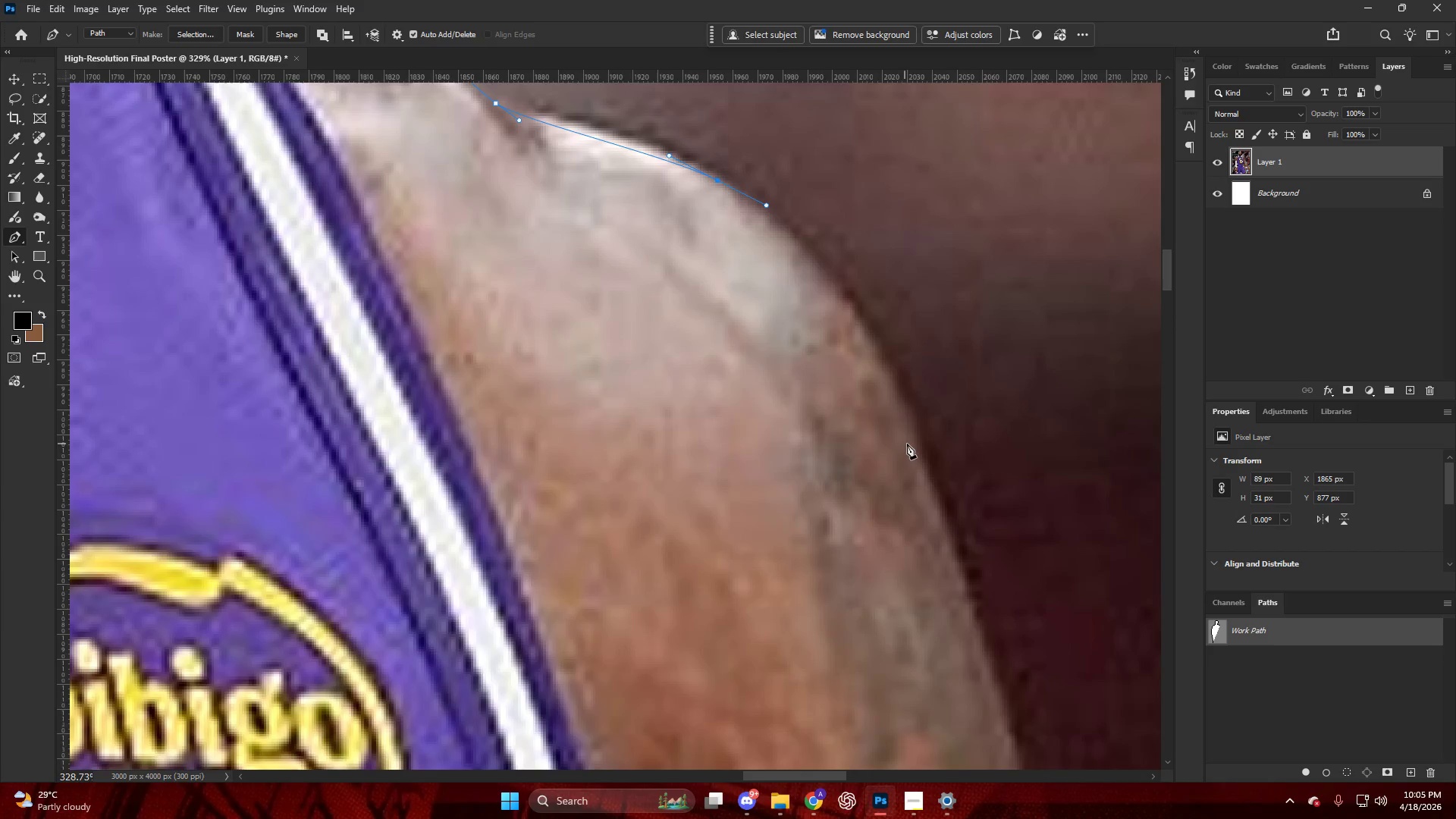 
left_click_drag(start_coordinate=[916, 444], to_coordinate=[958, 573])
 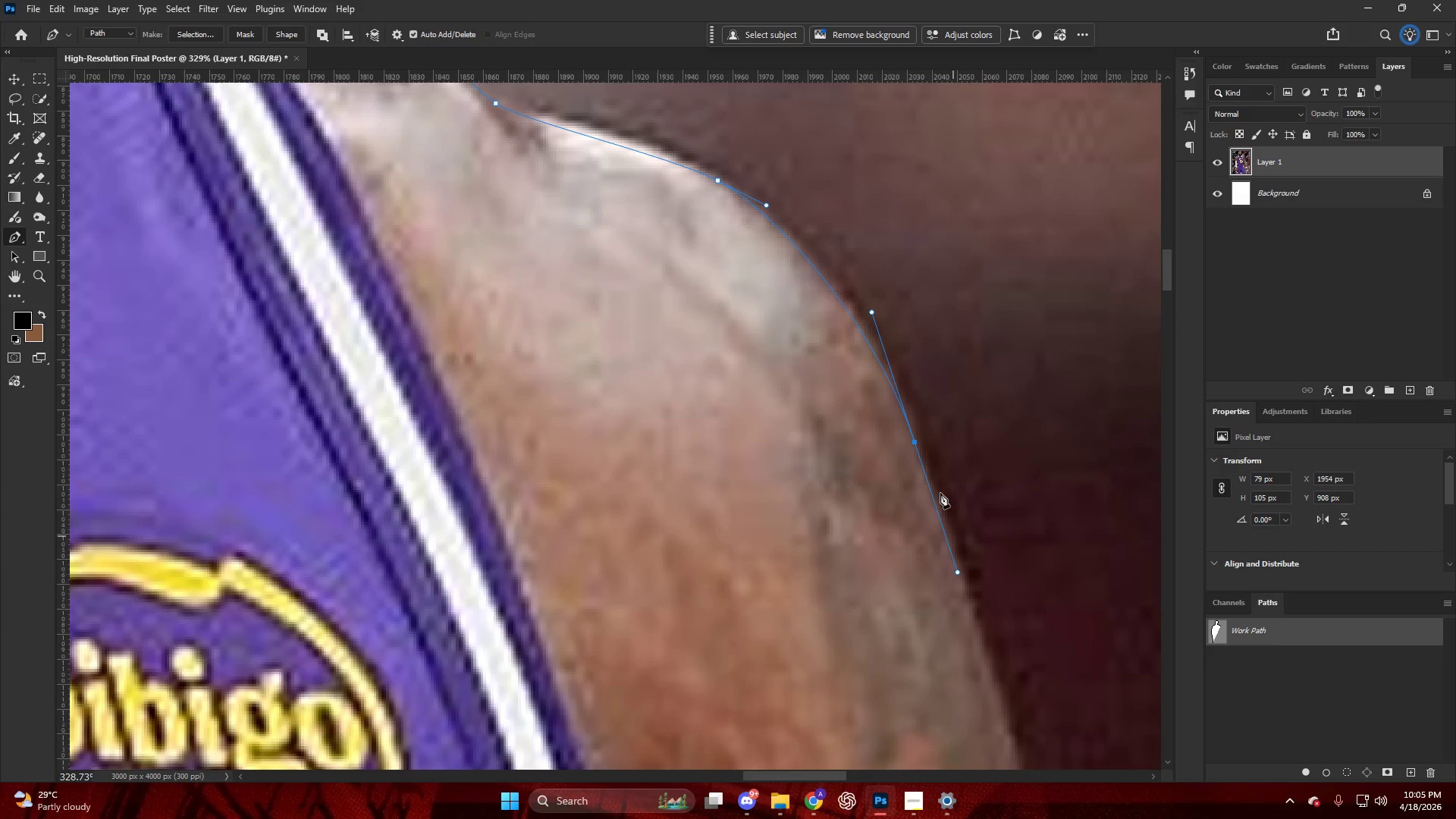 
key(Control+ControlLeft)
 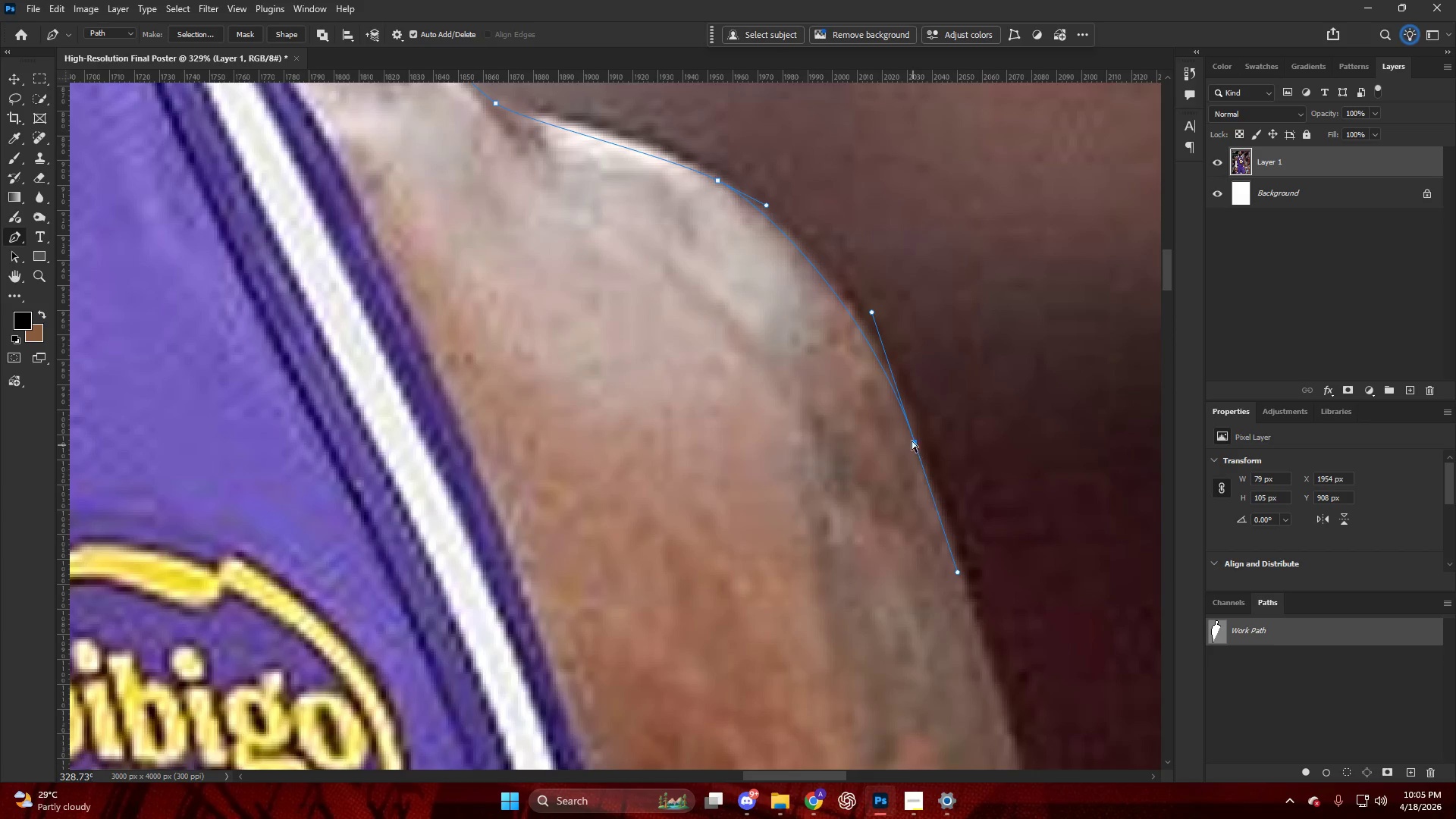 
key(Control+Z)
 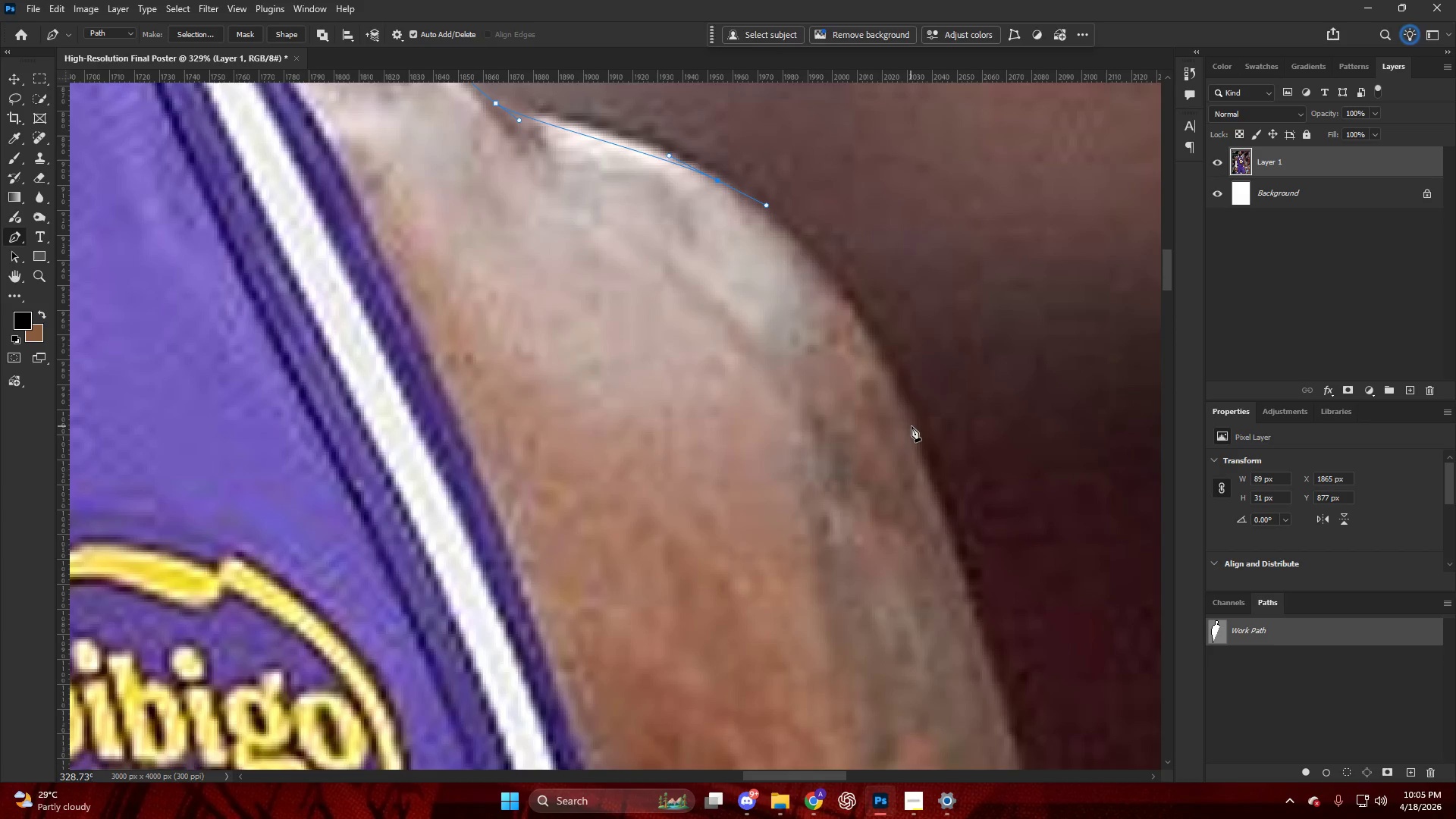 
left_click_drag(start_coordinate=[914, 427], to_coordinate=[954, 541])
 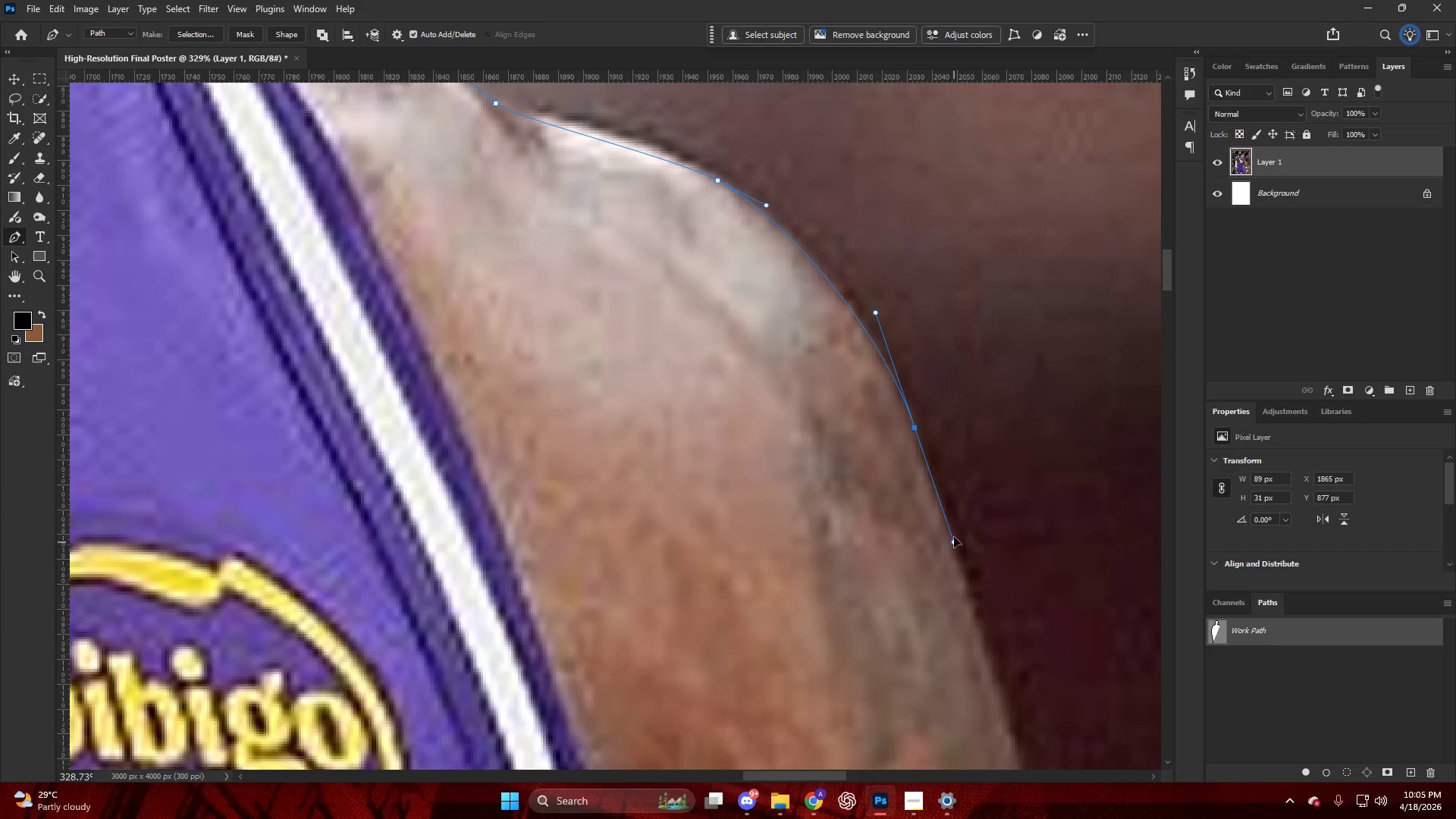 
hold_key(key=AltLeft, duration=0.7)
hold_key(key=AltLeft, duration=0.41)
hold_key(key=AltLeft, duration=0.34)
scroll: coordinate [893, 344], scroll_direction: down, amount: 10.0
 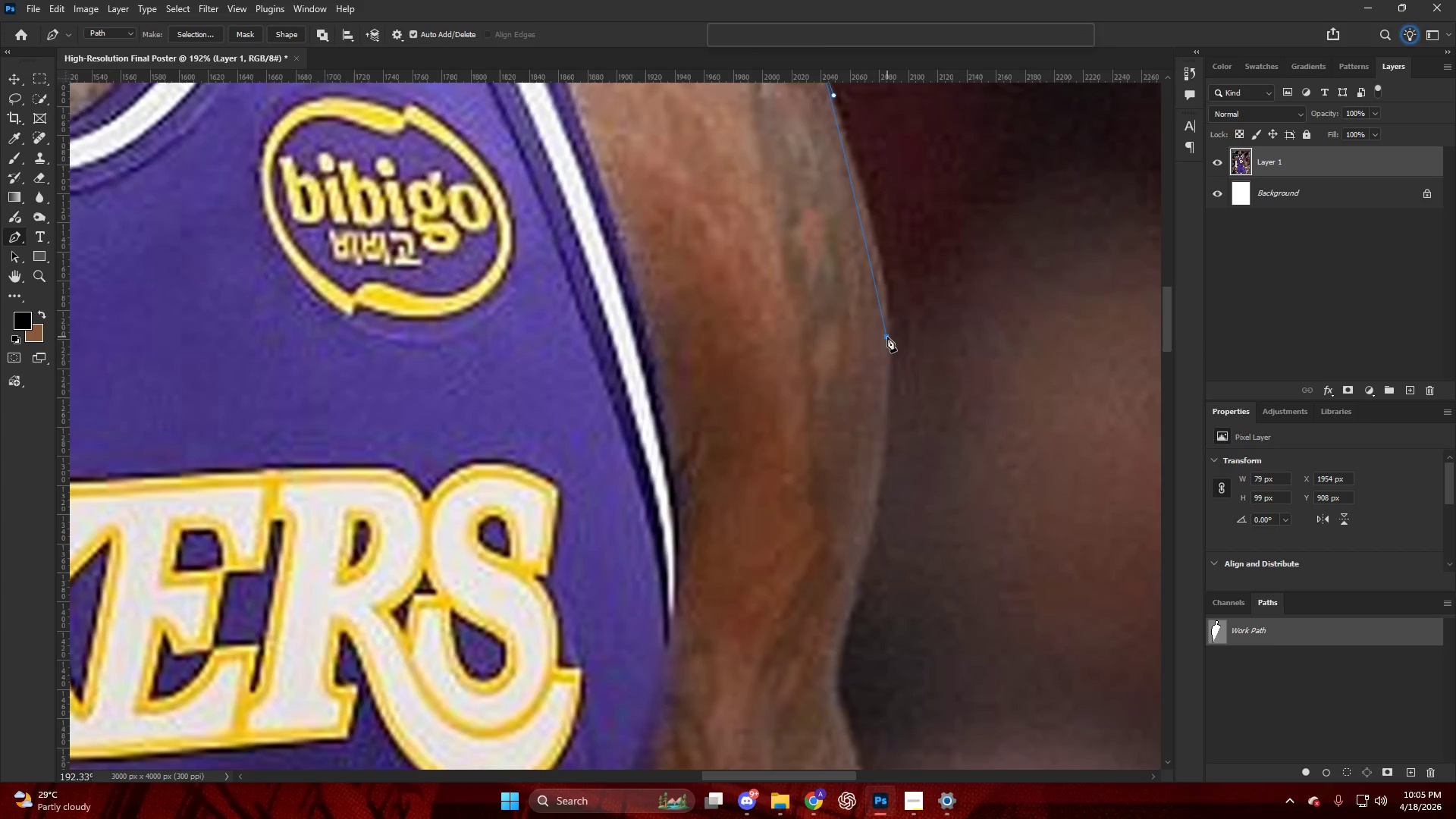 
left_click_drag(start_coordinate=[887, 337], to_coordinate=[890, 439])
 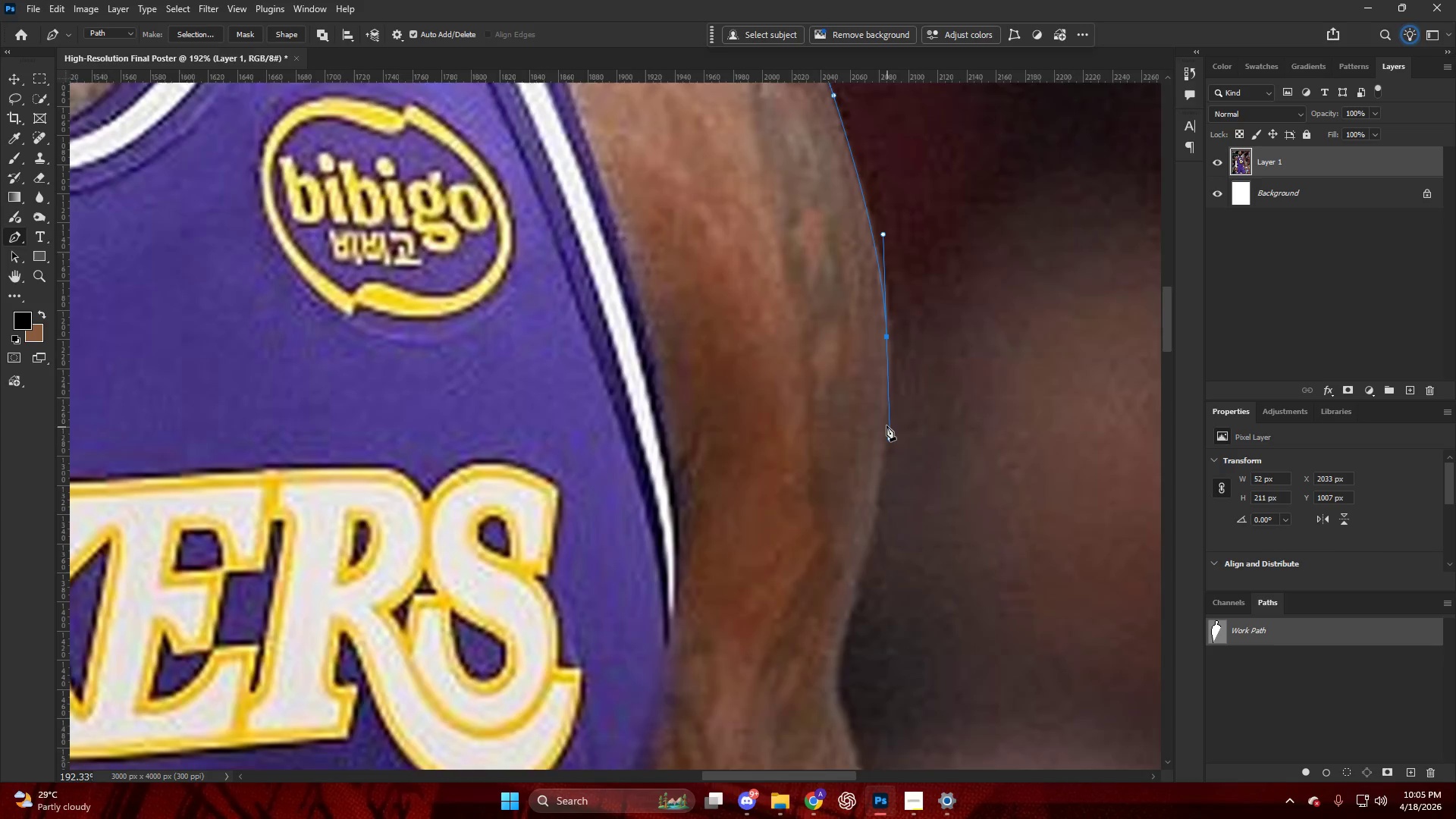 
scroll: coordinate [857, 431], scroll_direction: down, amount: 14.0
 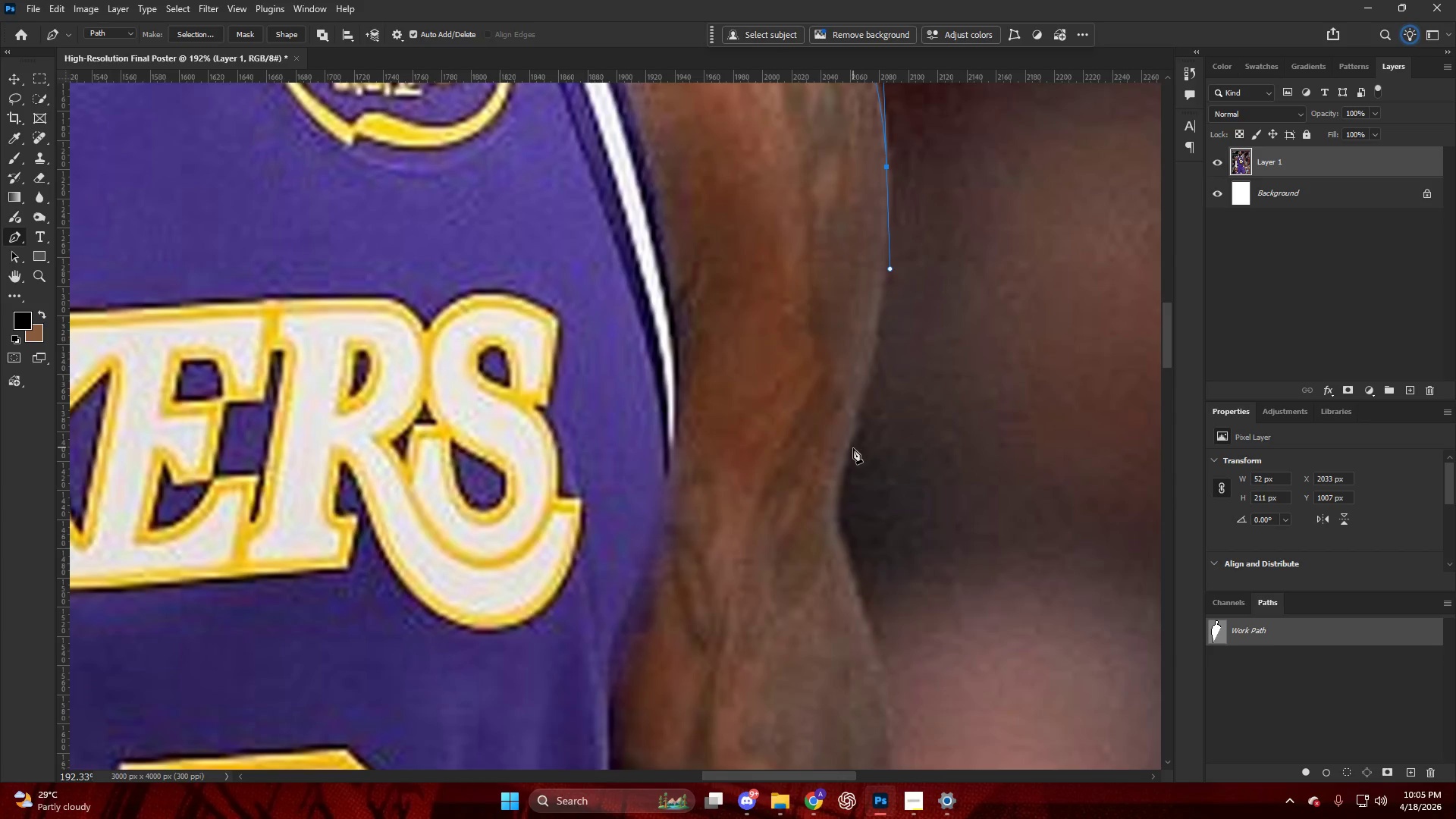 
left_click_drag(start_coordinate=[849, 452], to_coordinate=[840, 494])
 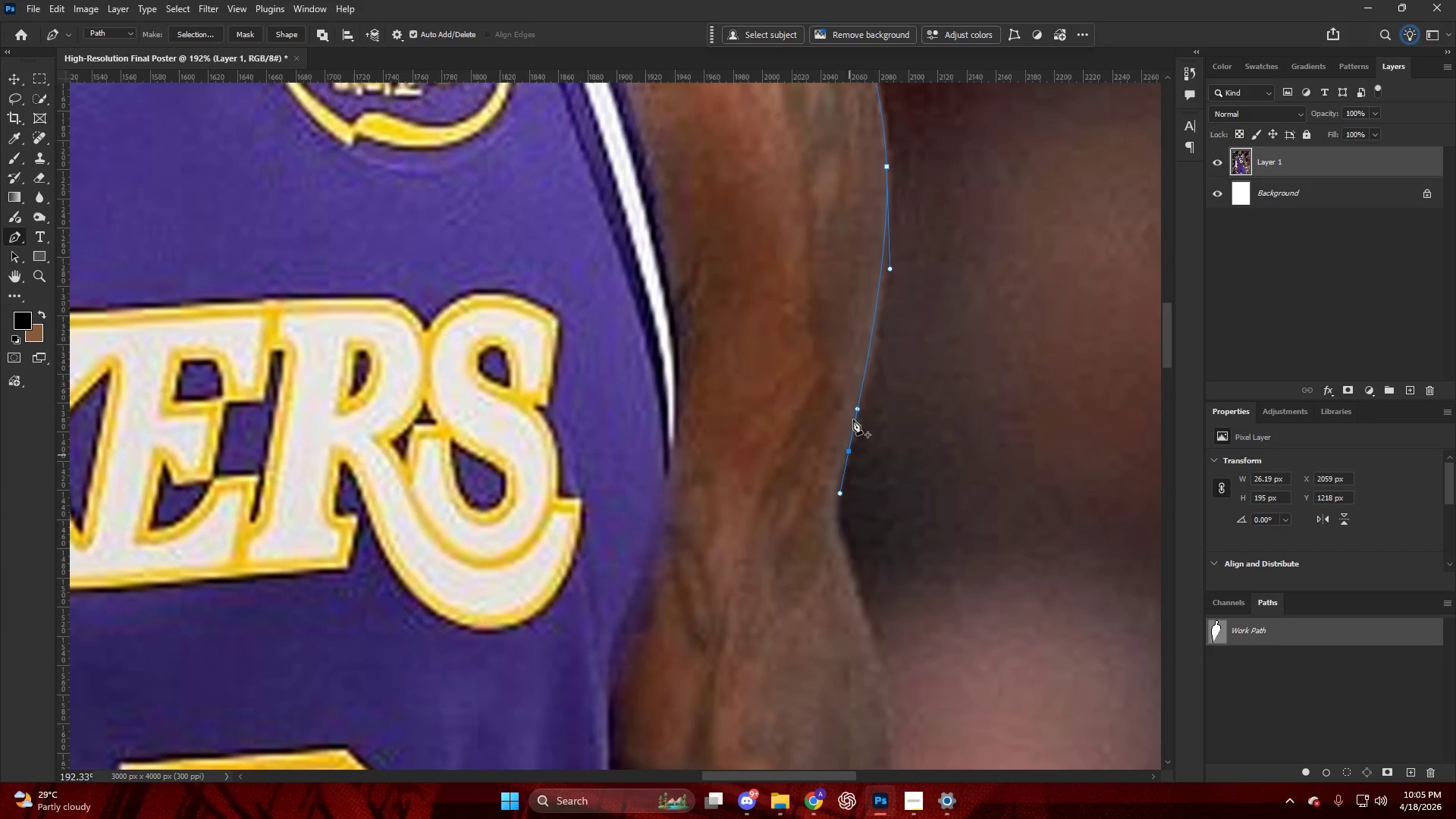 
key(Control+ControlLeft)
 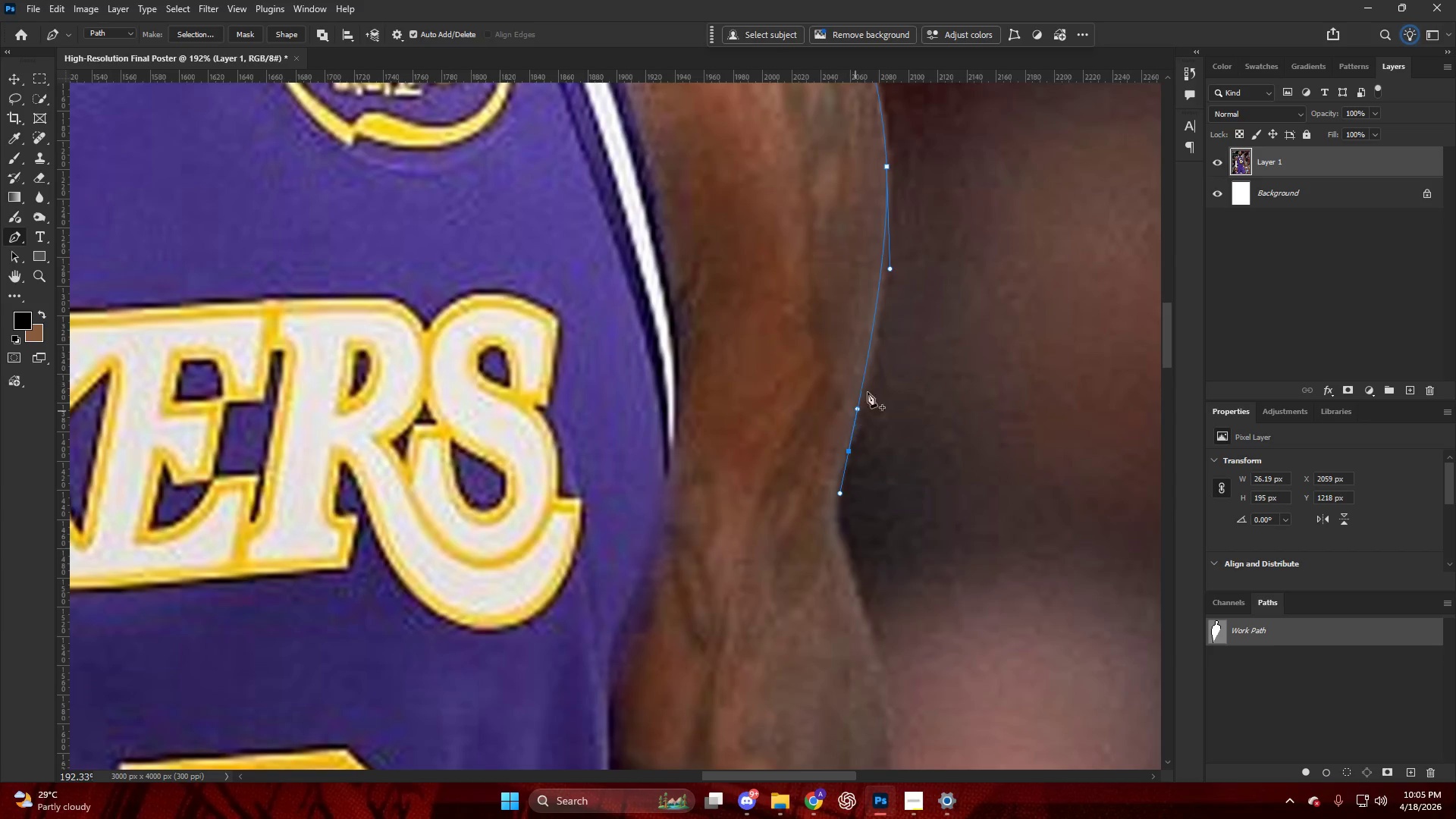 
key(Control+Z)
 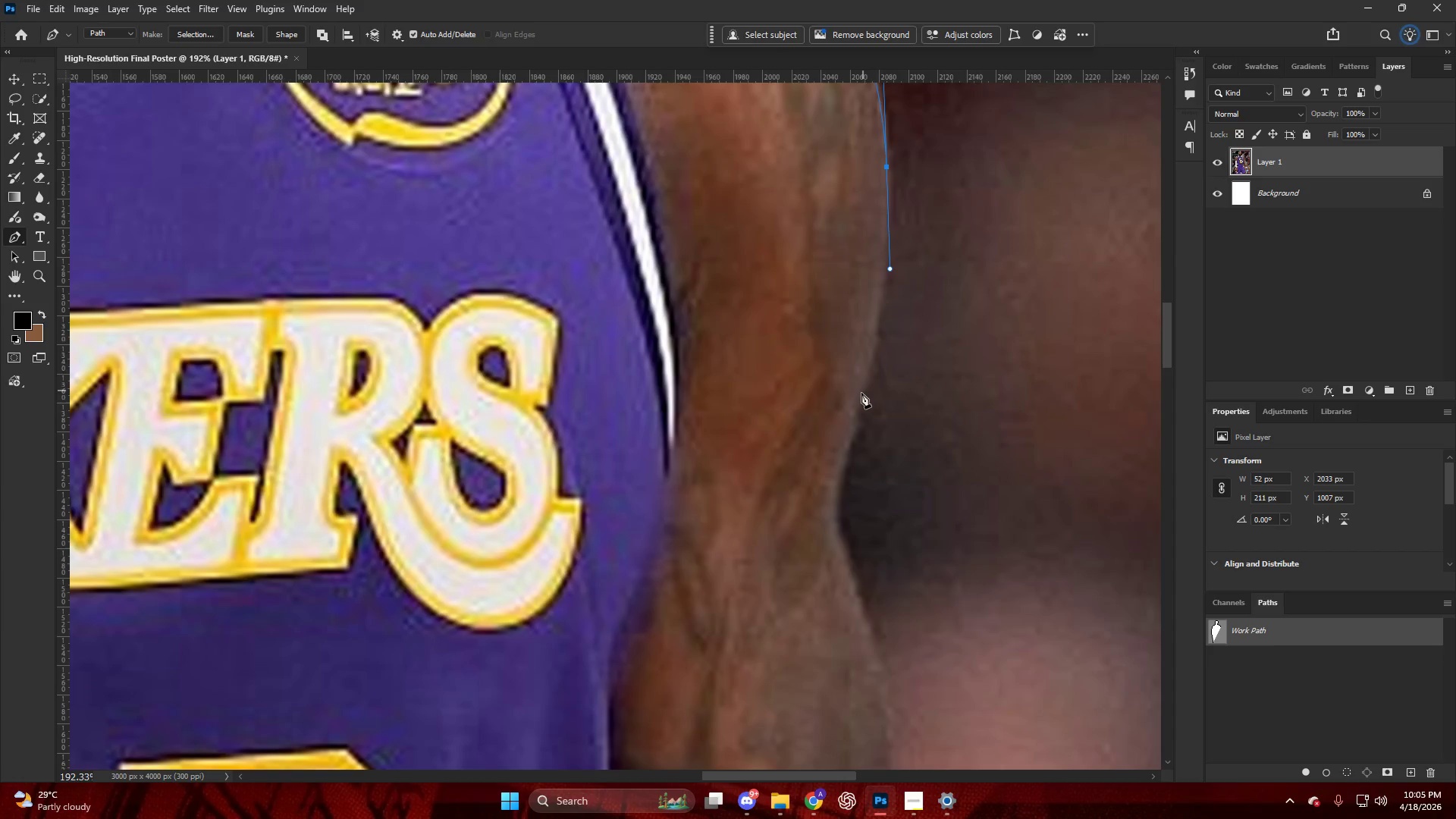 
left_click_drag(start_coordinate=[861, 397], to_coordinate=[842, 456])
 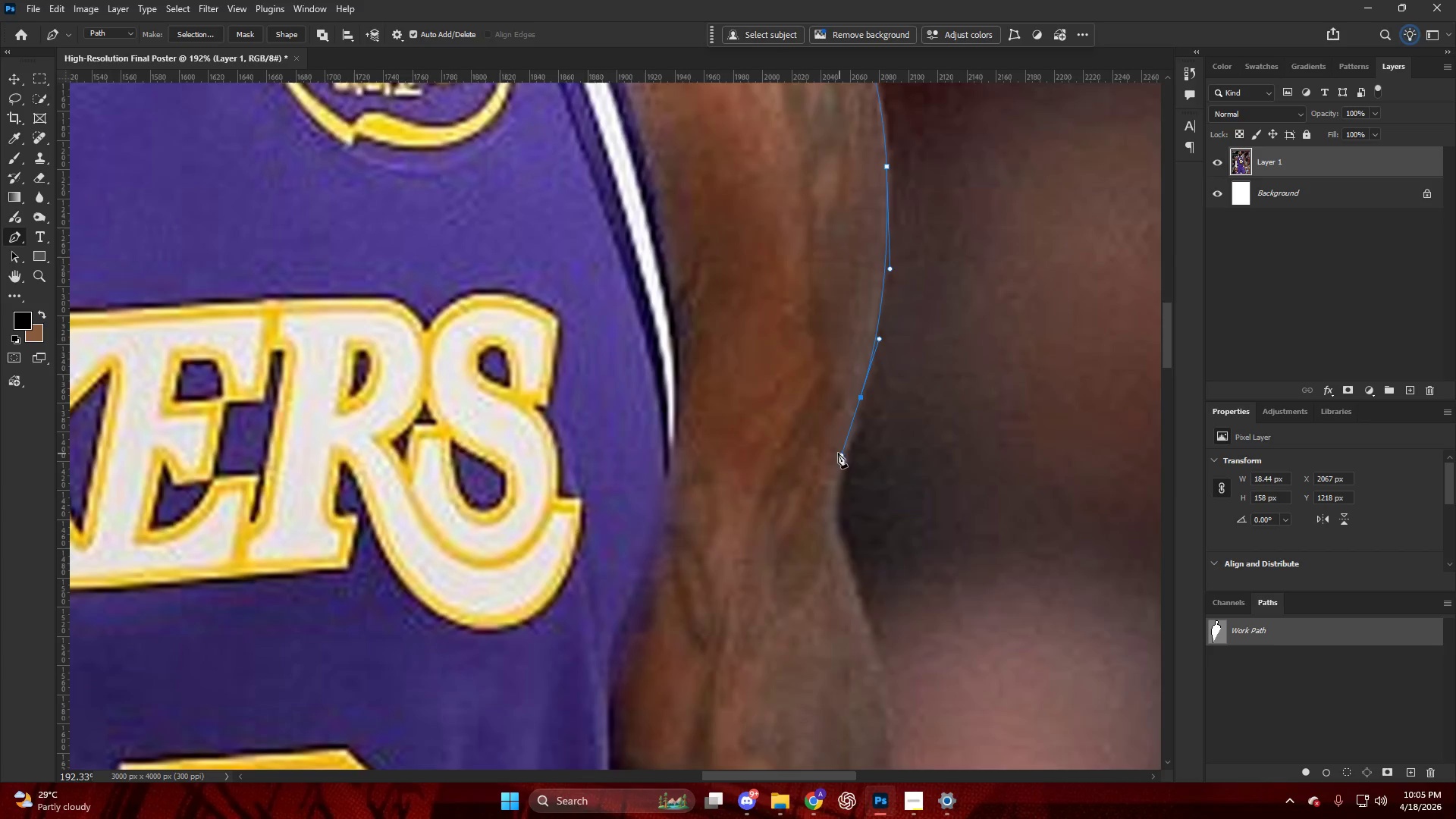 
scroll: coordinate [833, 445], scroll_direction: down, amount: 14.0
 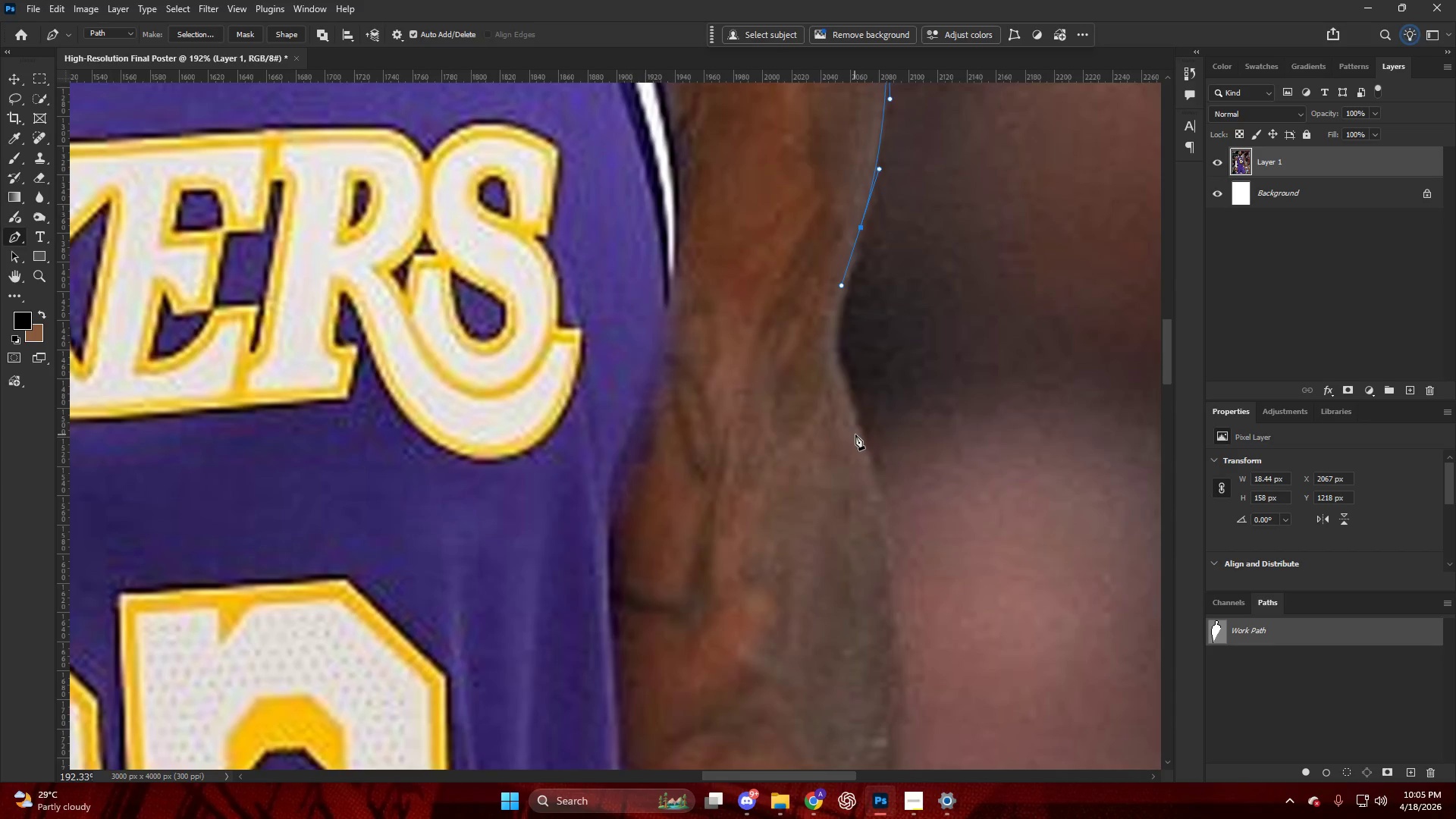 
left_click_drag(start_coordinate=[858, 438], to_coordinate=[889, 549])
 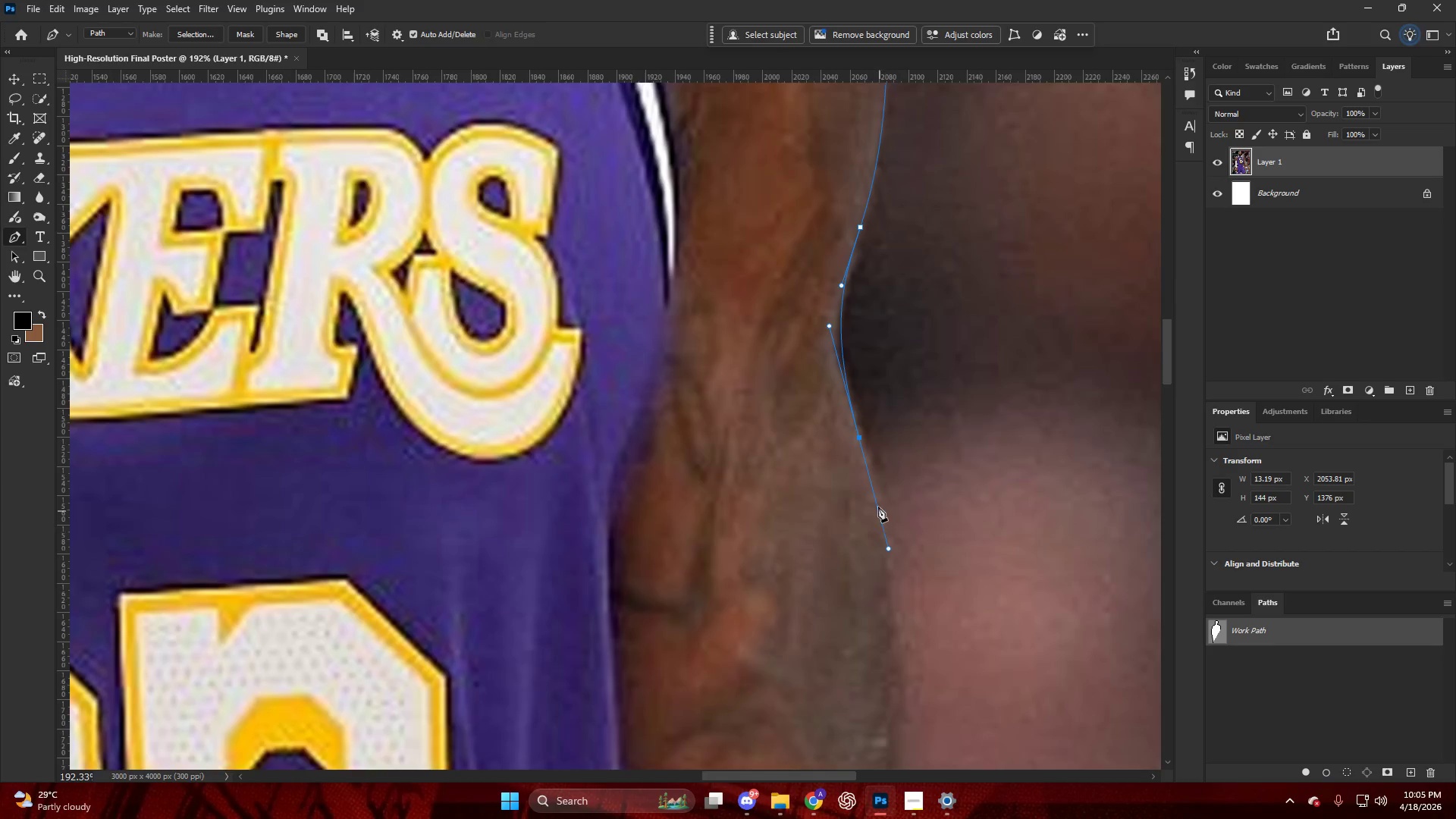 
hold_key(key=AltLeft, duration=0.31)
 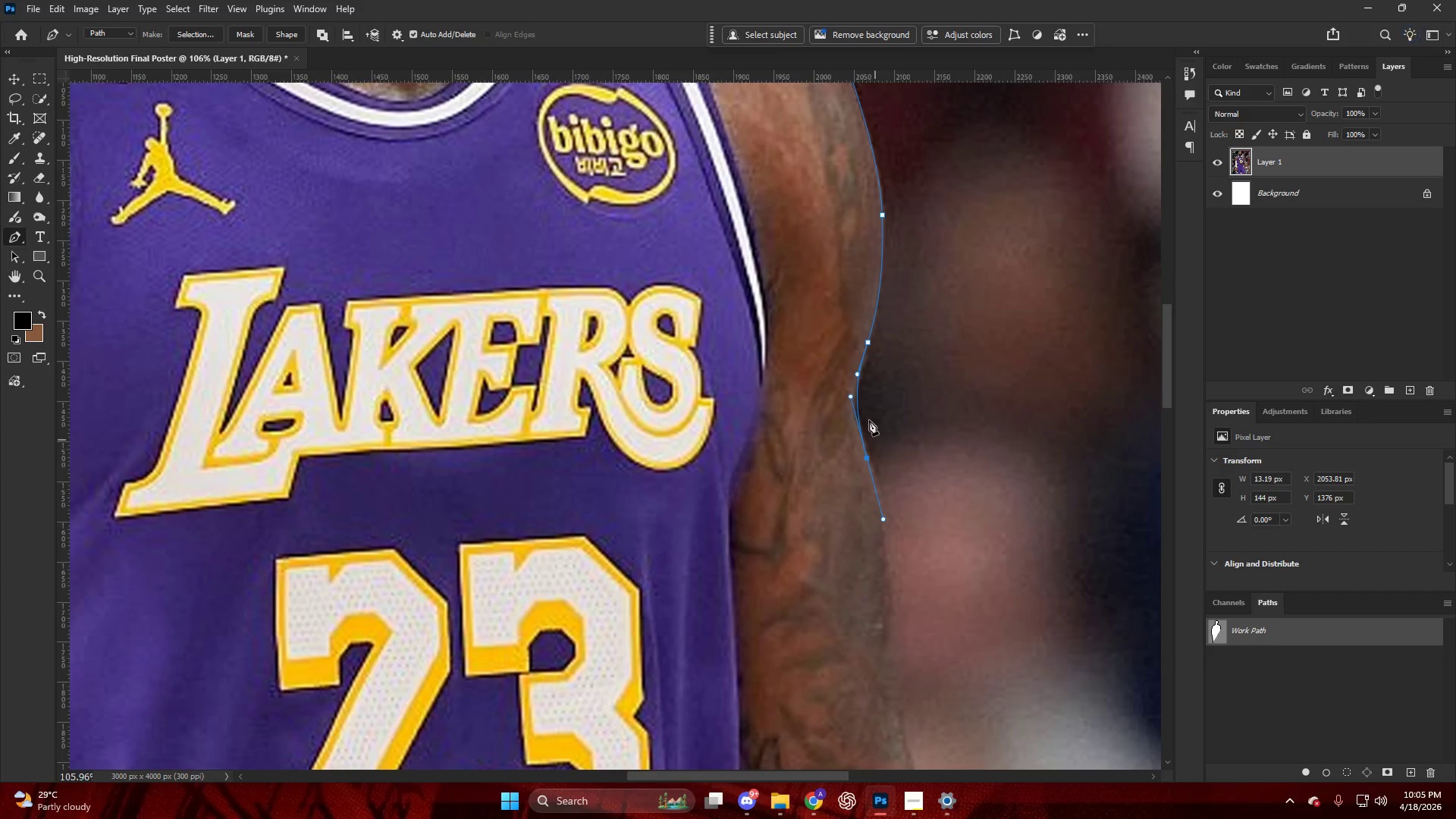 
hold_key(key=AltLeft, duration=0.39)
 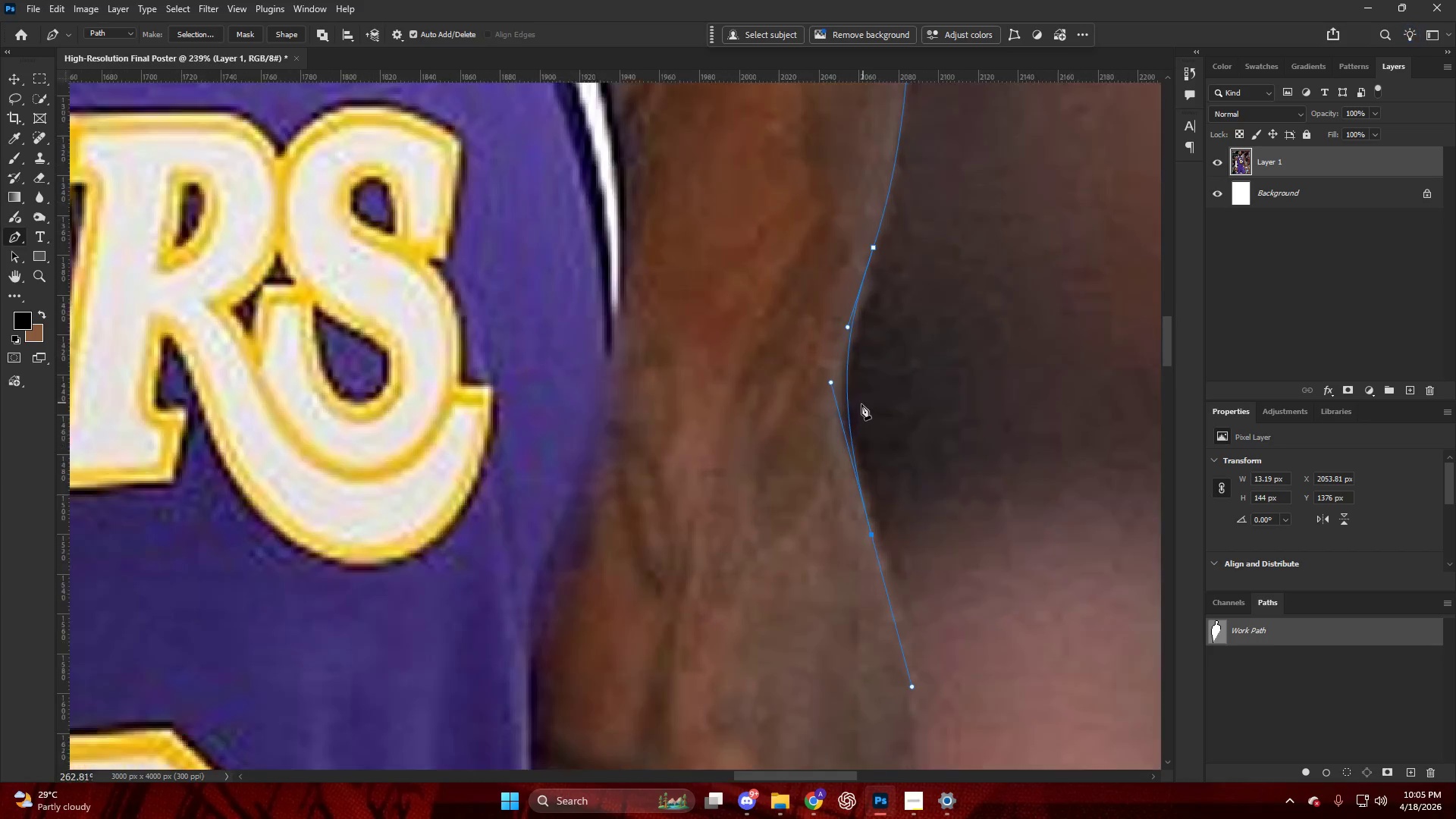 
key(Control+ControlLeft)
 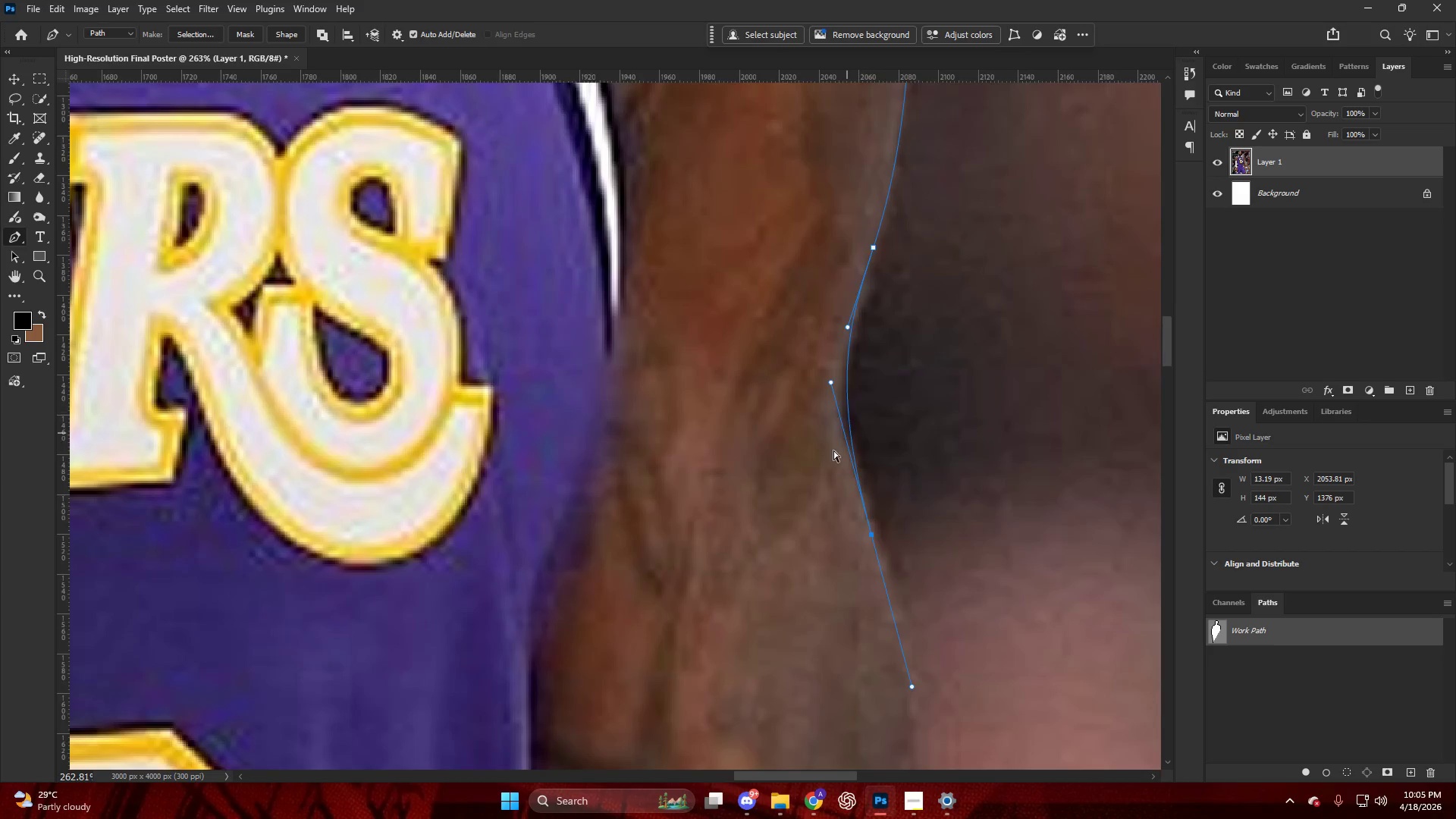 
key(Control+Z)
 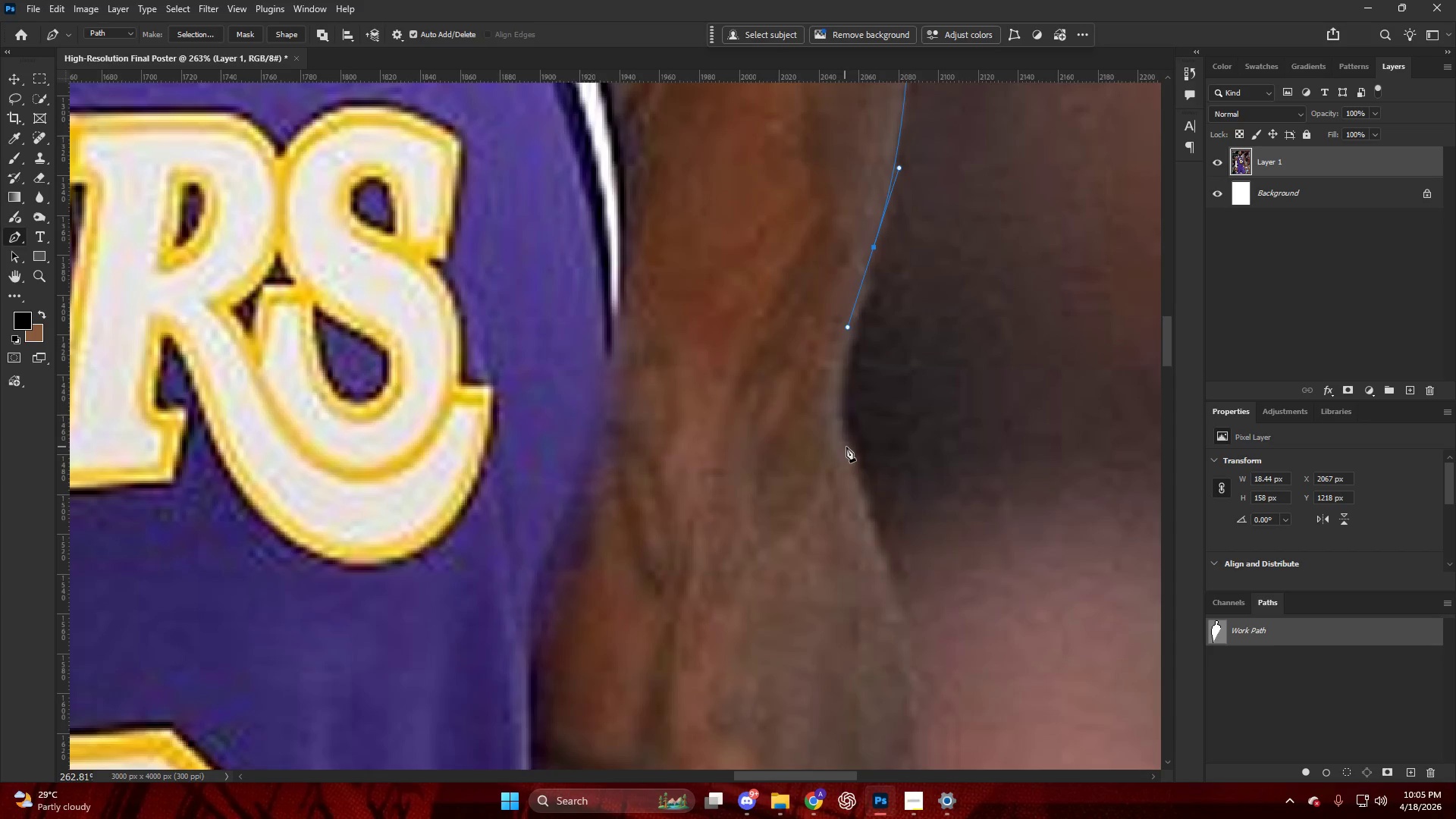 
scroll: coordinate [863, 403], scroll_direction: up, amount: 2.0
 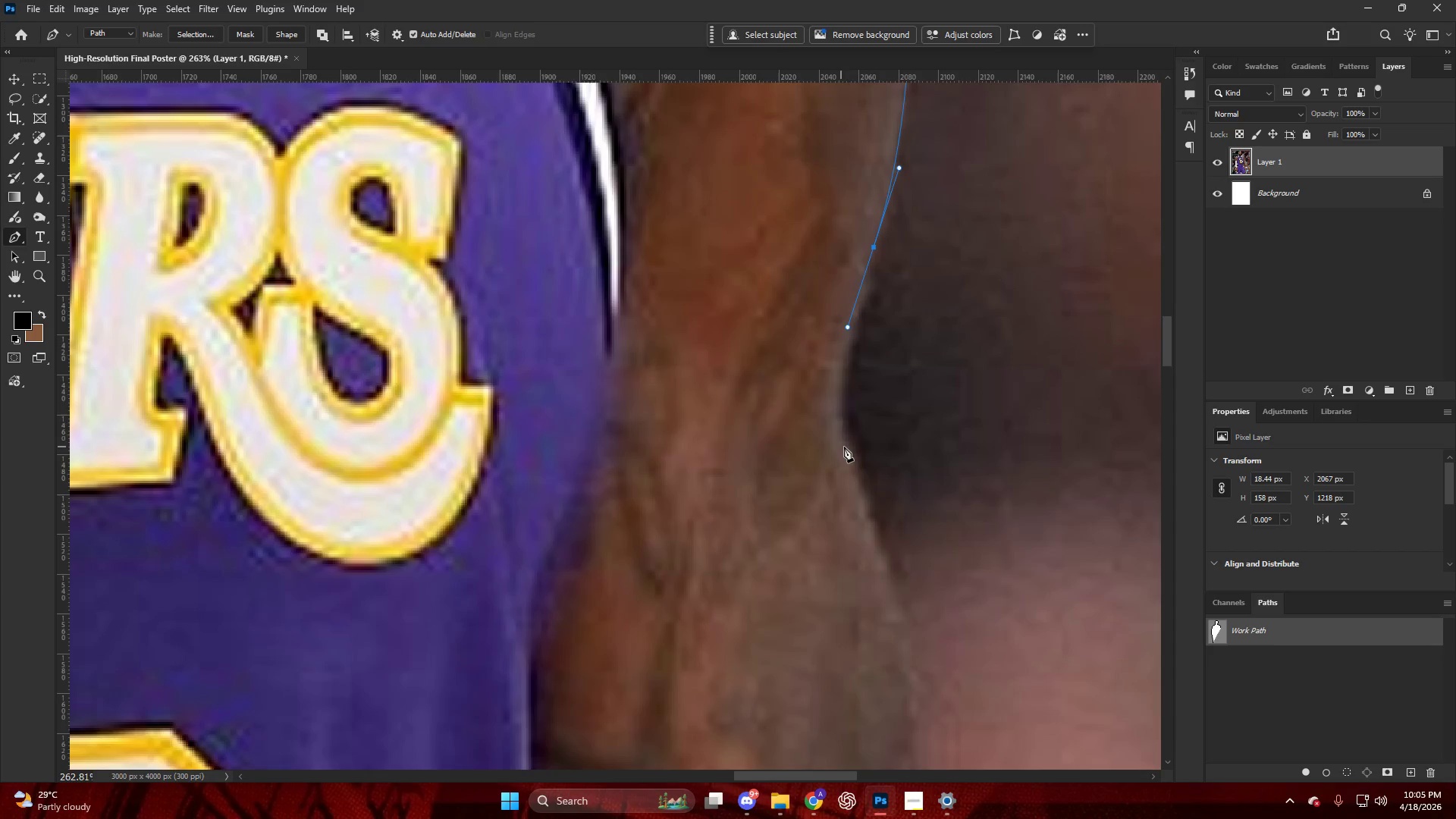 
left_click_drag(start_coordinate=[849, 449], to_coordinate=[868, 570])
 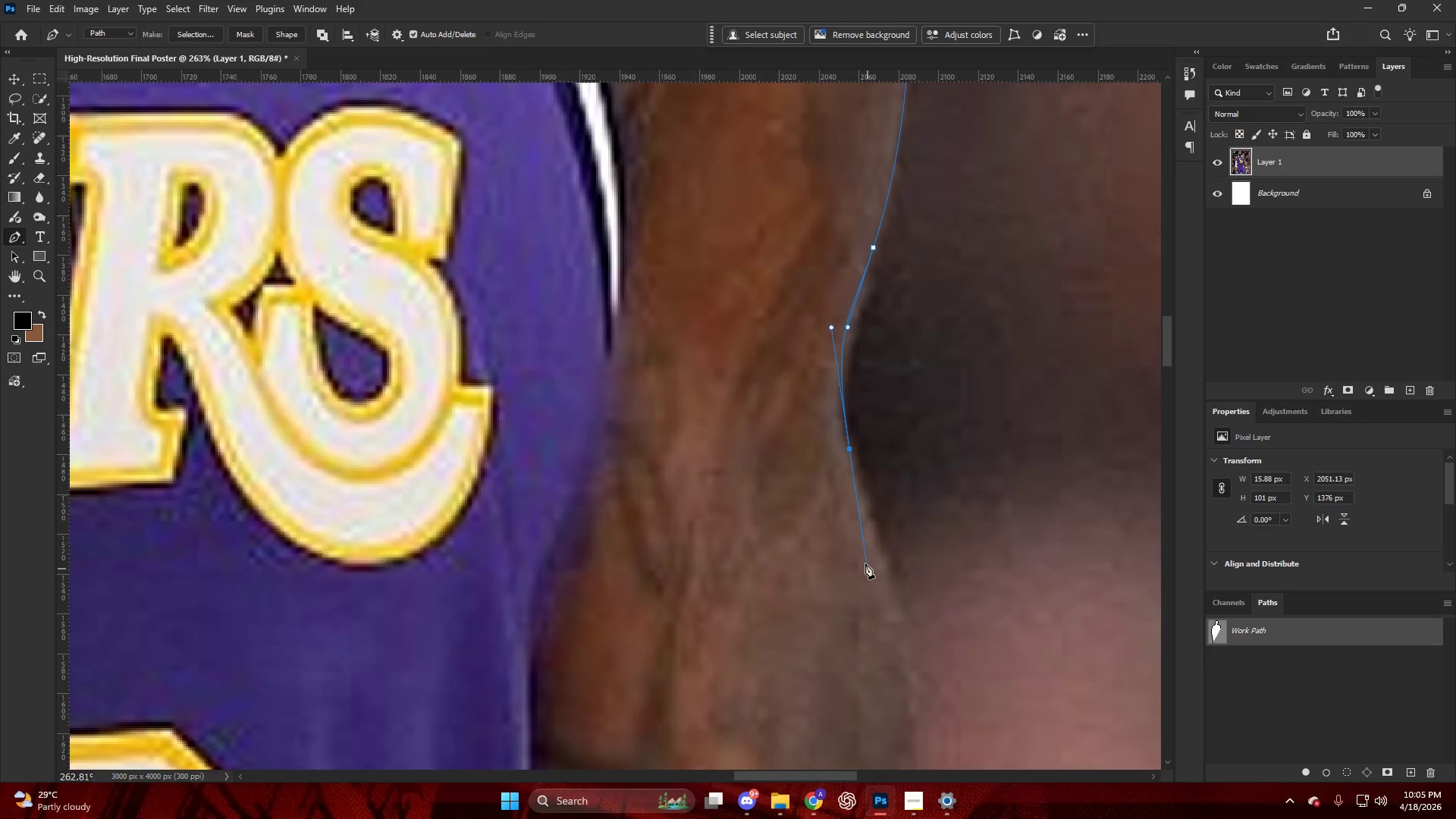 
hold_key(key=AltLeft, duration=0.42)
hold_key(key=AltLeft, duration=0.44)
scroll: coordinate [880, 448], scroll_direction: down, amount: 15.0
 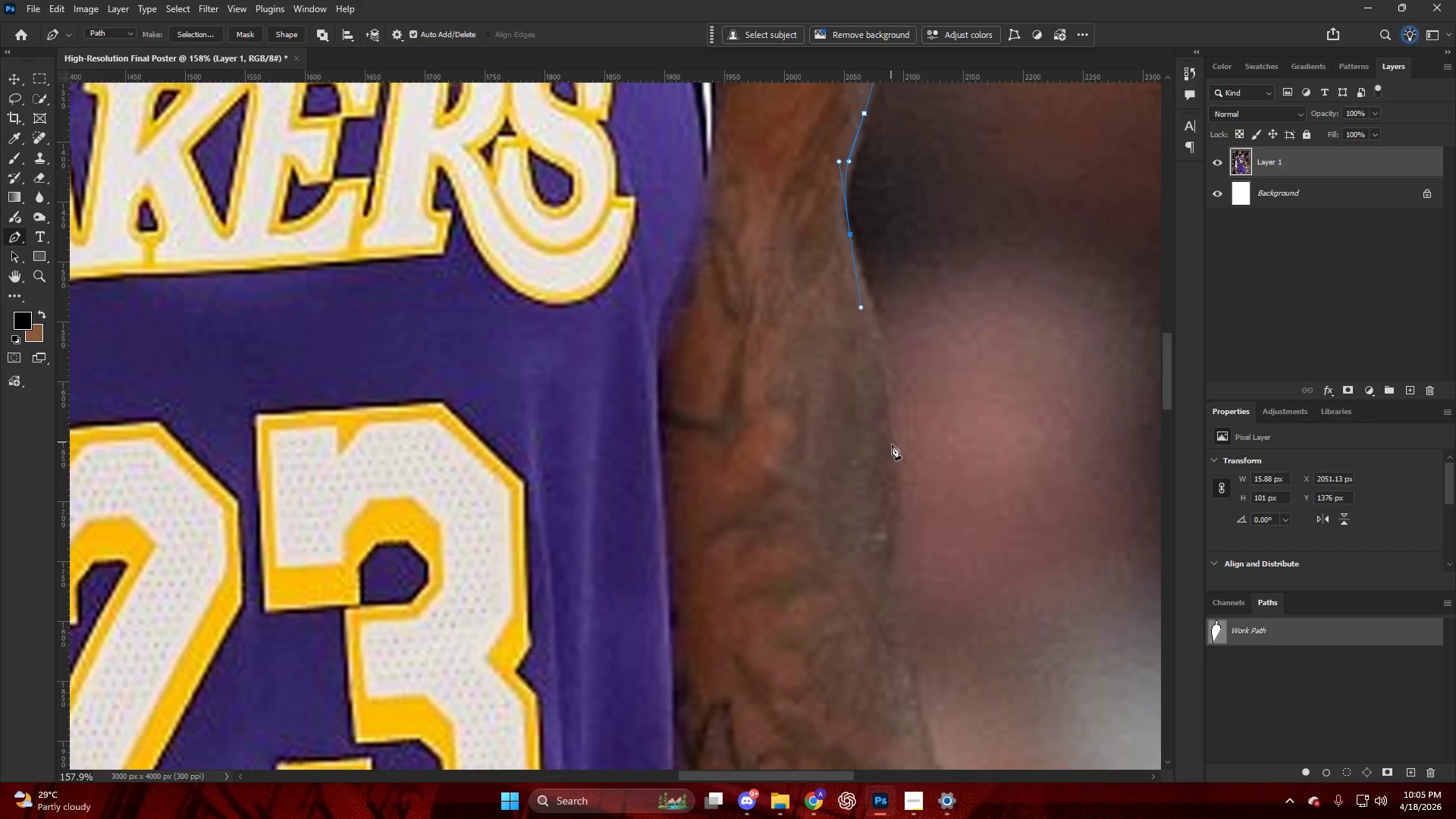 
left_click_drag(start_coordinate=[893, 445], to_coordinate=[896, 507])
 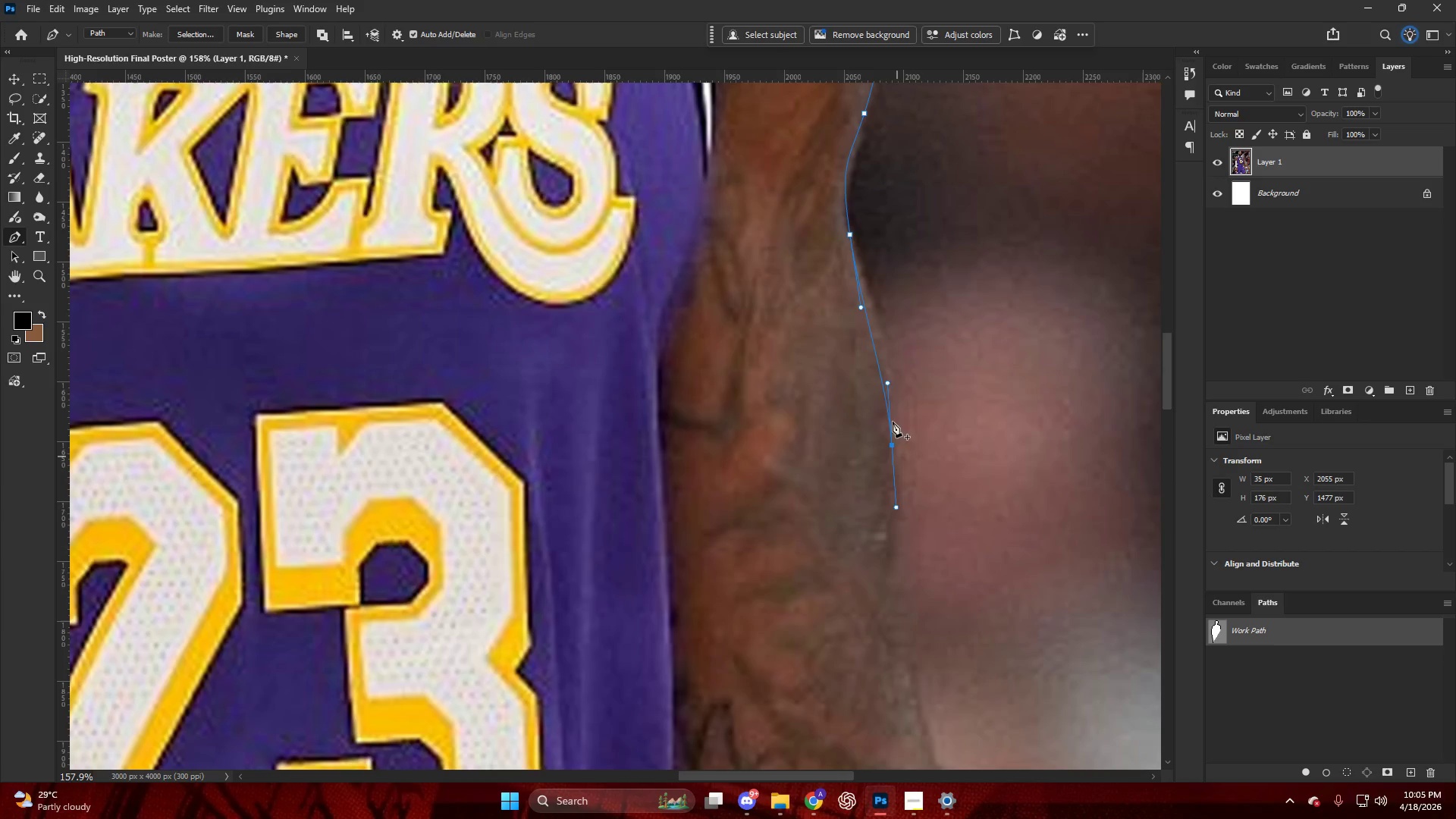 
key(Control+ControlLeft)
 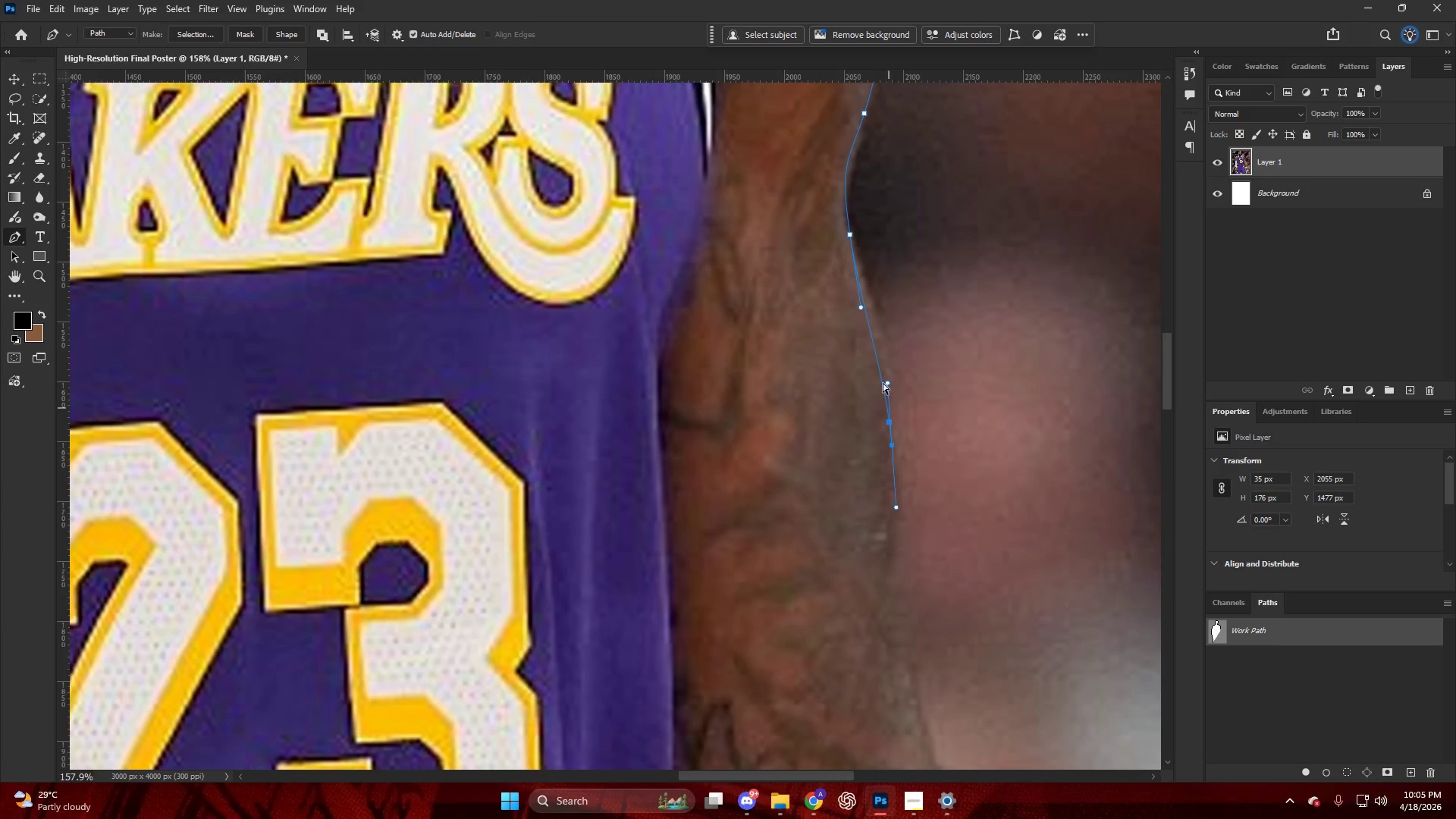 
key(Control+Z)
 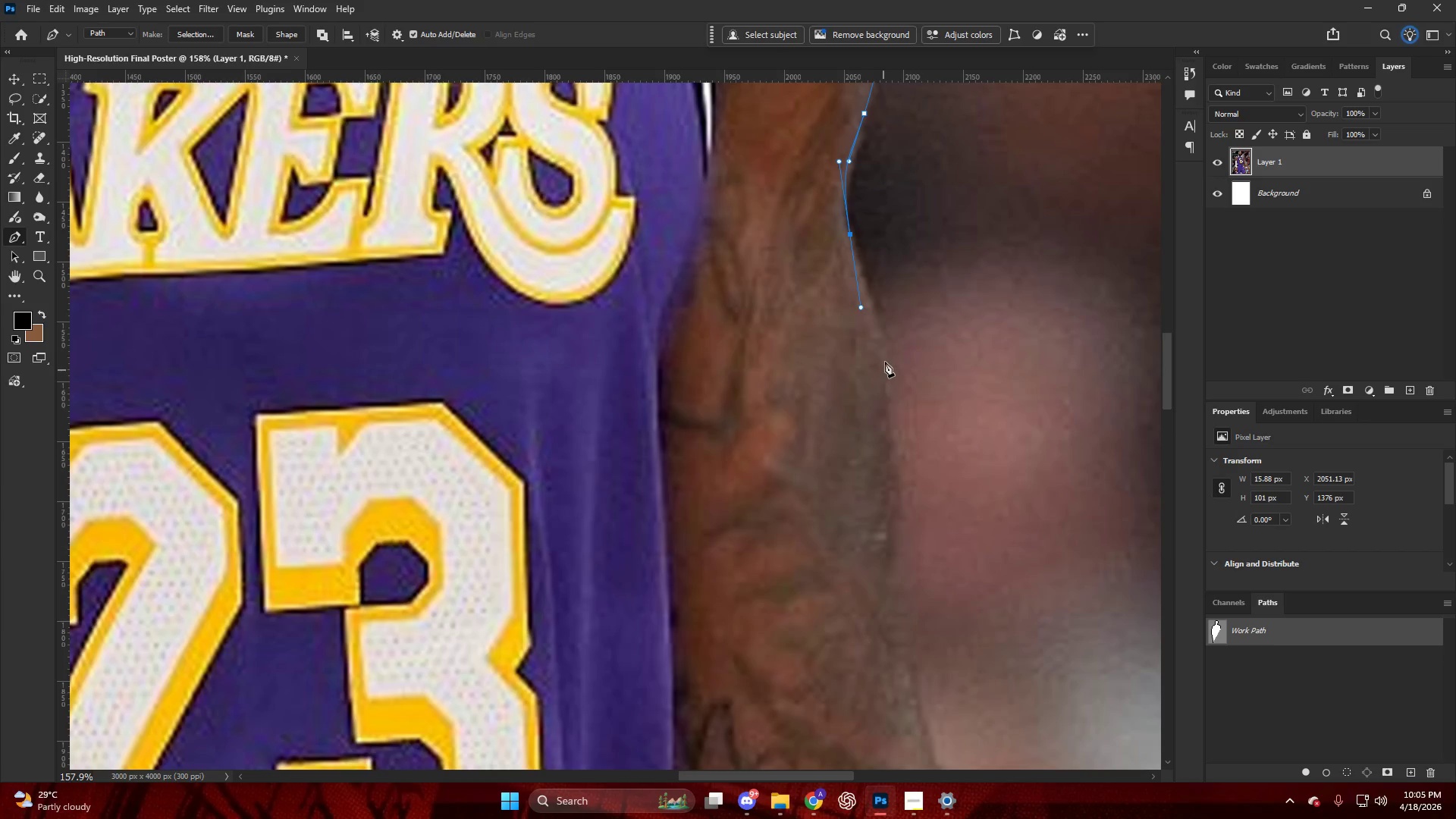 
left_click_drag(start_coordinate=[885, 362], to_coordinate=[891, 442])
 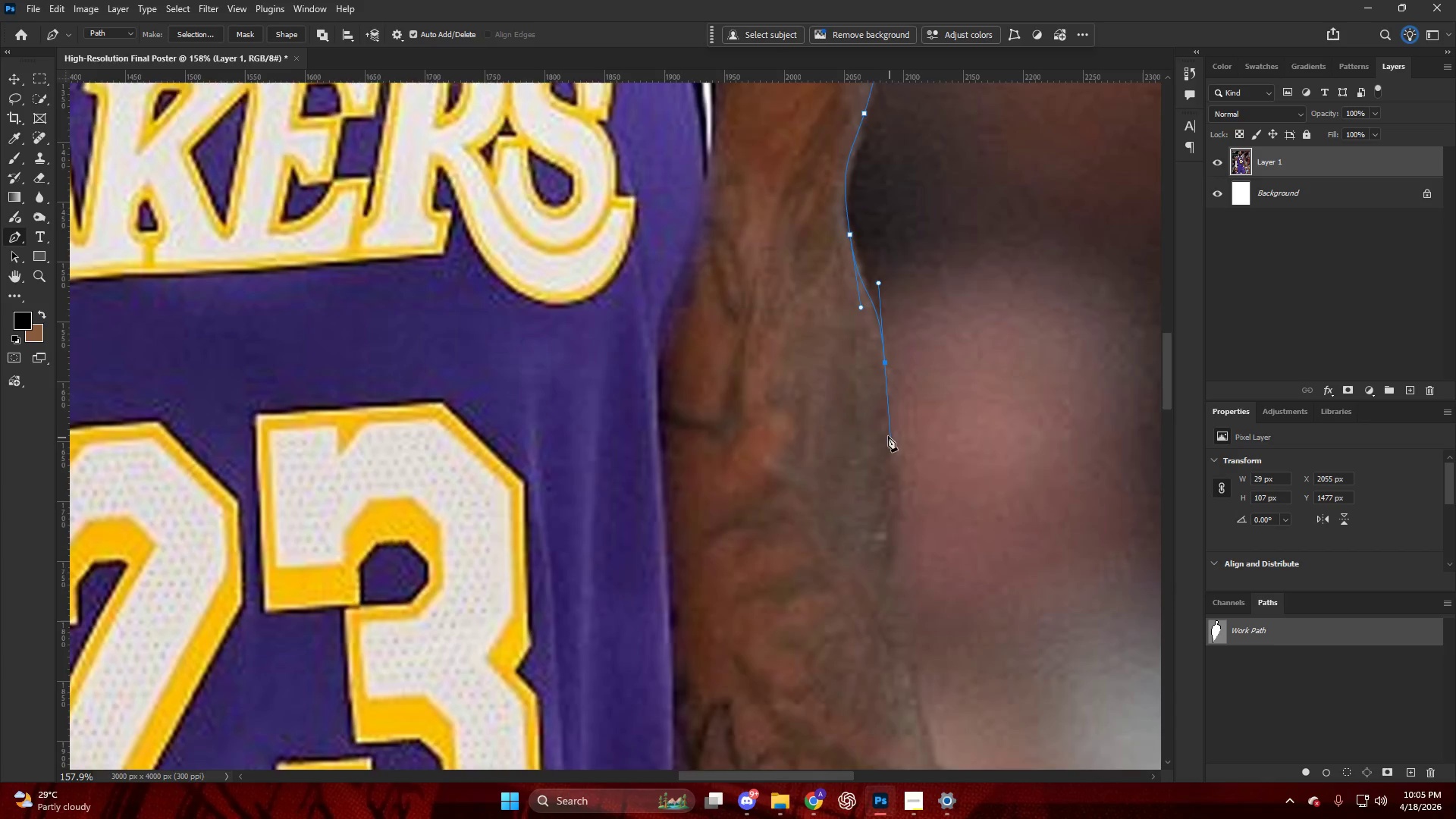 
scroll: coordinate [885, 428], scroll_direction: down, amount: 15.0
 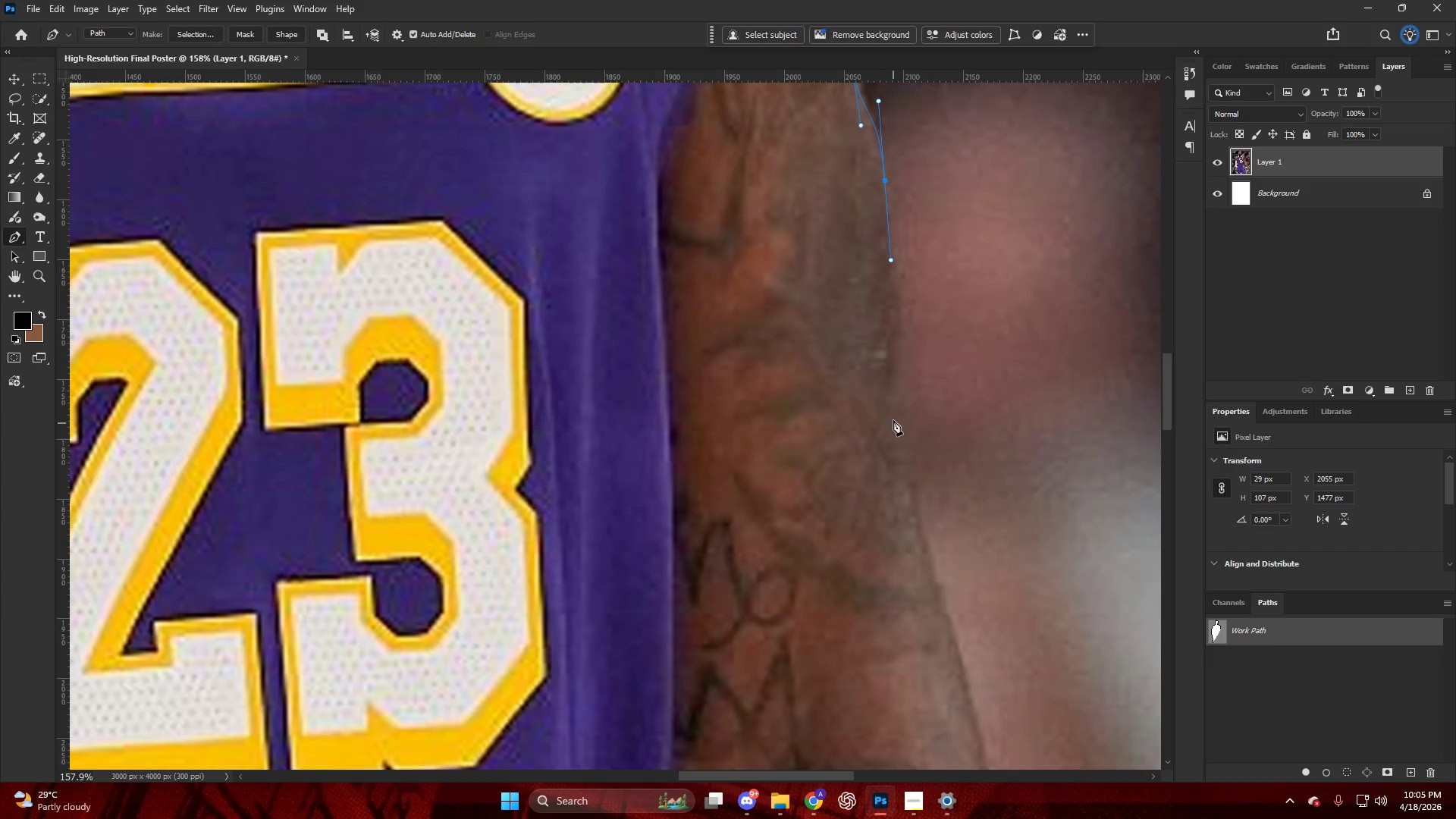 
left_click_drag(start_coordinate=[895, 418], to_coordinate=[902, 472])
 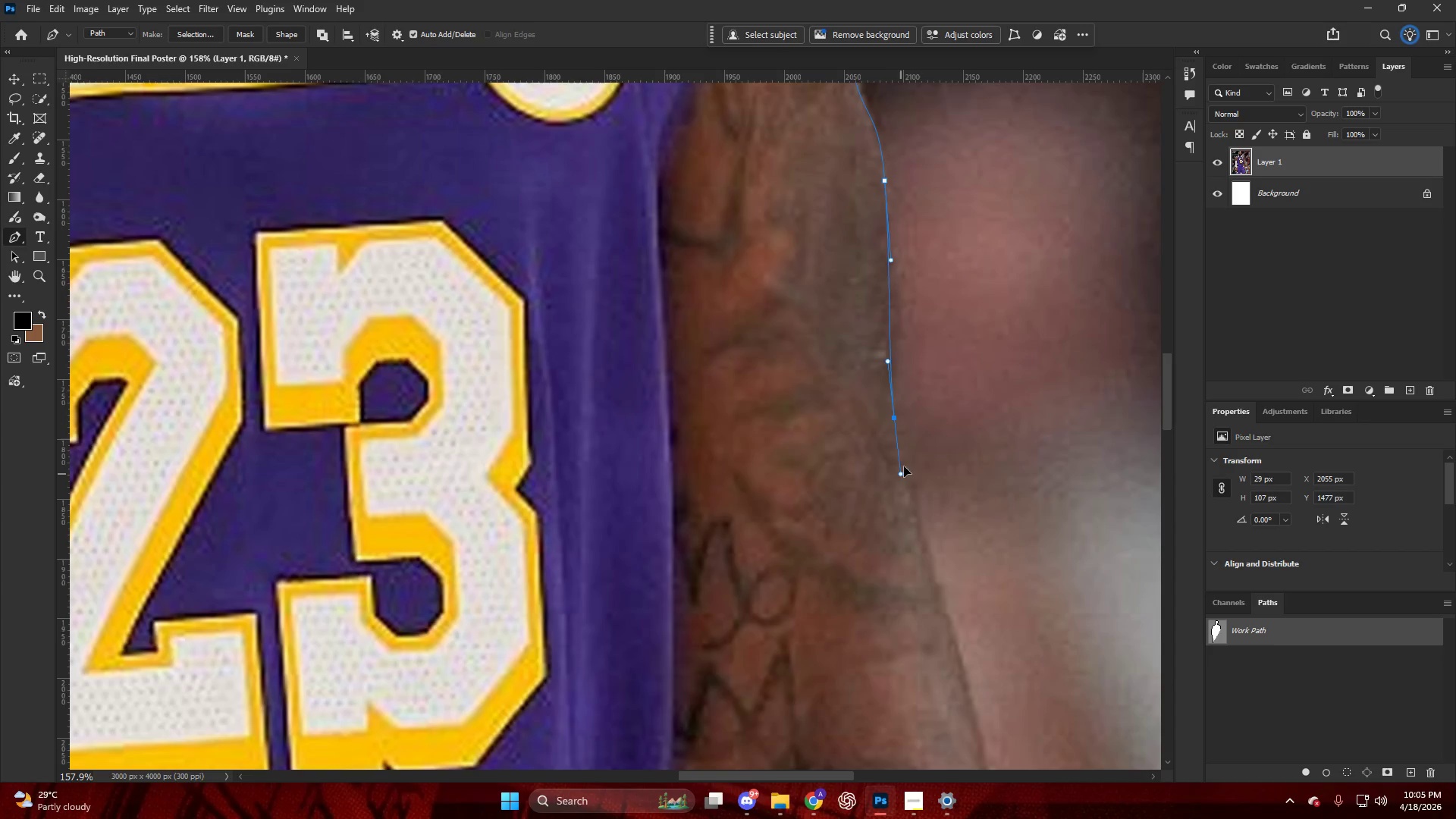 
key(Control+ControlLeft)
 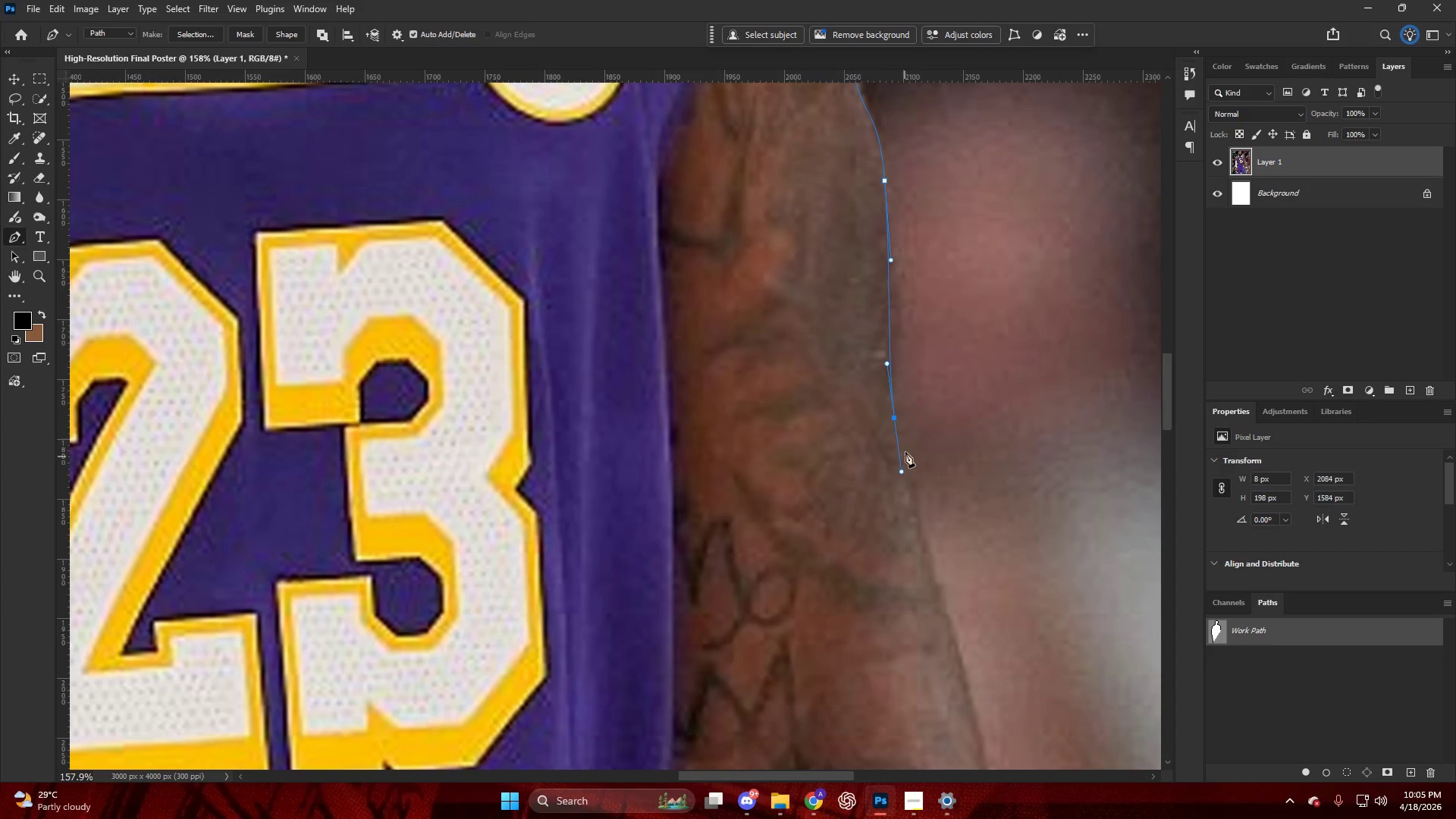 
key(Control+Z)
 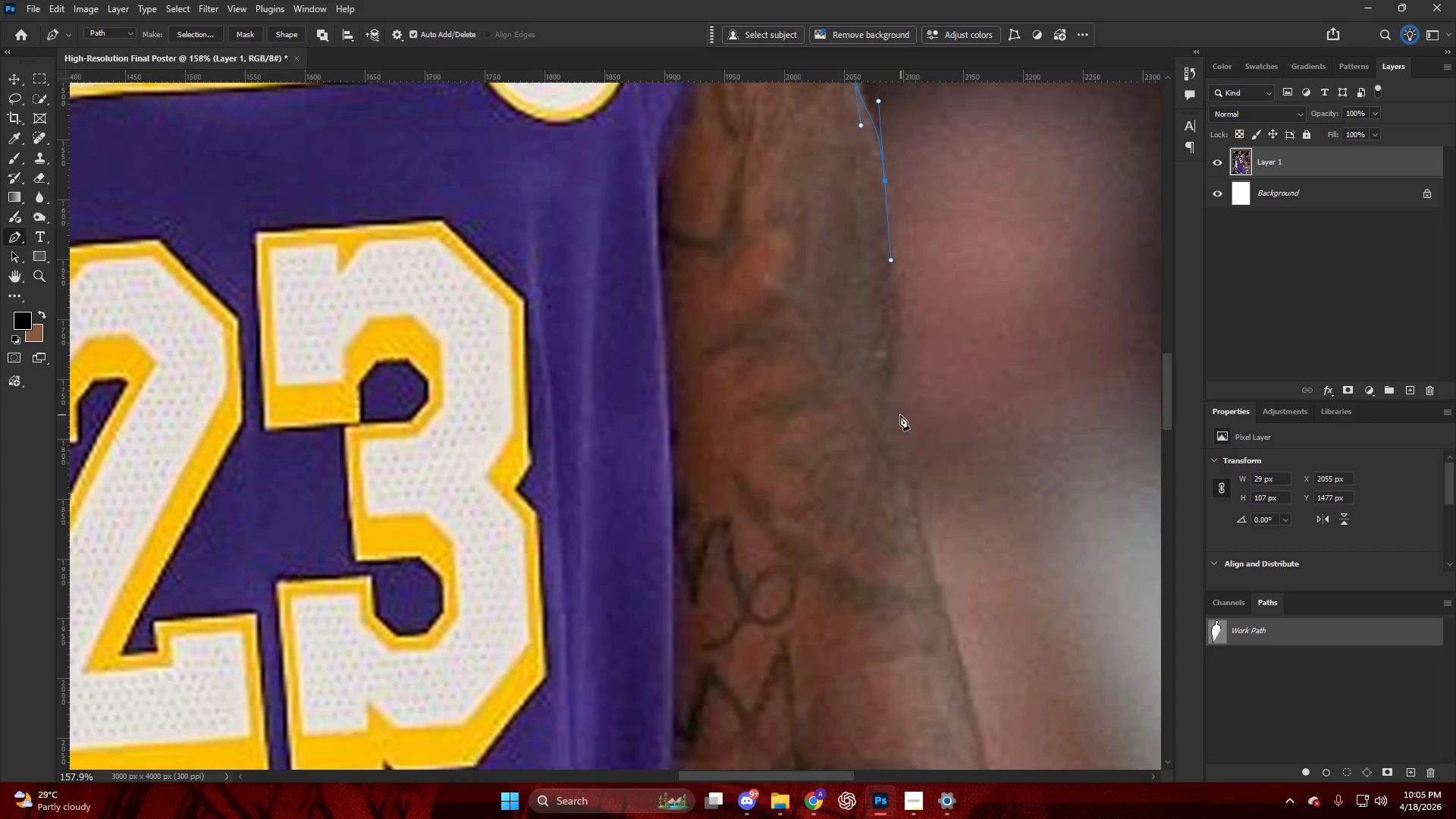 
left_click_drag(start_coordinate=[900, 415], to_coordinate=[912, 489])
 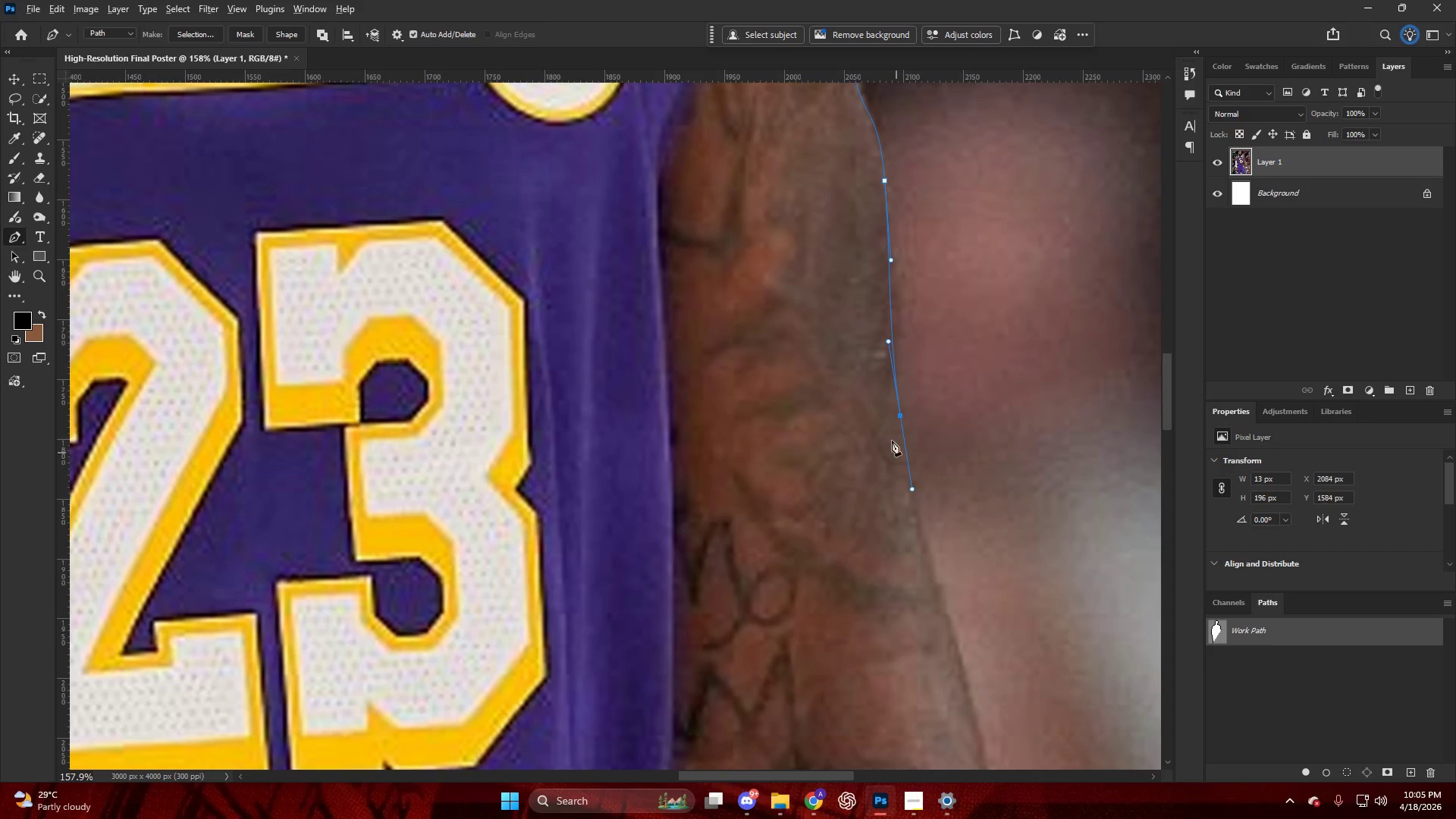 
hold_key(key=AltLeft, duration=0.5)
 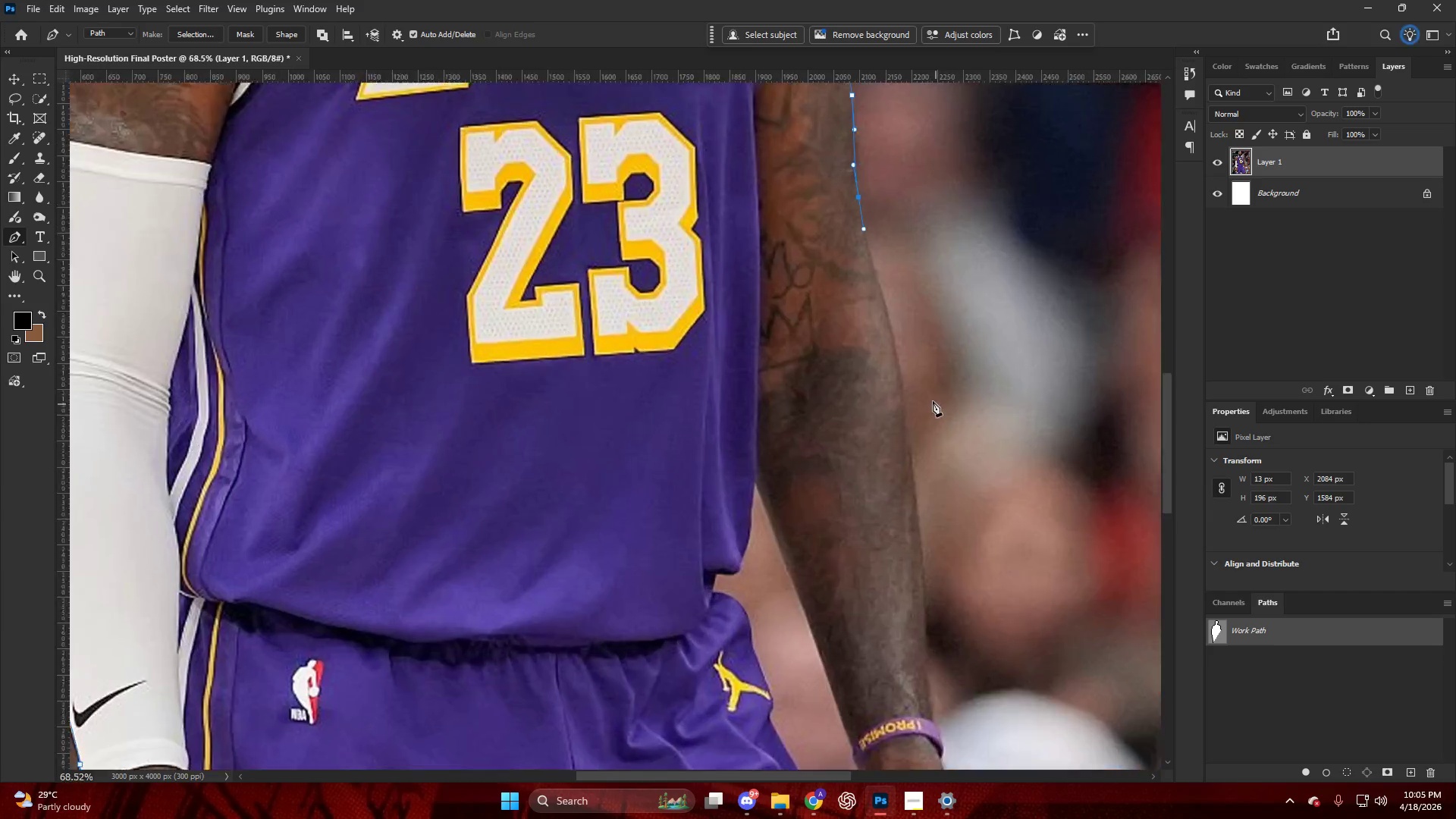 
hold_key(key=AltLeft, duration=0.69)
 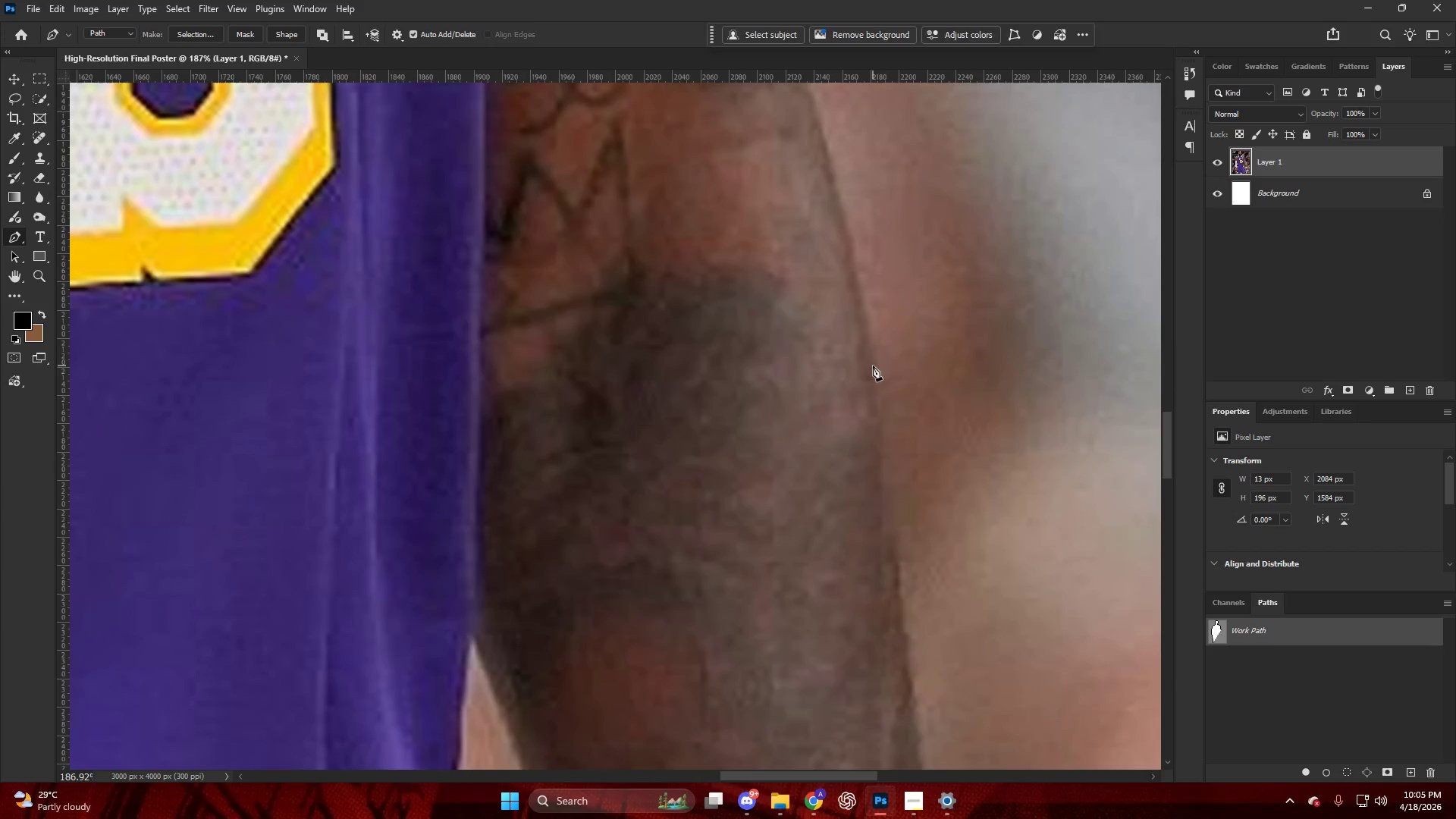 
left_click_drag(start_coordinate=[873, 366], to_coordinate=[880, 466])
 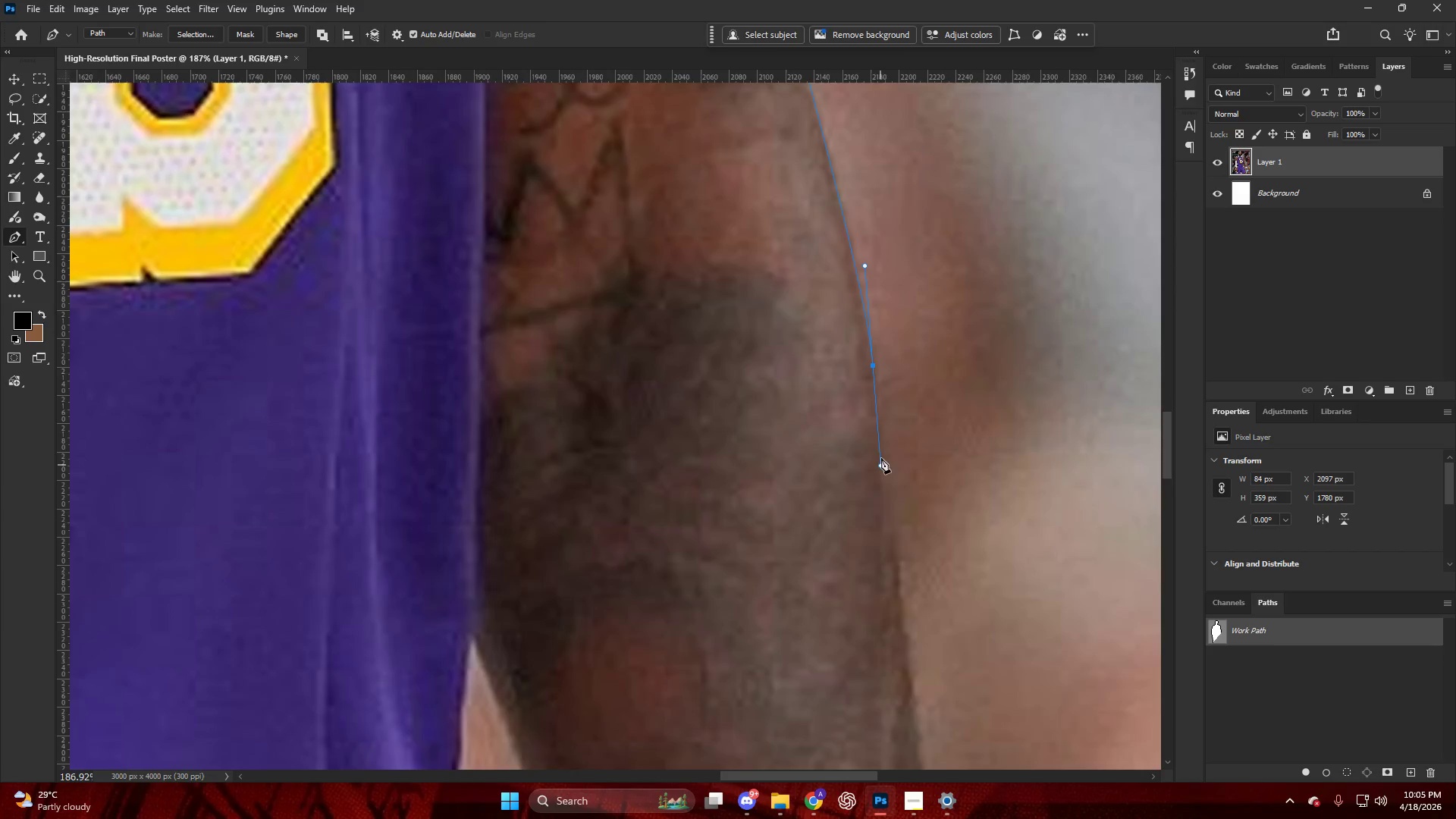 
scroll: coordinate [864, 372], scroll_direction: down, amount: 8.0
 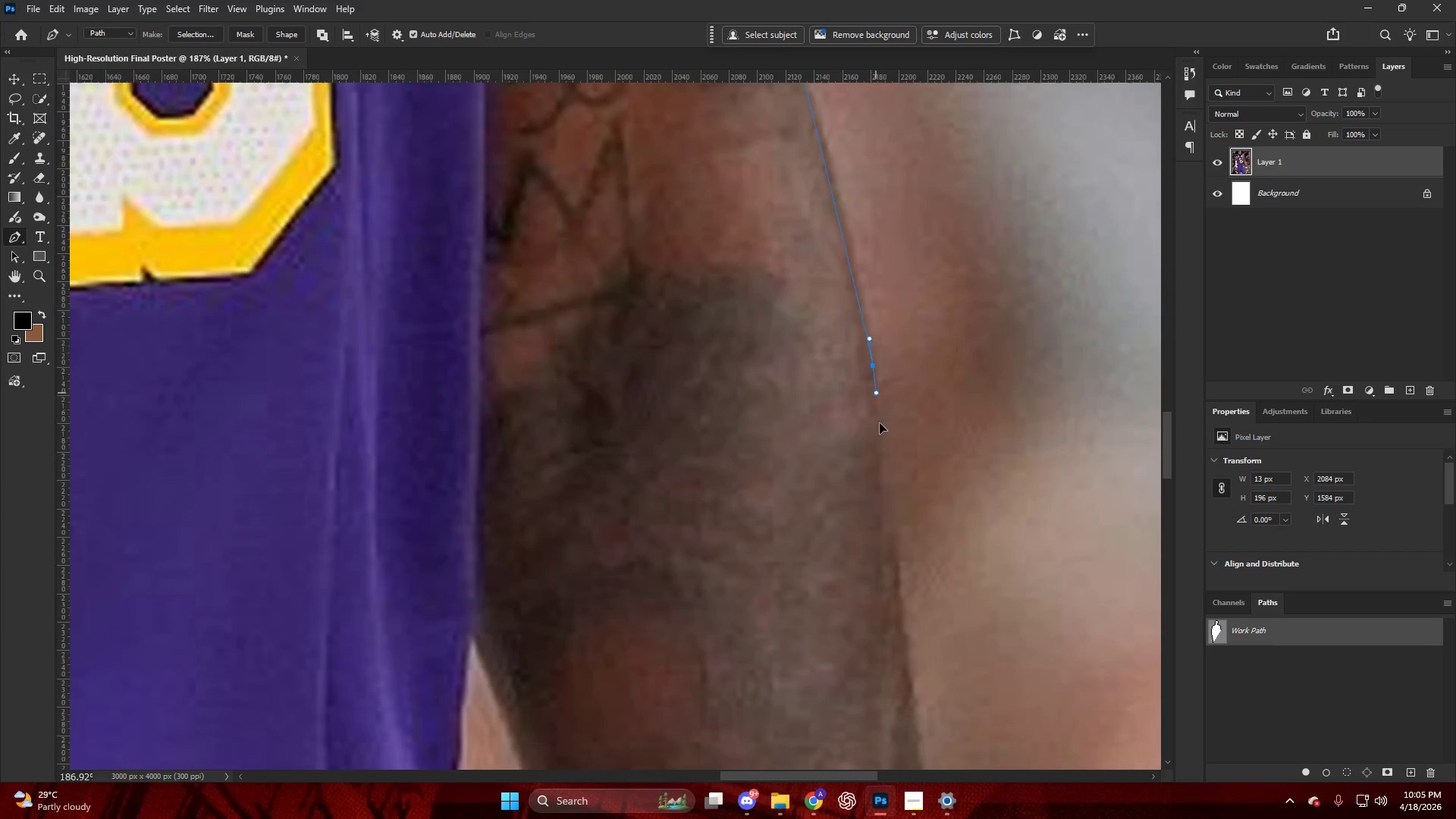 
key(Alt+AltLeft)
 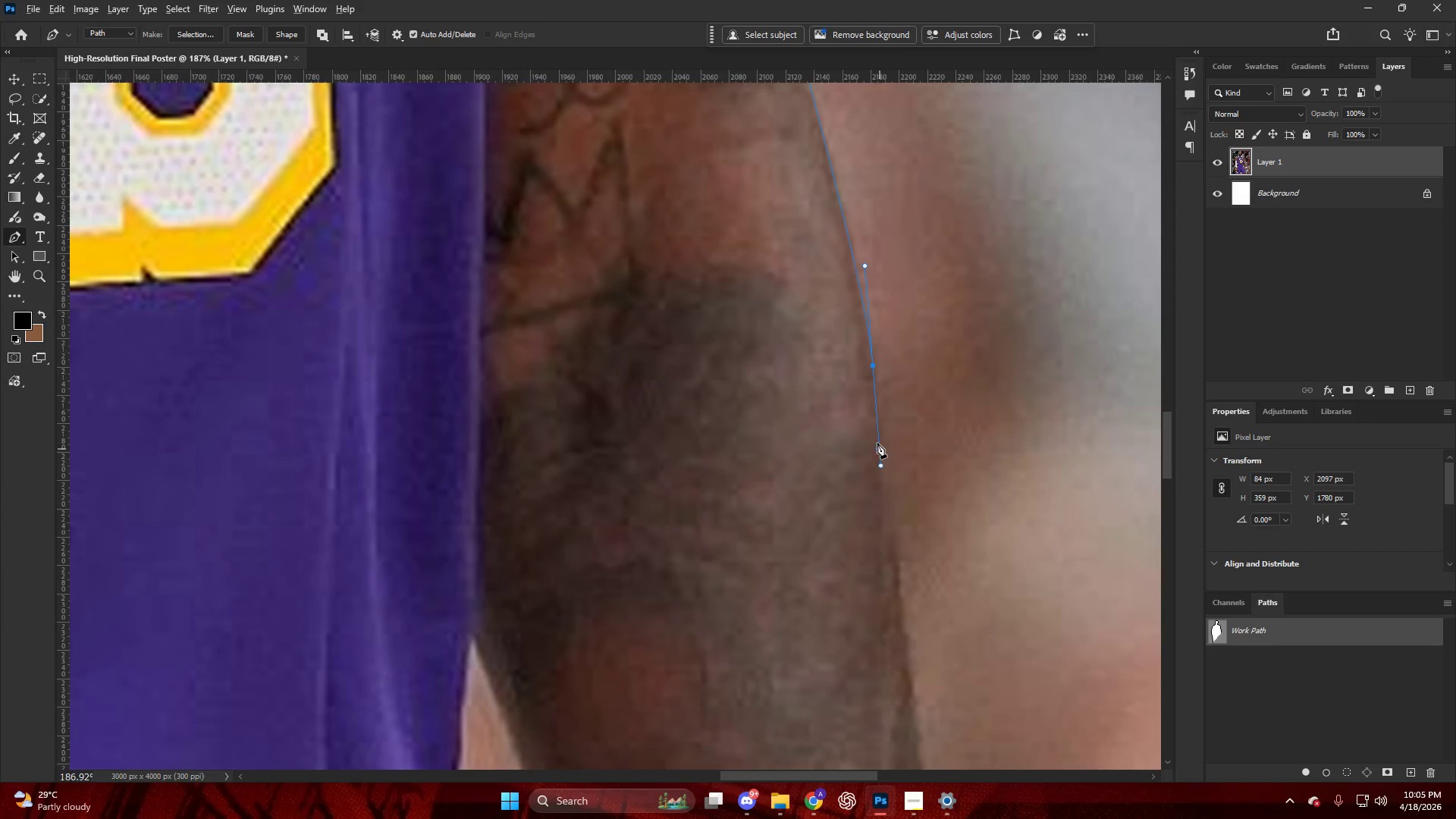 
key(Alt+AltLeft)
 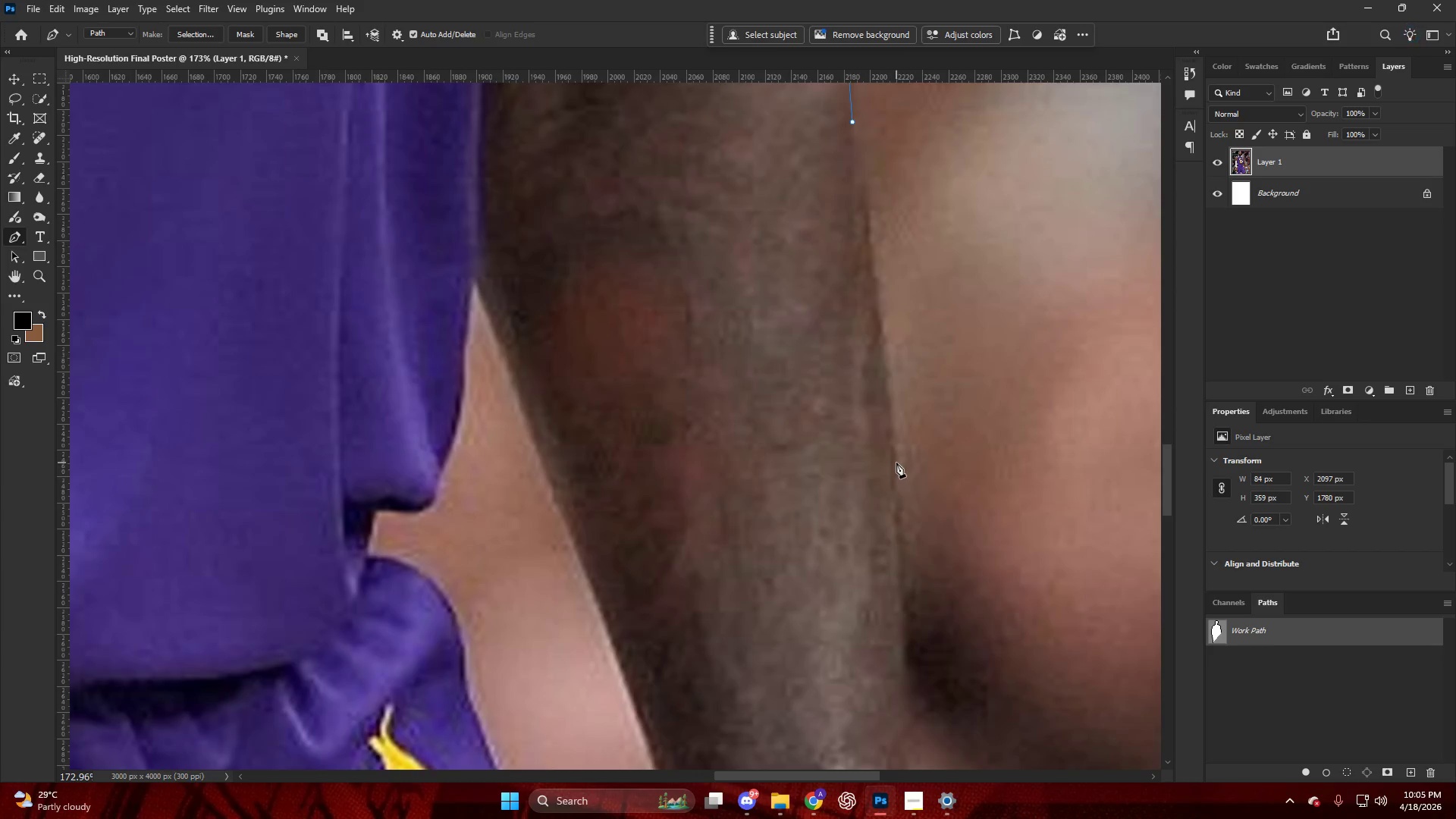 
scroll: coordinate [912, 473], scroll_direction: down, amount: 17.0
 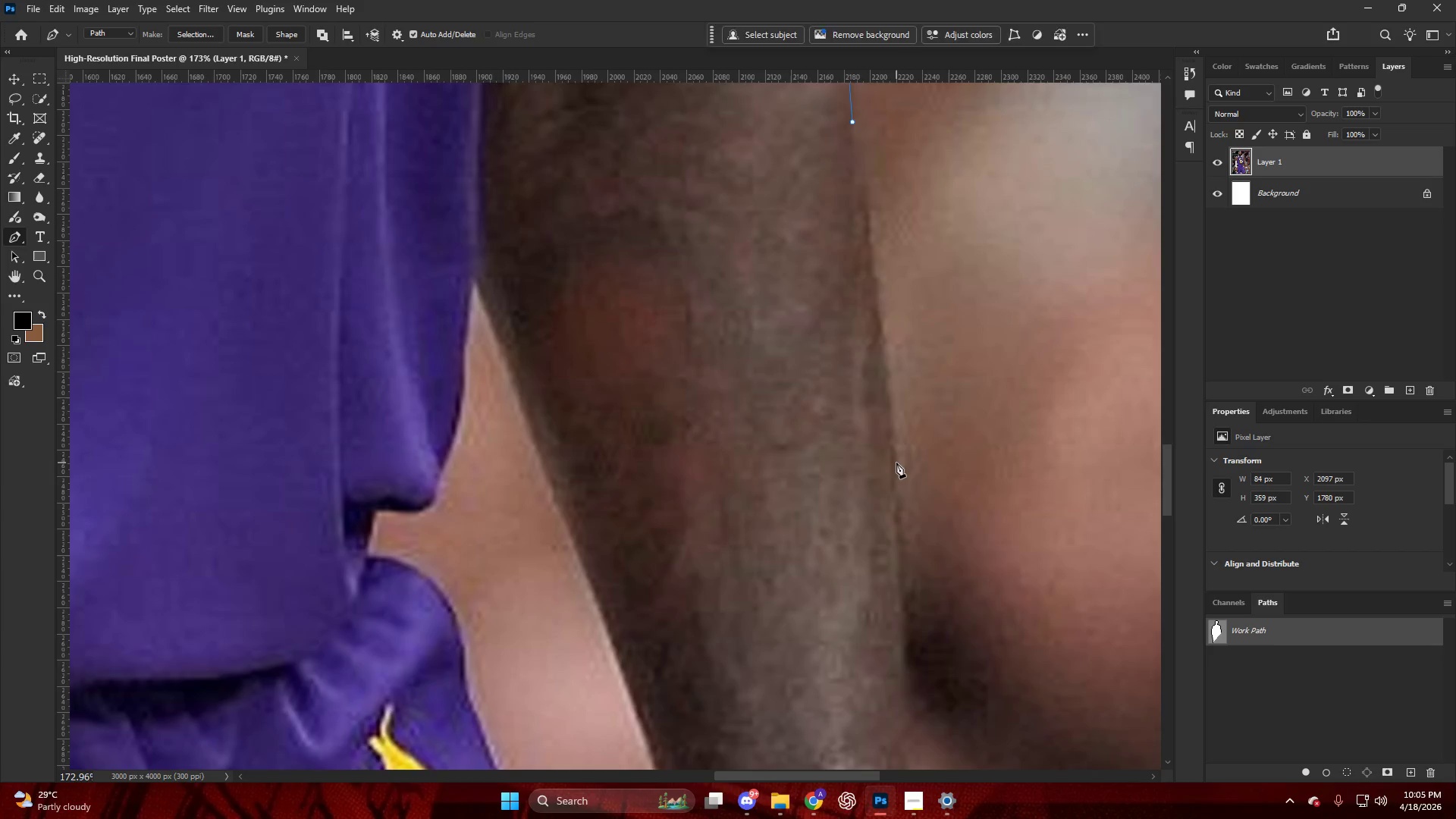 
left_click_drag(start_coordinate=[896, 463], to_coordinate=[902, 519])
 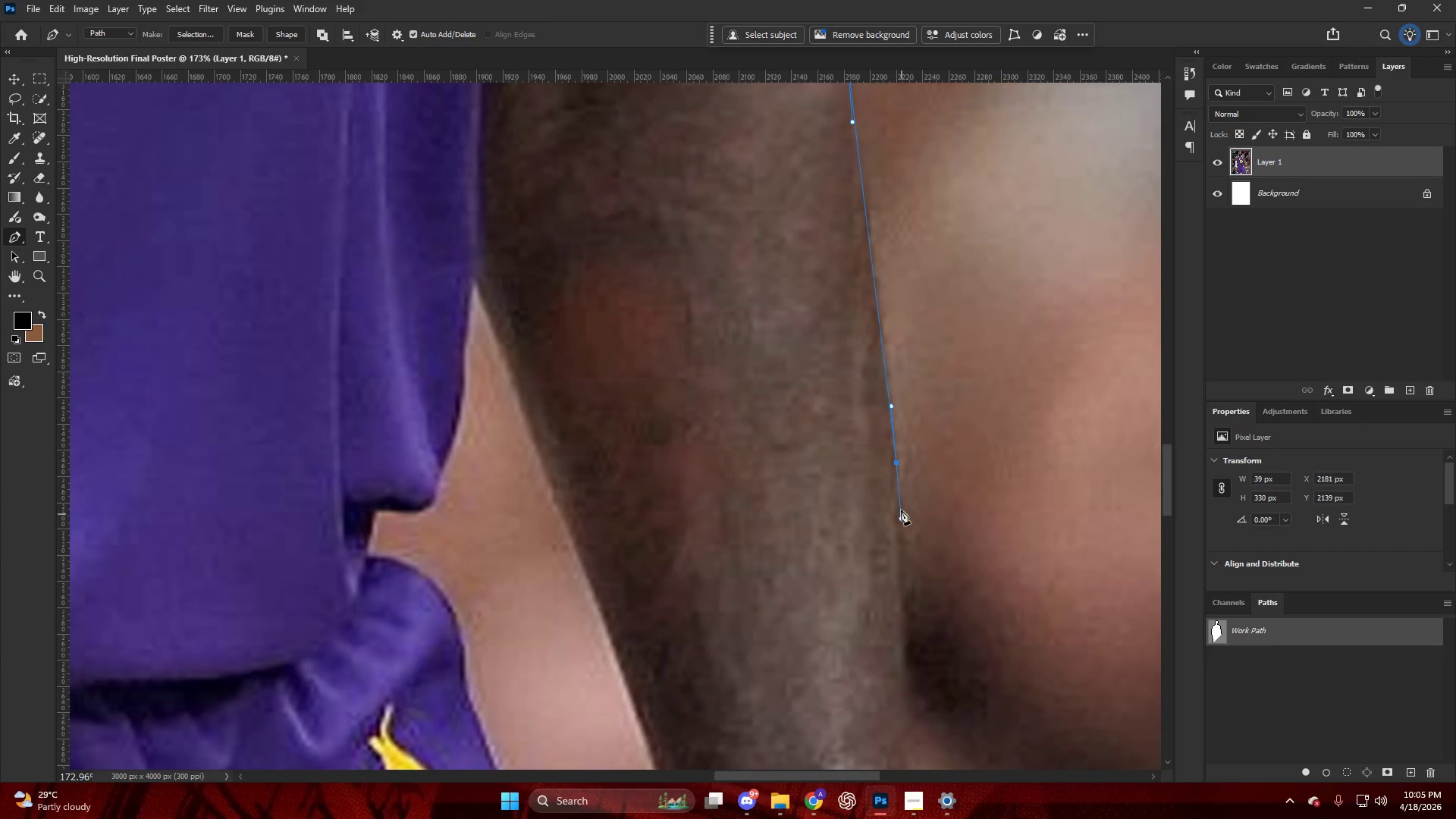 
hold_key(key=AltLeft, duration=0.47)
 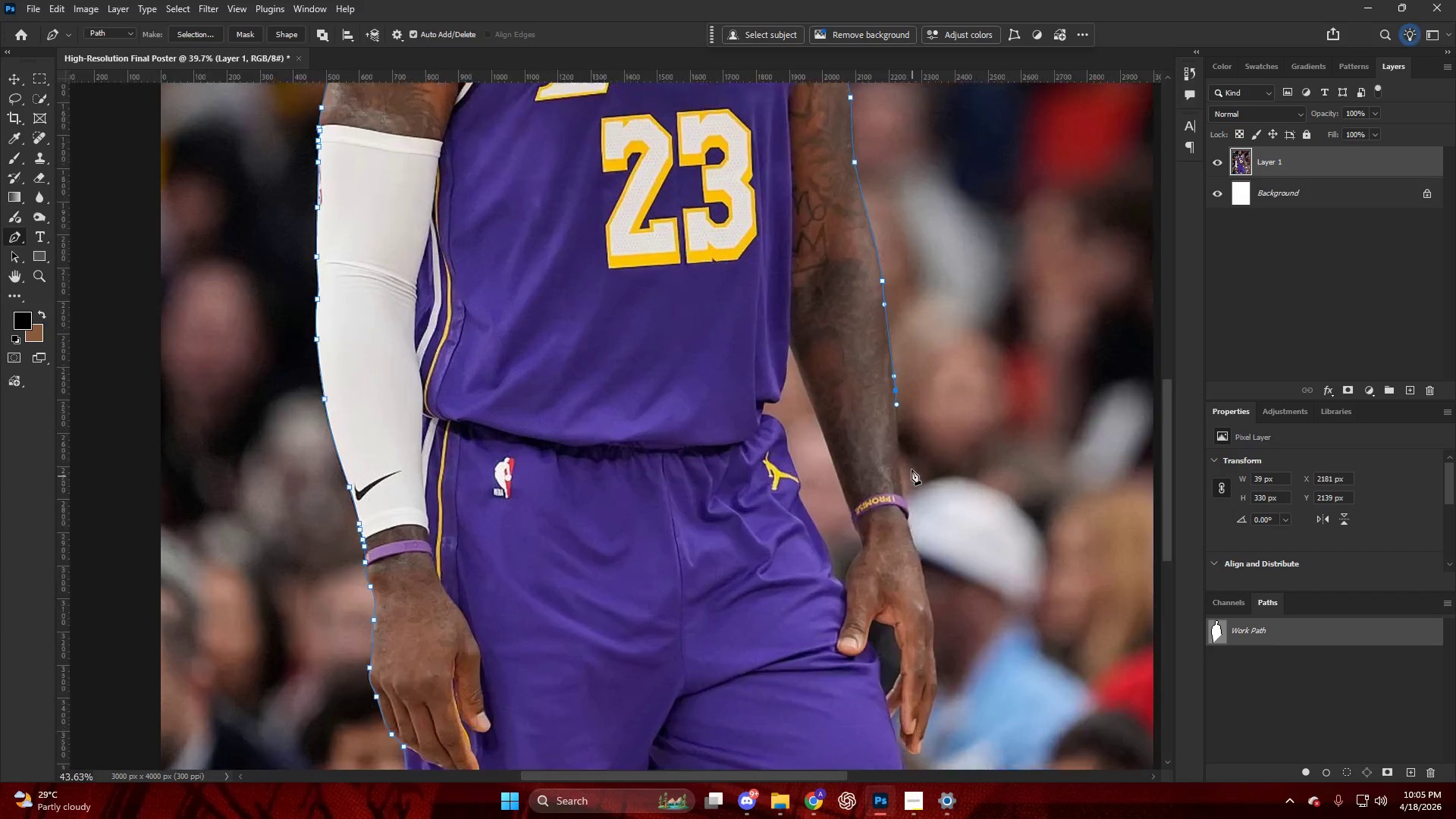 
hold_key(key=AltLeft, duration=0.98)
 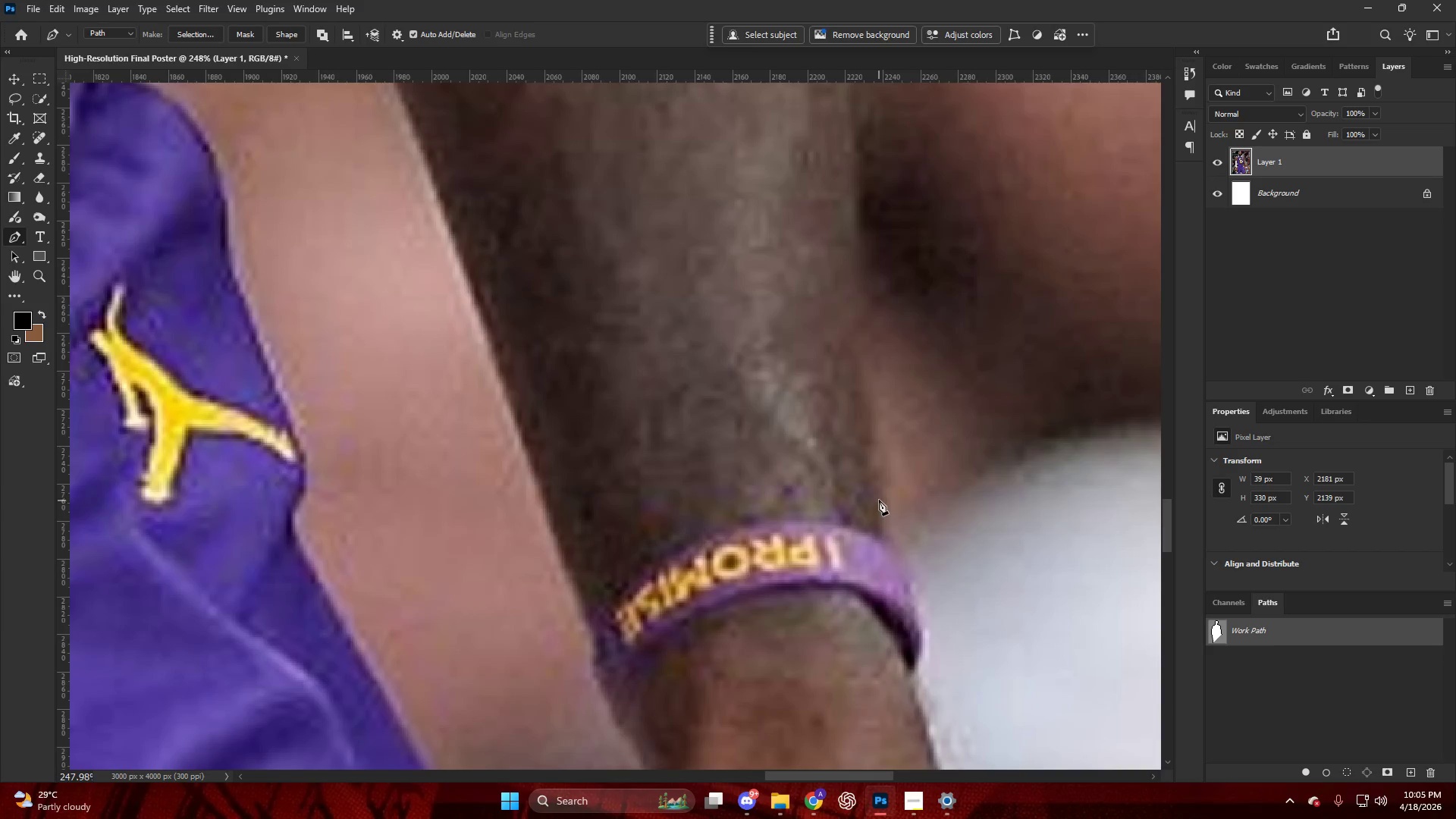 
left_click_drag(start_coordinate=[879, 500], to_coordinate=[886, 536])
 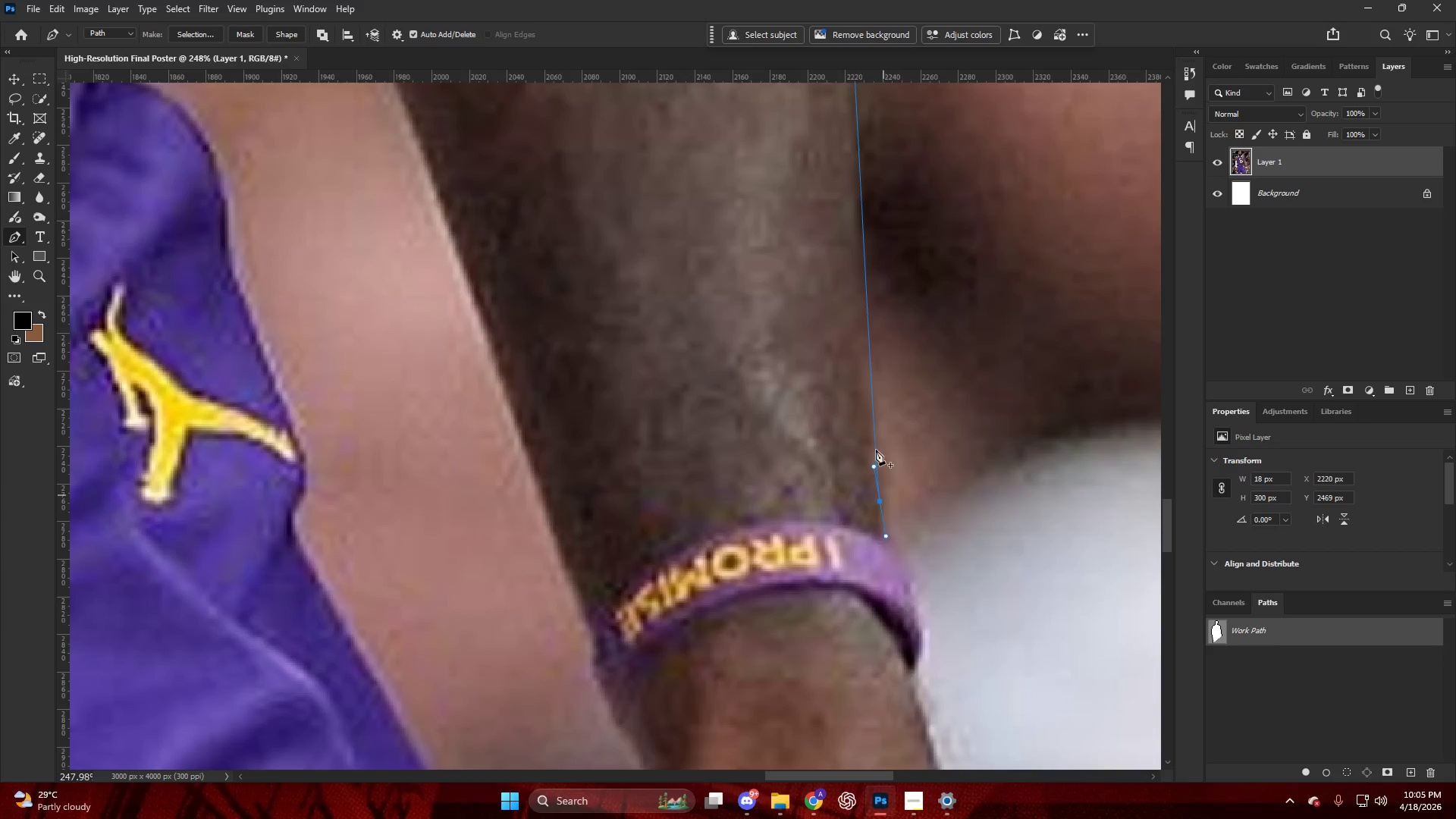 
scroll: coordinate [882, 521], scroll_direction: down, amount: 2.0
 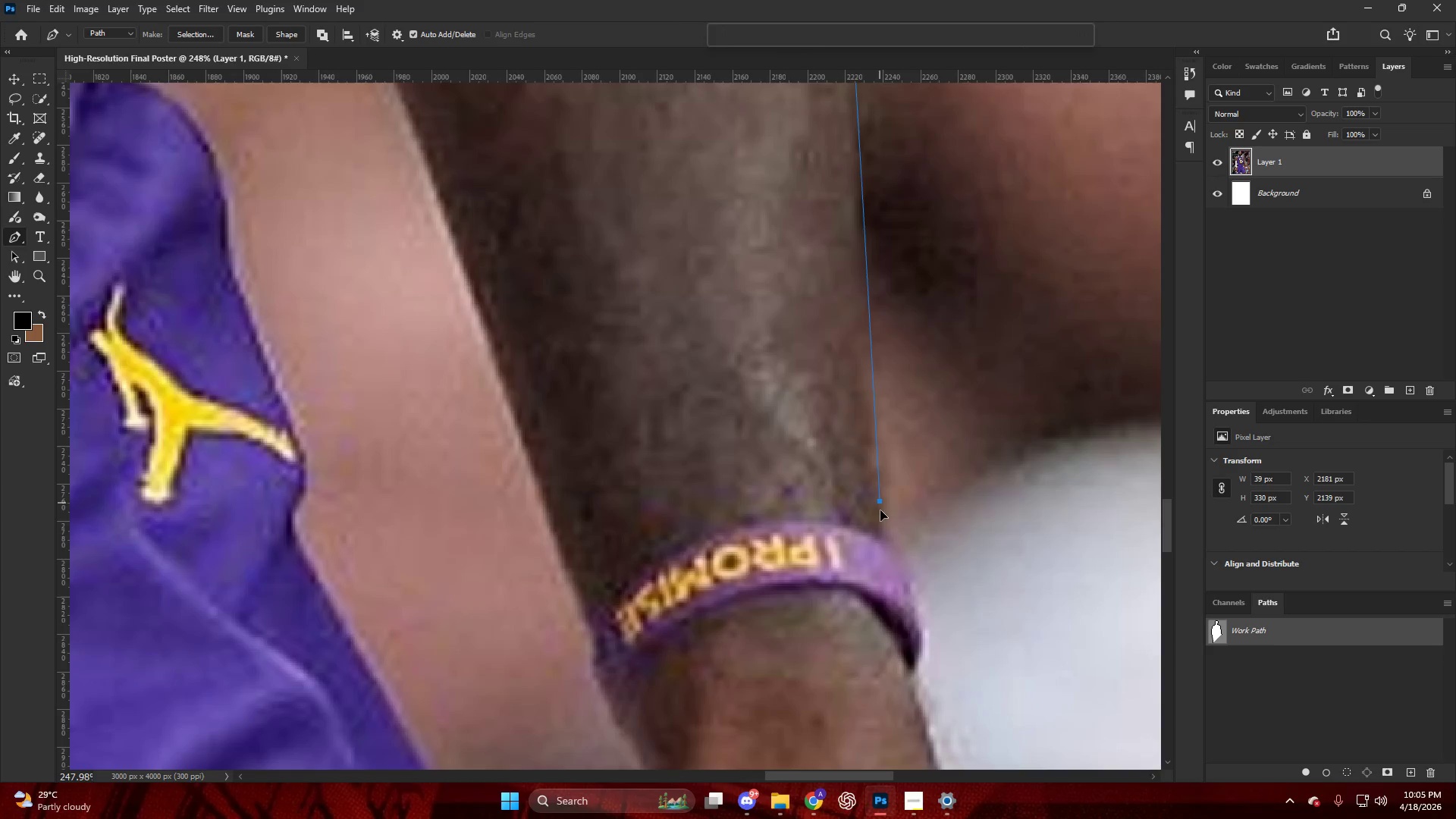 
key(Control+ControlLeft)
 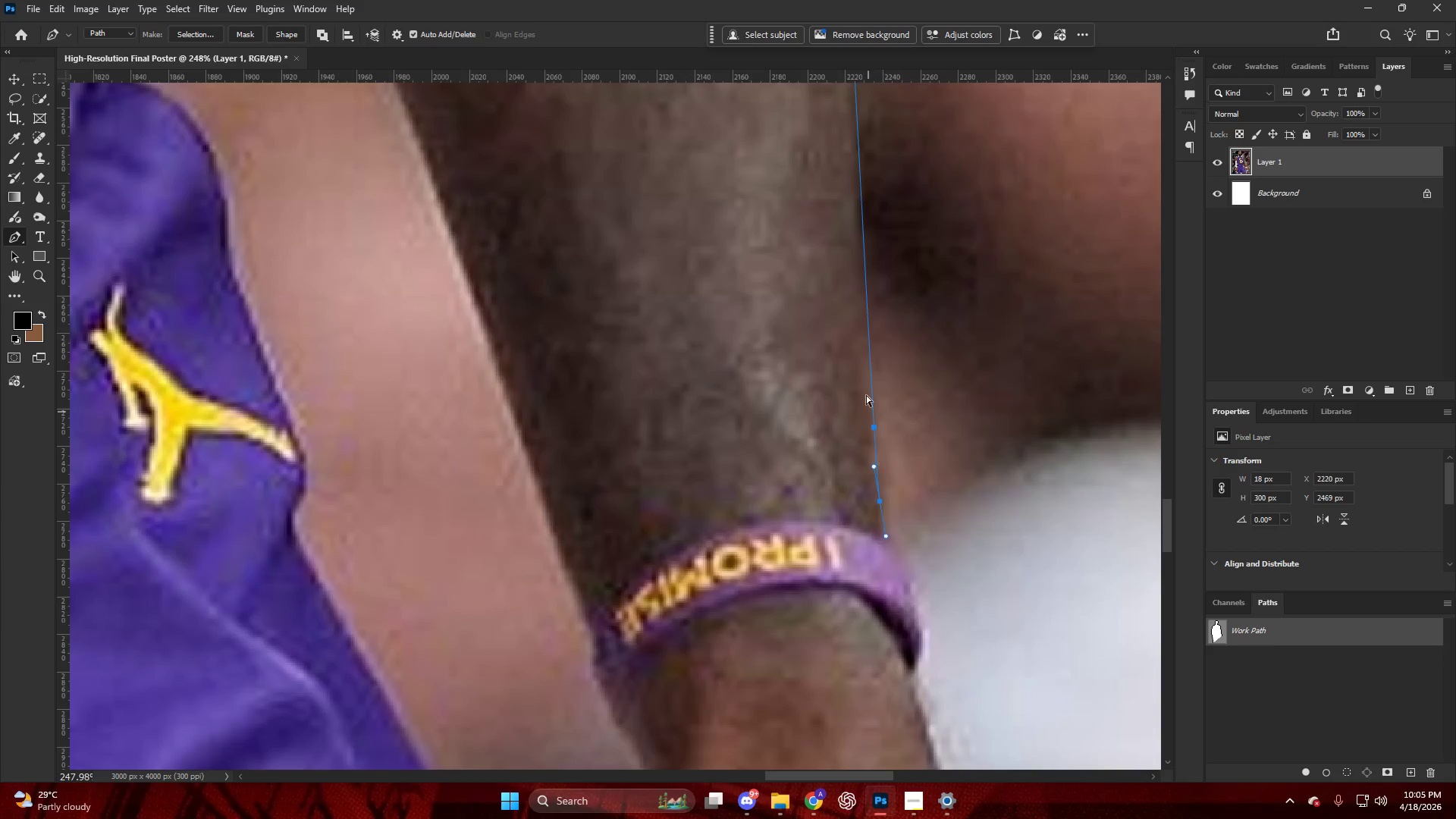 
key(Control+Z)
 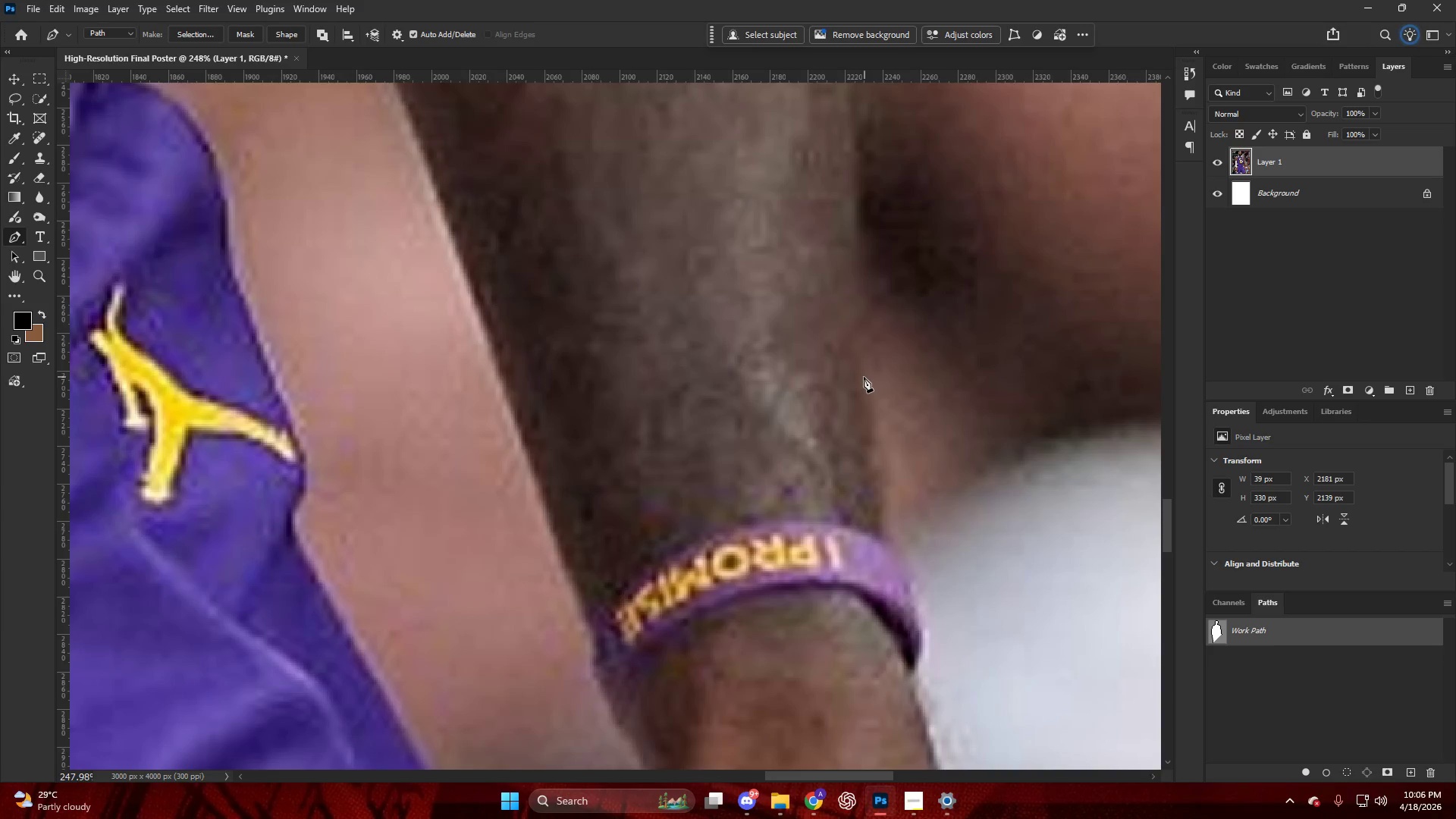 
left_click_drag(start_coordinate=[861, 373], to_coordinate=[874, 479])
 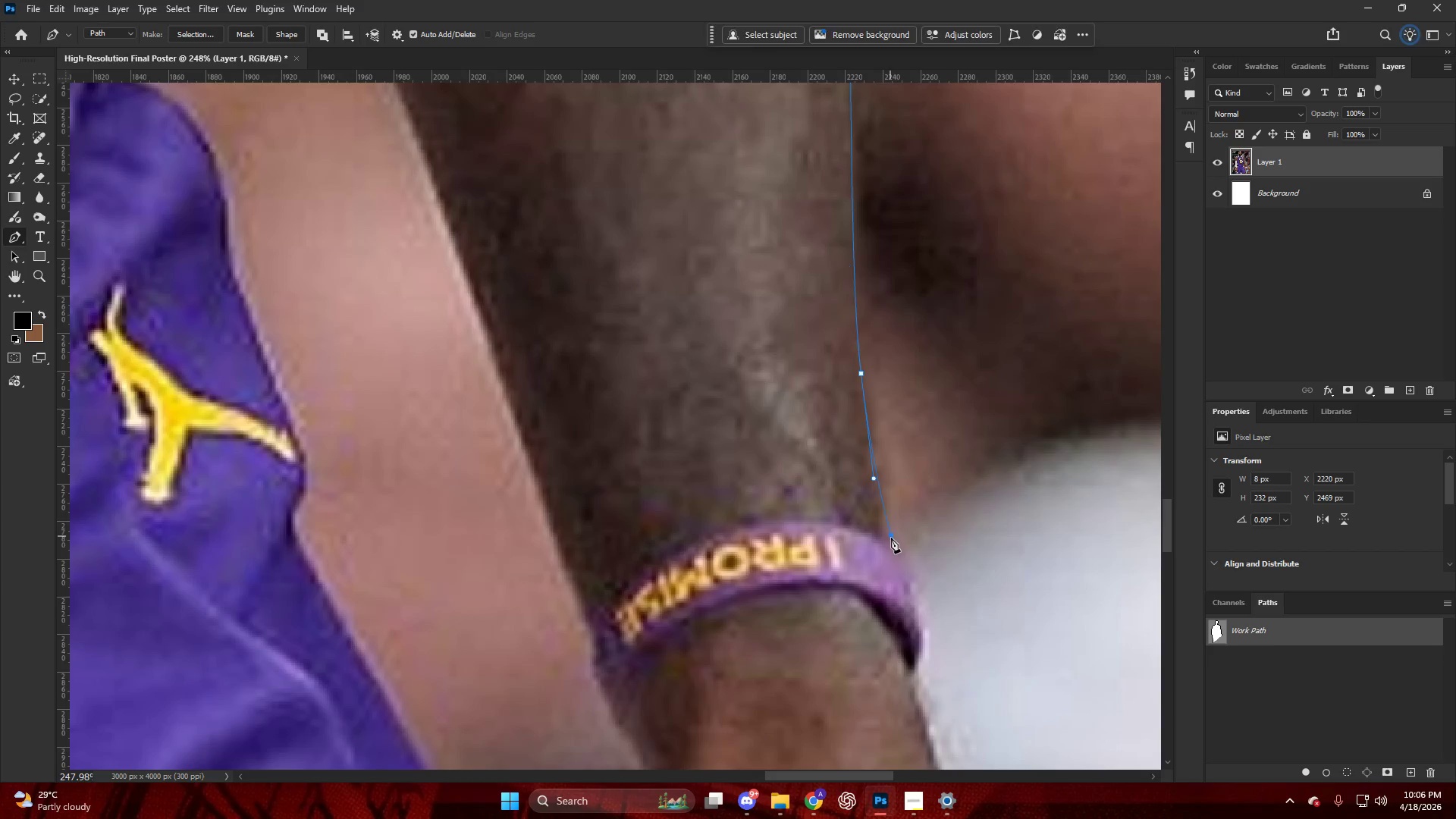 
scroll: coordinate [889, 537], scroll_direction: down, amount: 6.0
 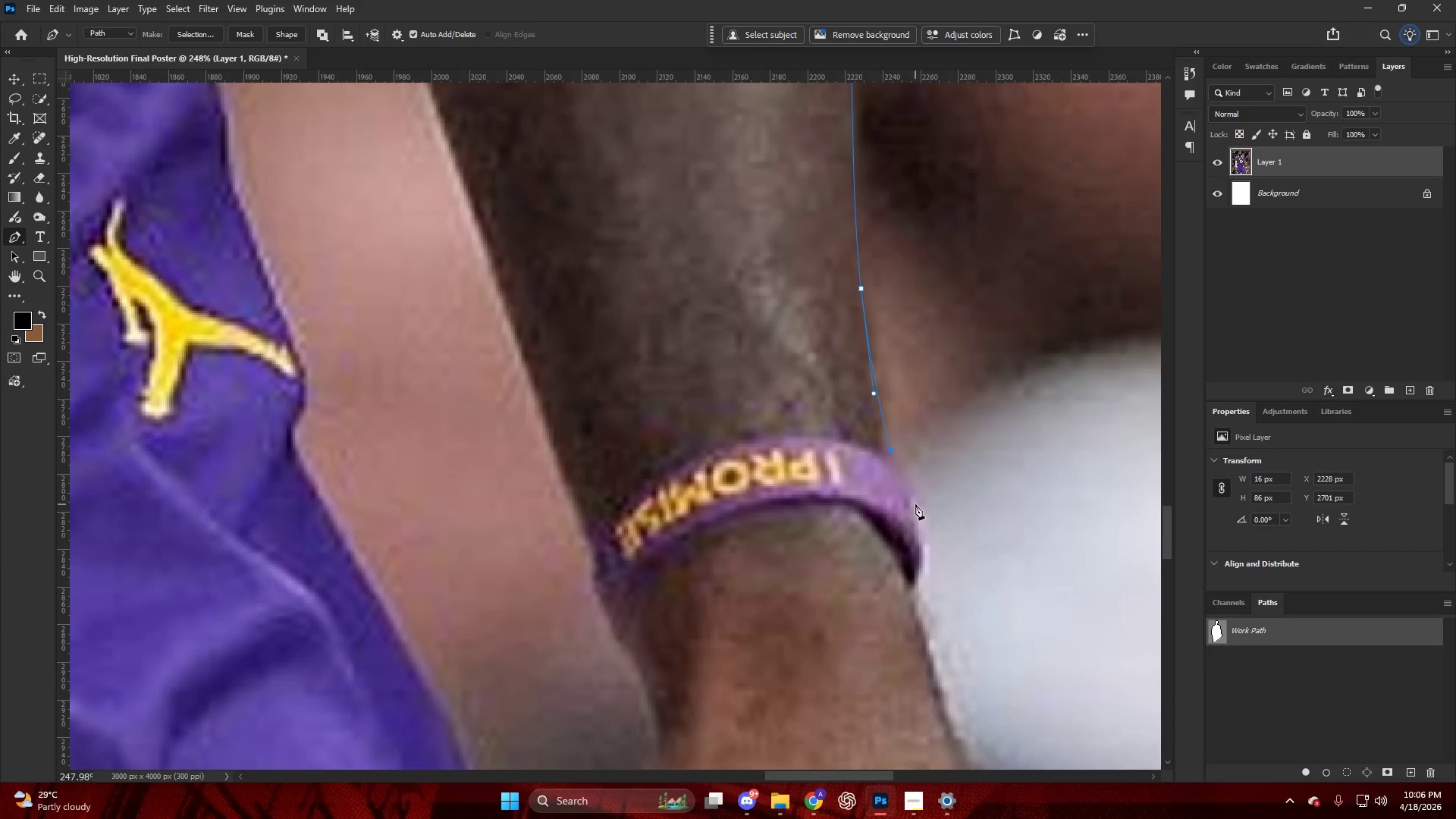 
left_click_drag(start_coordinate=[914, 503], to_coordinate=[915, 532])
 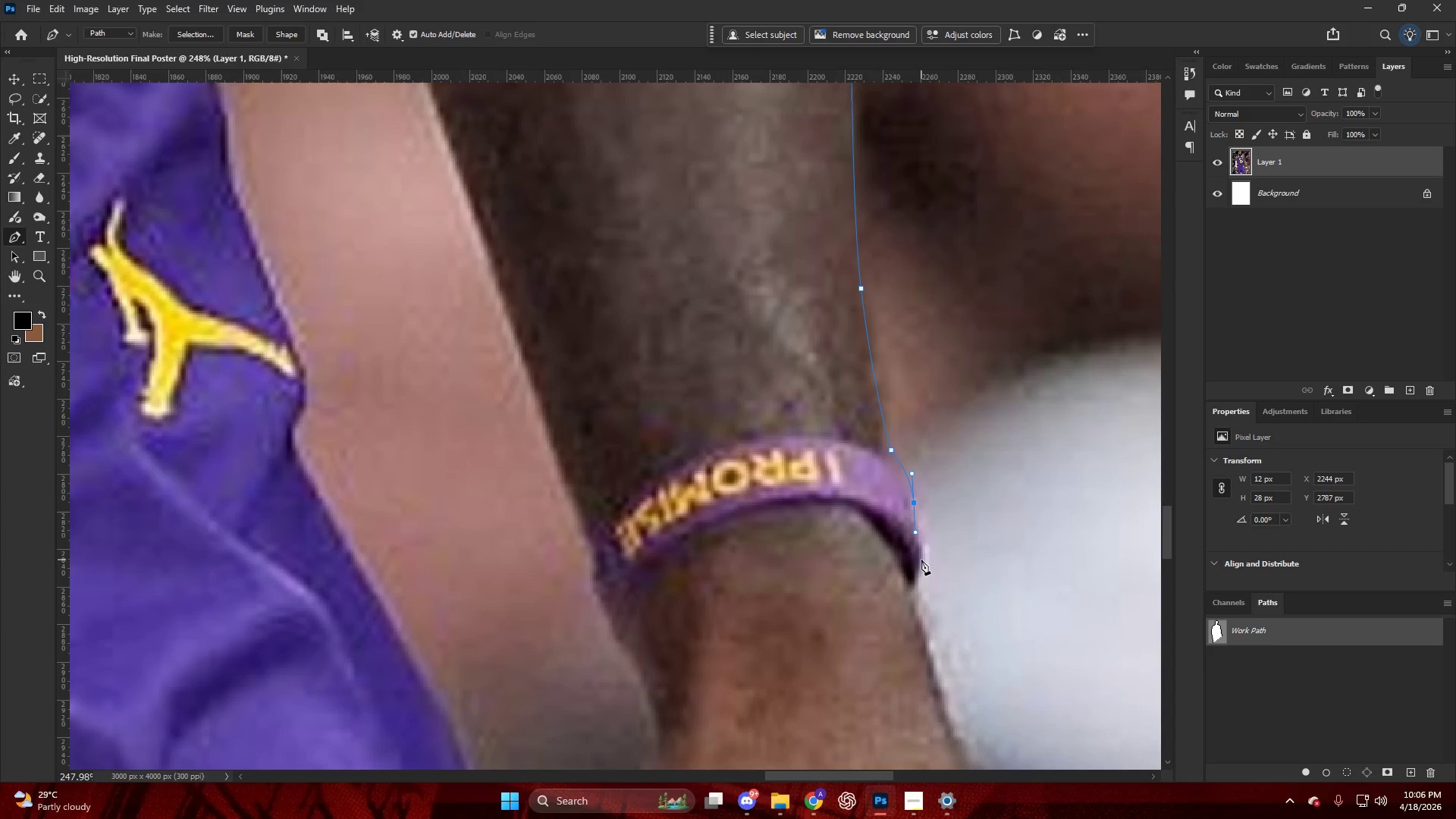 
left_click_drag(start_coordinate=[921, 560], to_coordinate=[918, 587])
 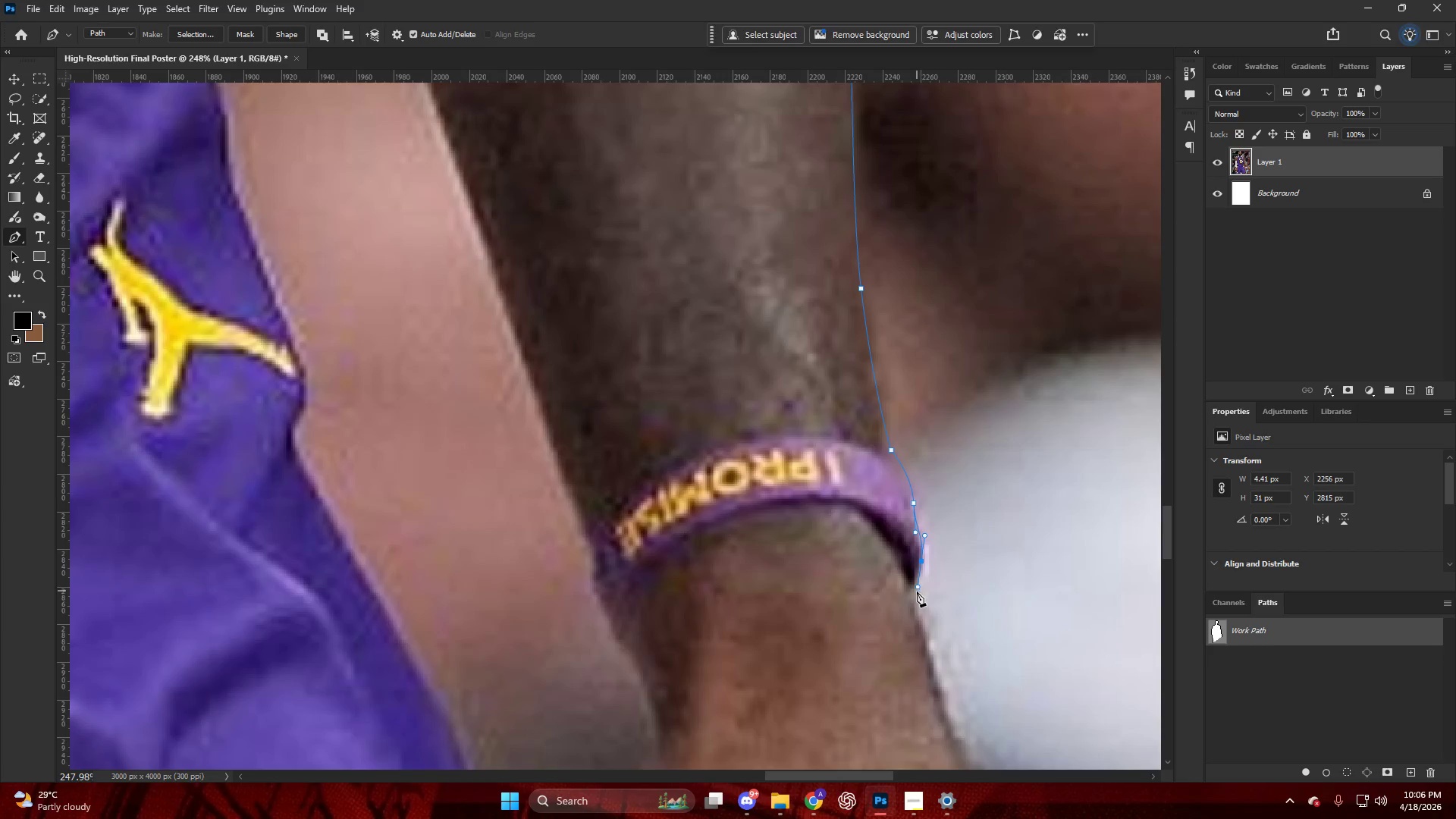 
double_click([915, 592])
 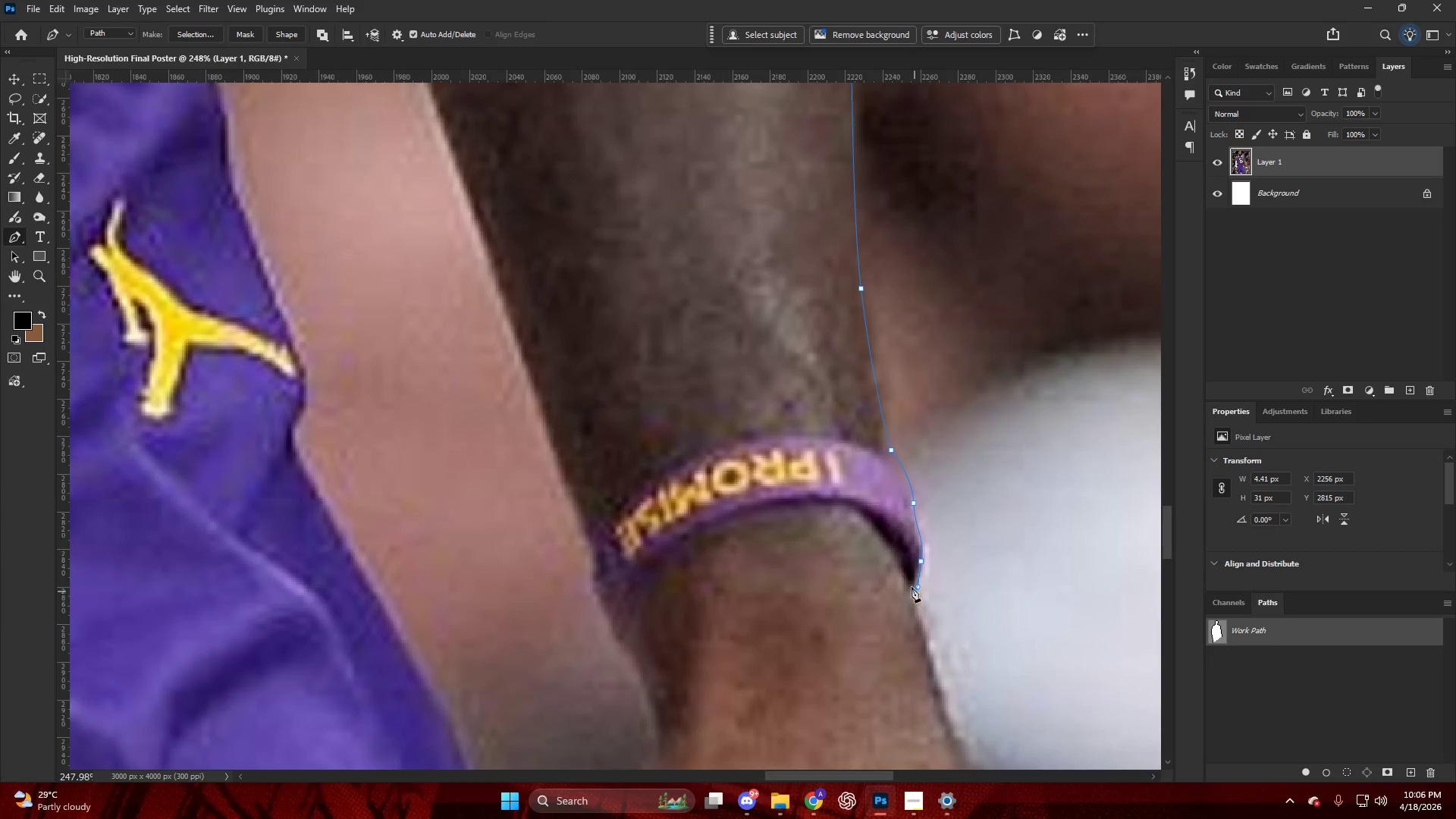 
hold_key(key=AltLeft, duration=0.52)
 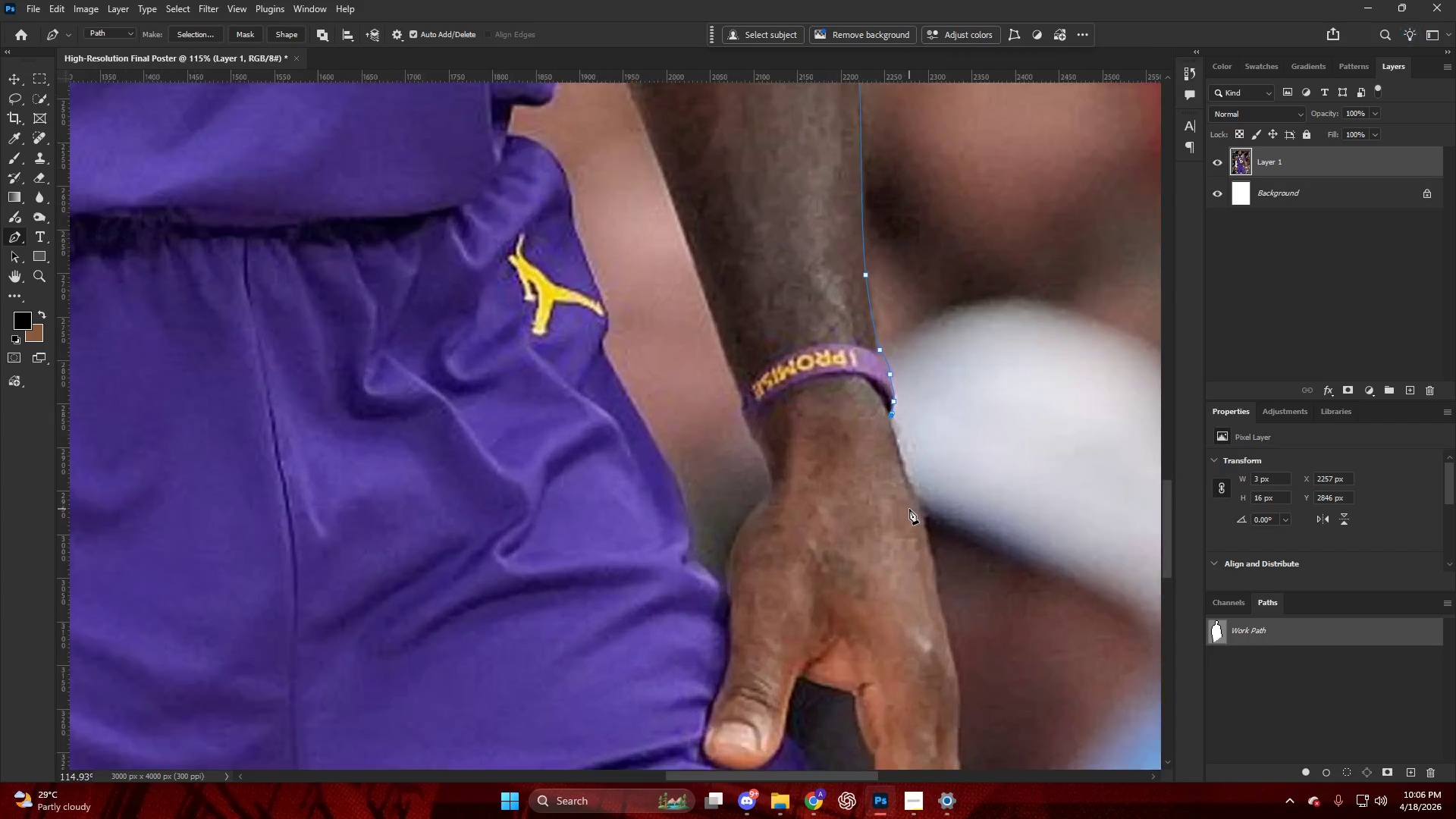 
hold_key(key=AltLeft, duration=0.59)
 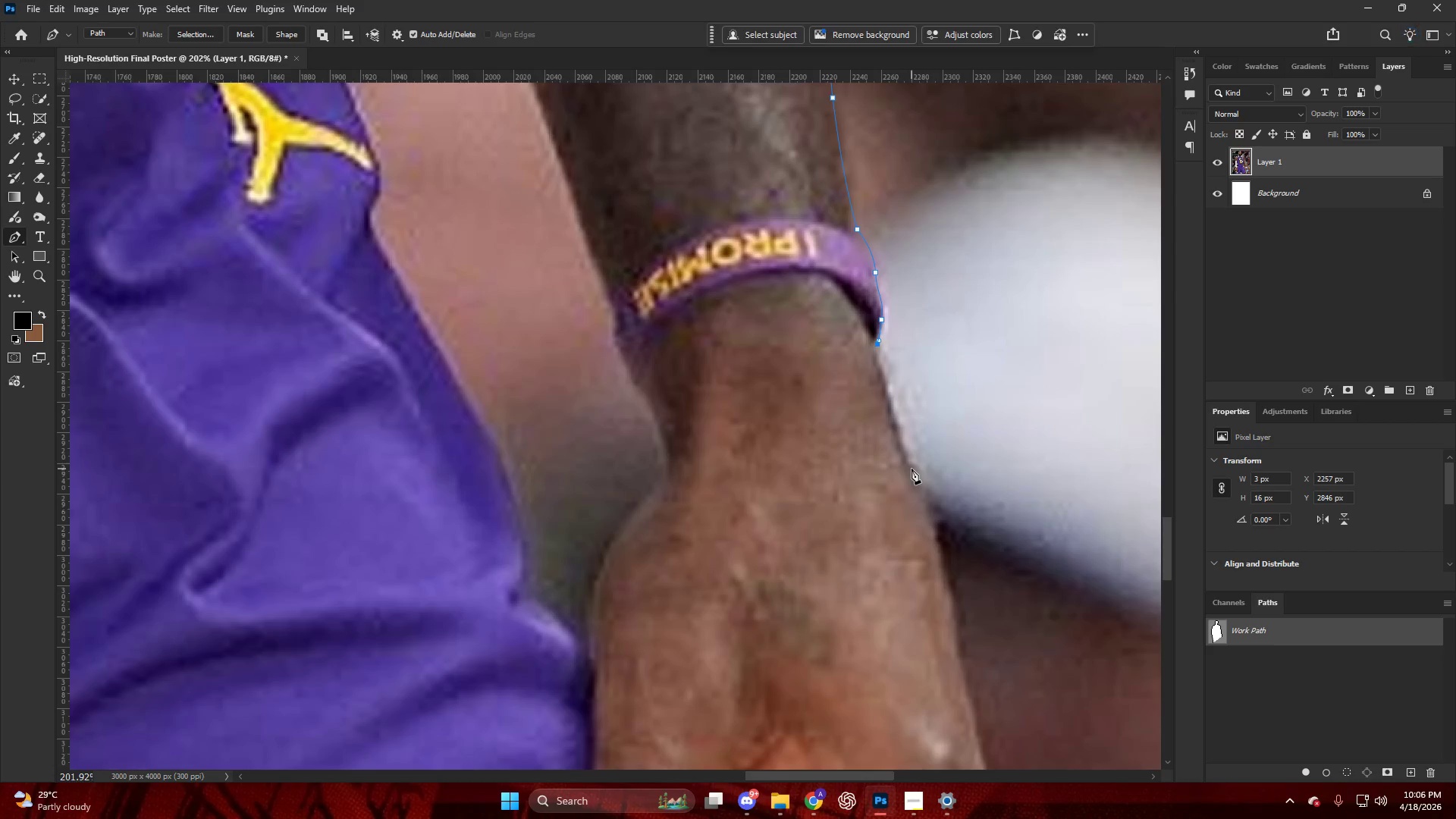 
left_click_drag(start_coordinate=[912, 469], to_coordinate=[932, 527])
 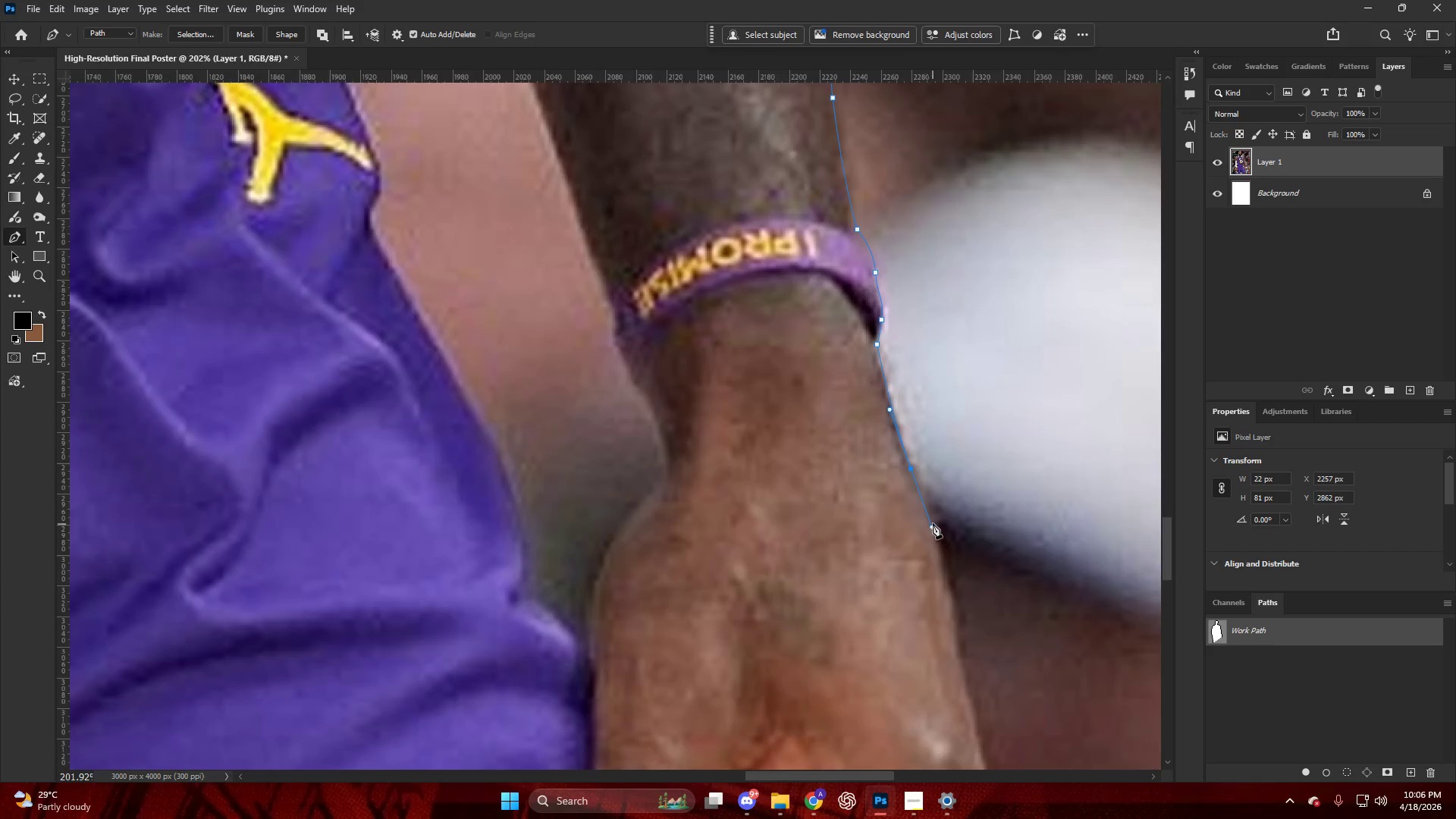 
scroll: coordinate [909, 508], scroll_direction: down, amount: 10.0
 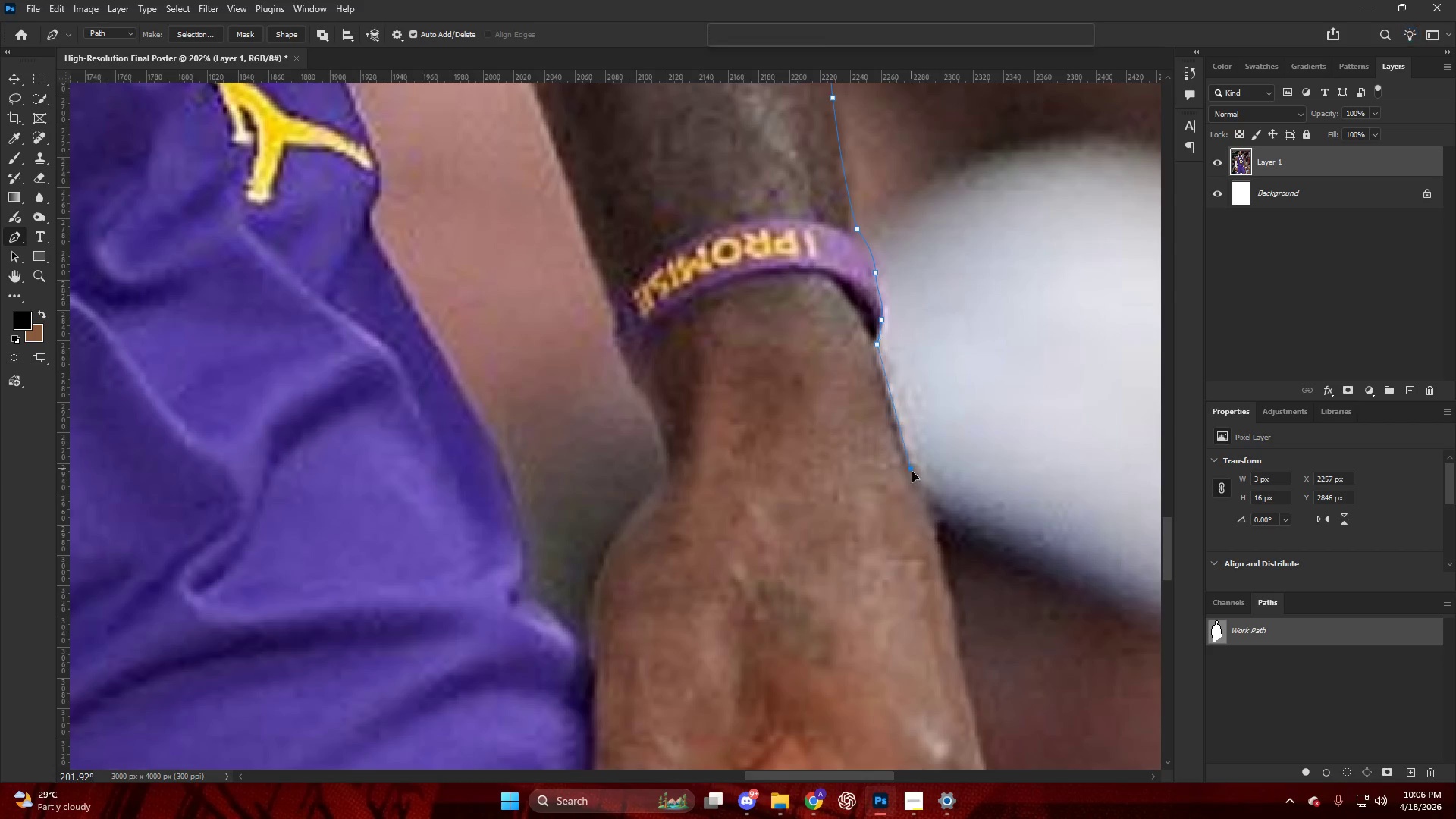 
hold_key(key=AltLeft, duration=0.34)
hold_key(key=AltLeft, duration=0.47)
scroll: coordinate [946, 516], scroll_direction: down, amount: 9.0
 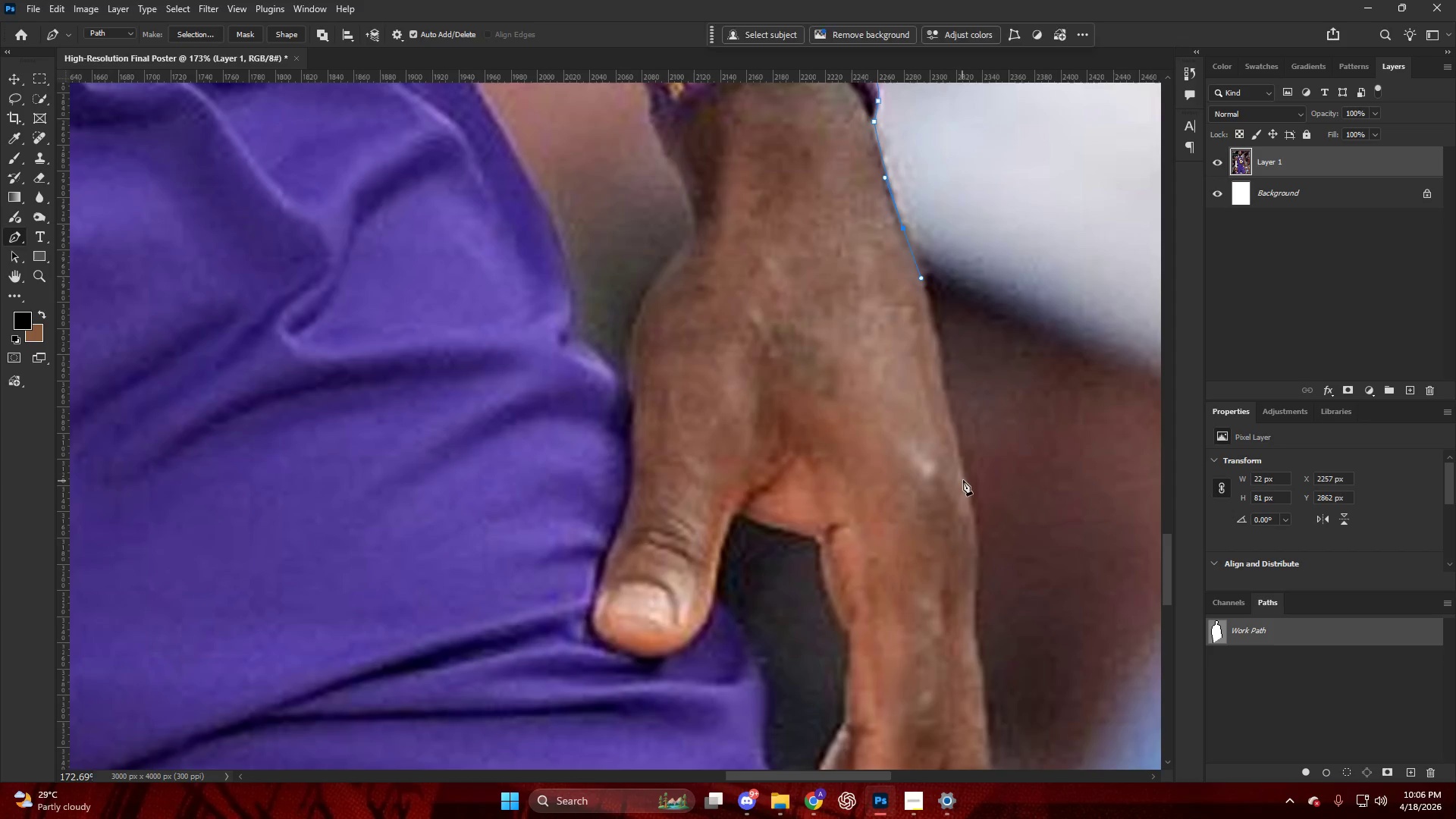 
left_click_drag(start_coordinate=[965, 481], to_coordinate=[976, 520])
 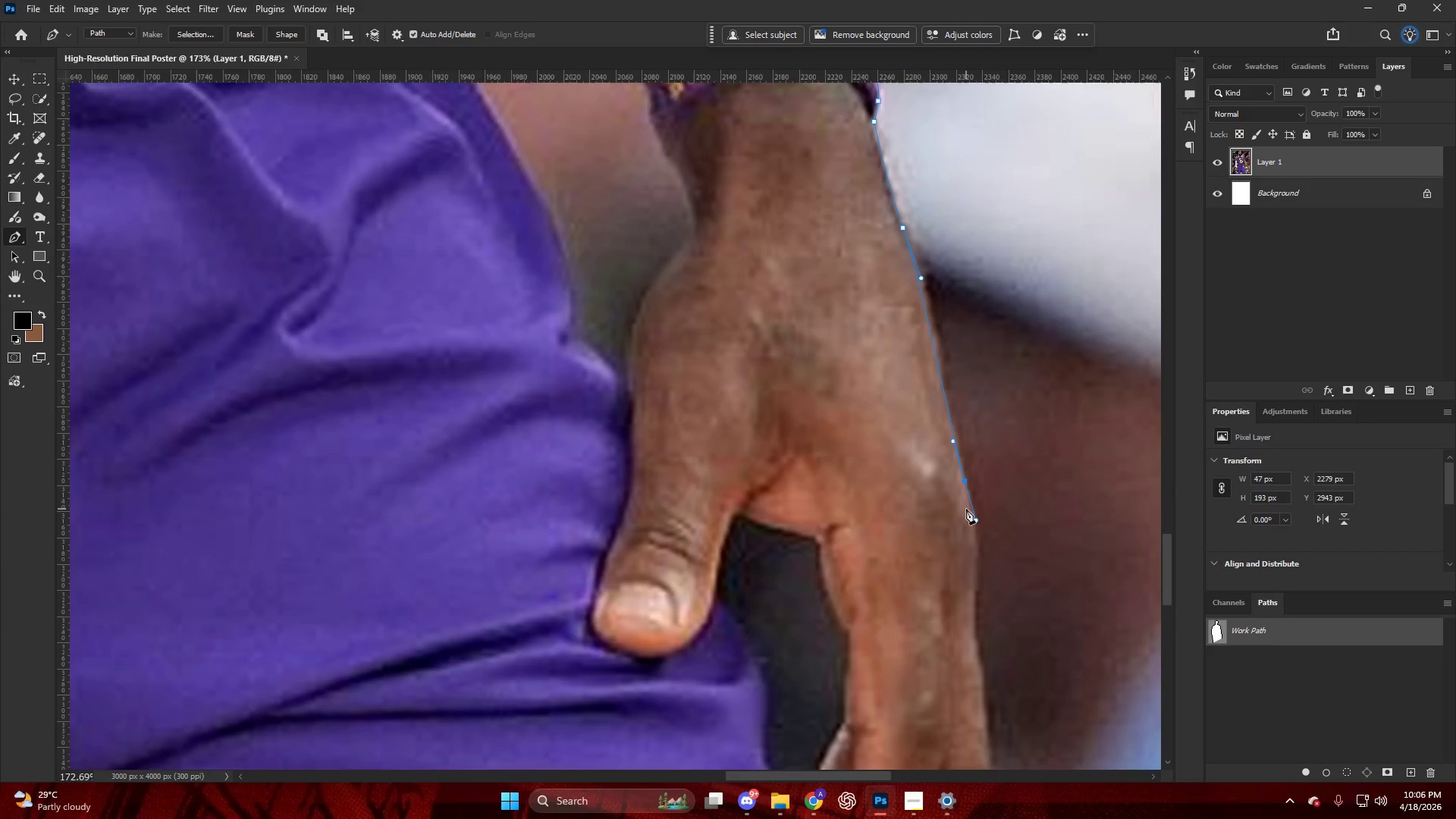 
scroll: coordinate [965, 504], scroll_direction: down, amount: 15.0
 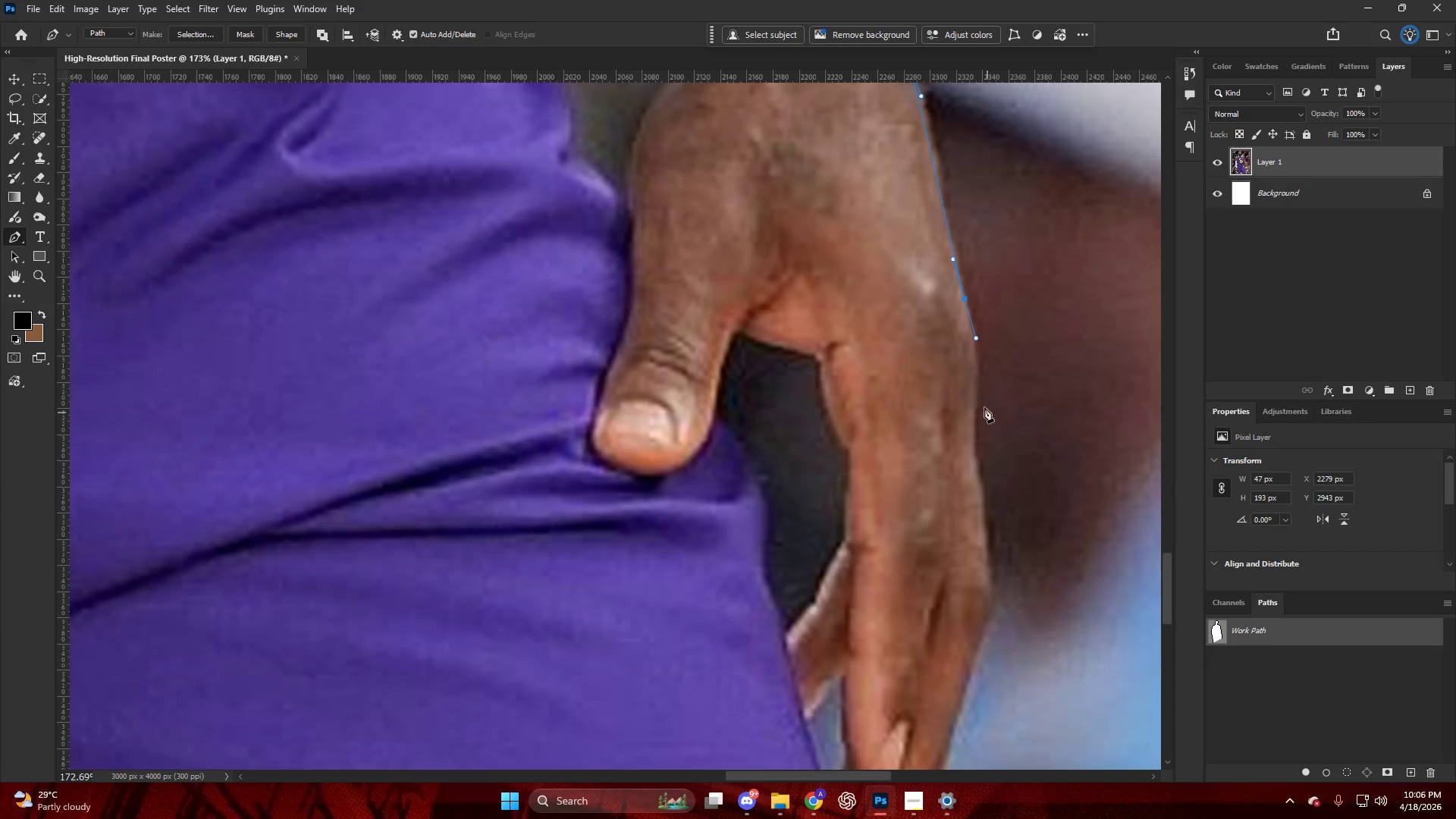 
left_click_drag(start_coordinate=[978, 396], to_coordinate=[978, 419])
 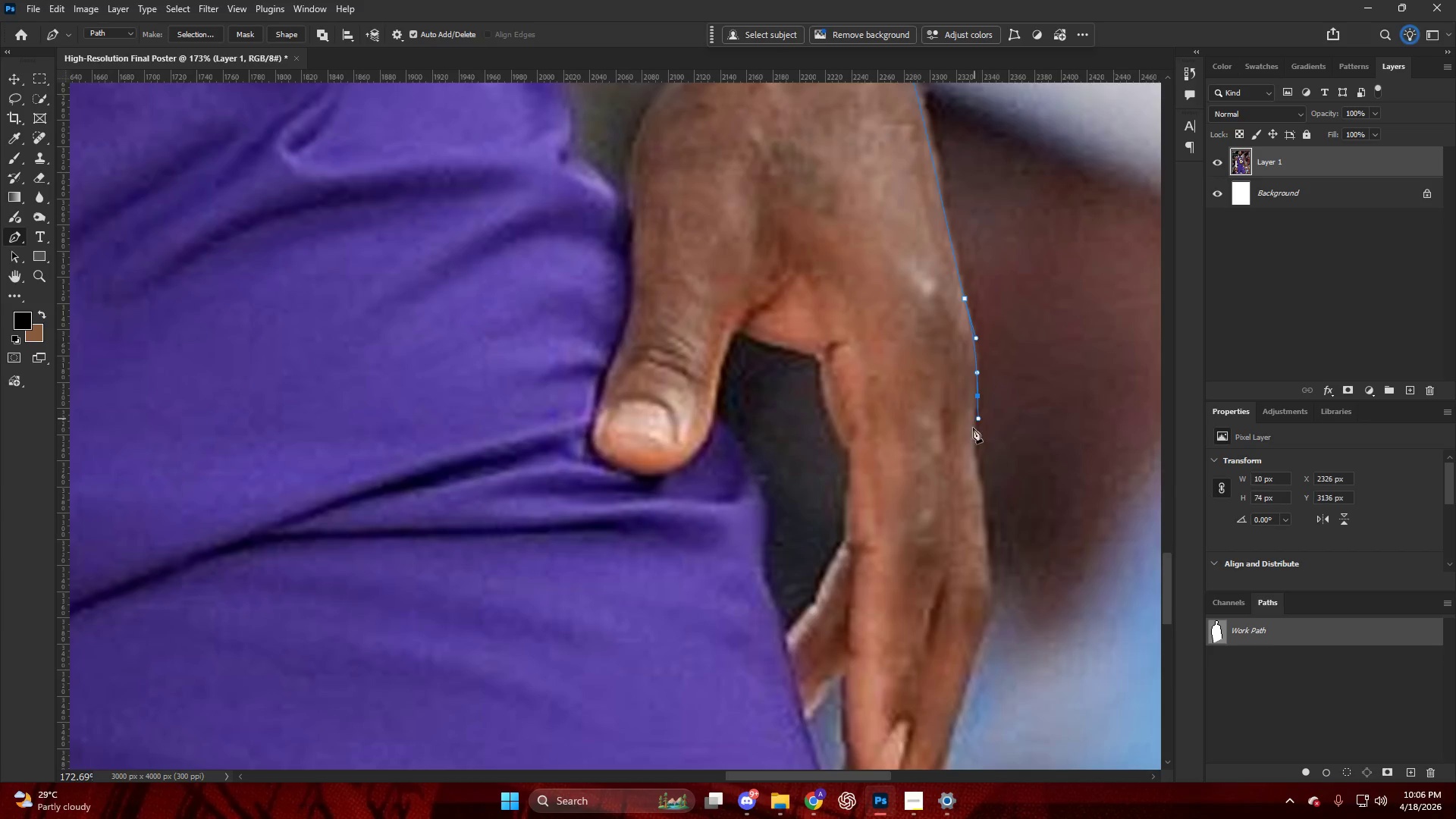 
scroll: coordinate [971, 433], scroll_direction: down, amount: 4.0
 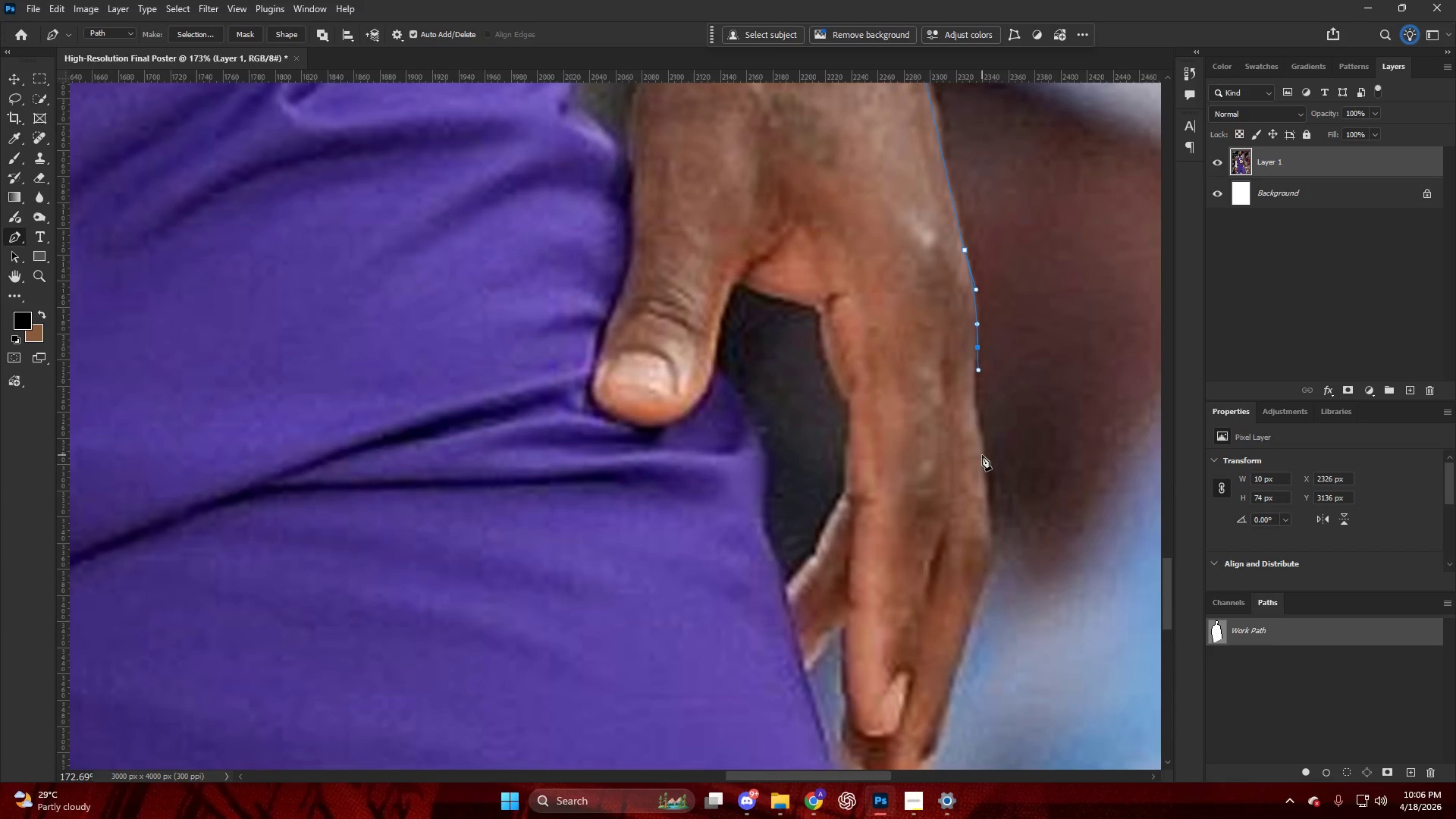 
left_click_drag(start_coordinate=[981, 453], to_coordinate=[990, 524])
 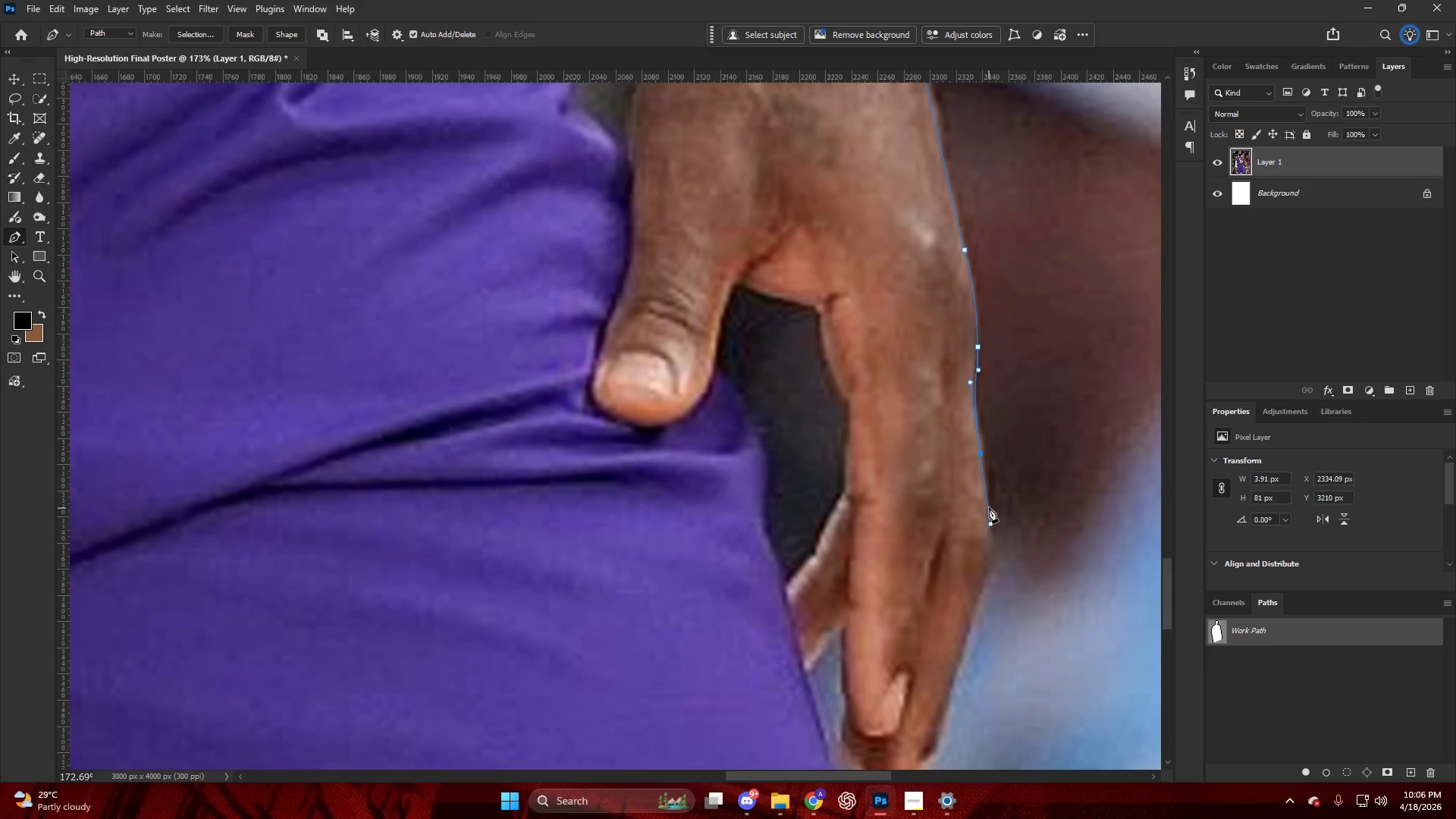 
key(Alt+AltLeft)
 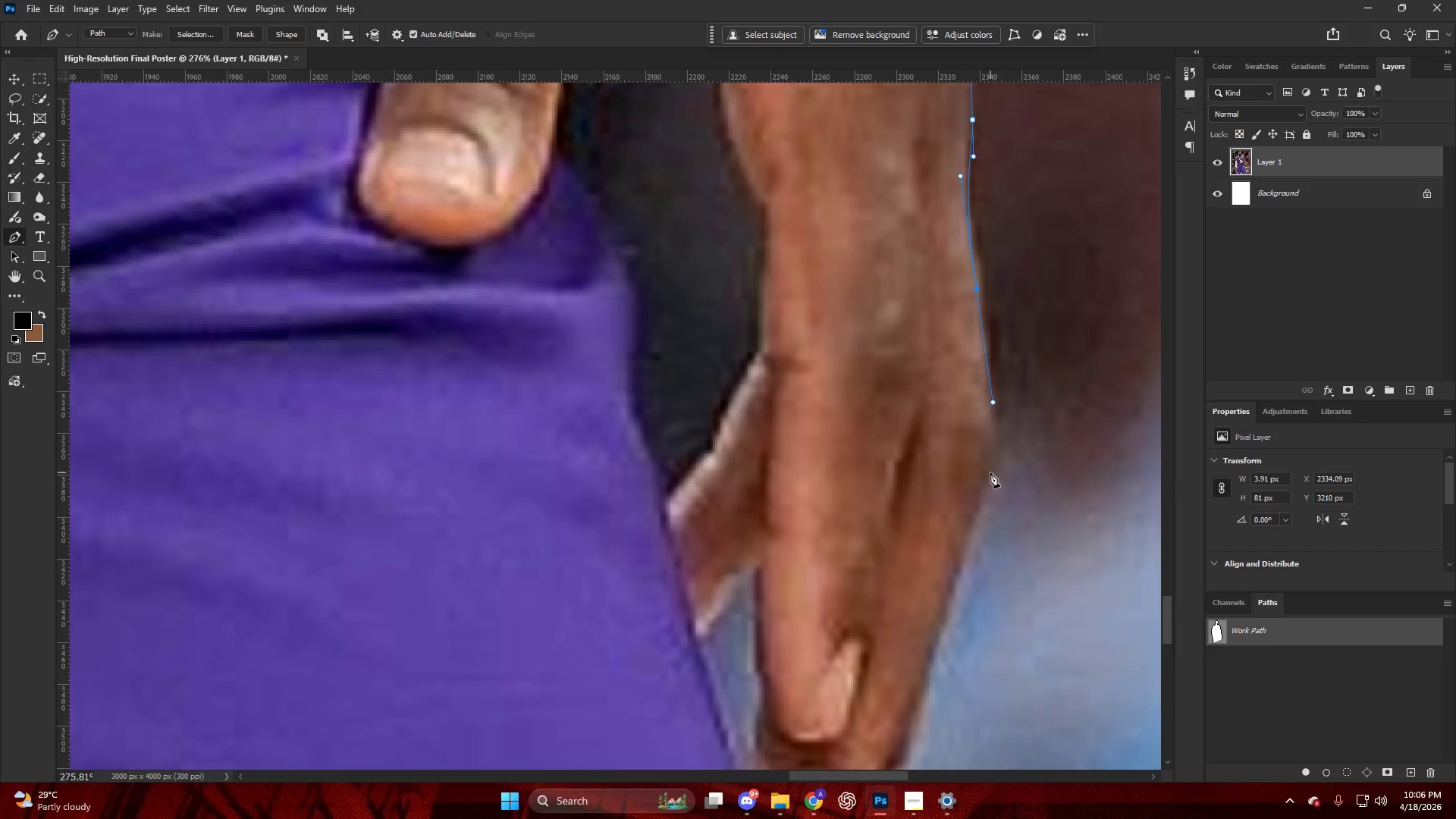 
scroll: coordinate [987, 497], scroll_direction: down, amount: 2.0
 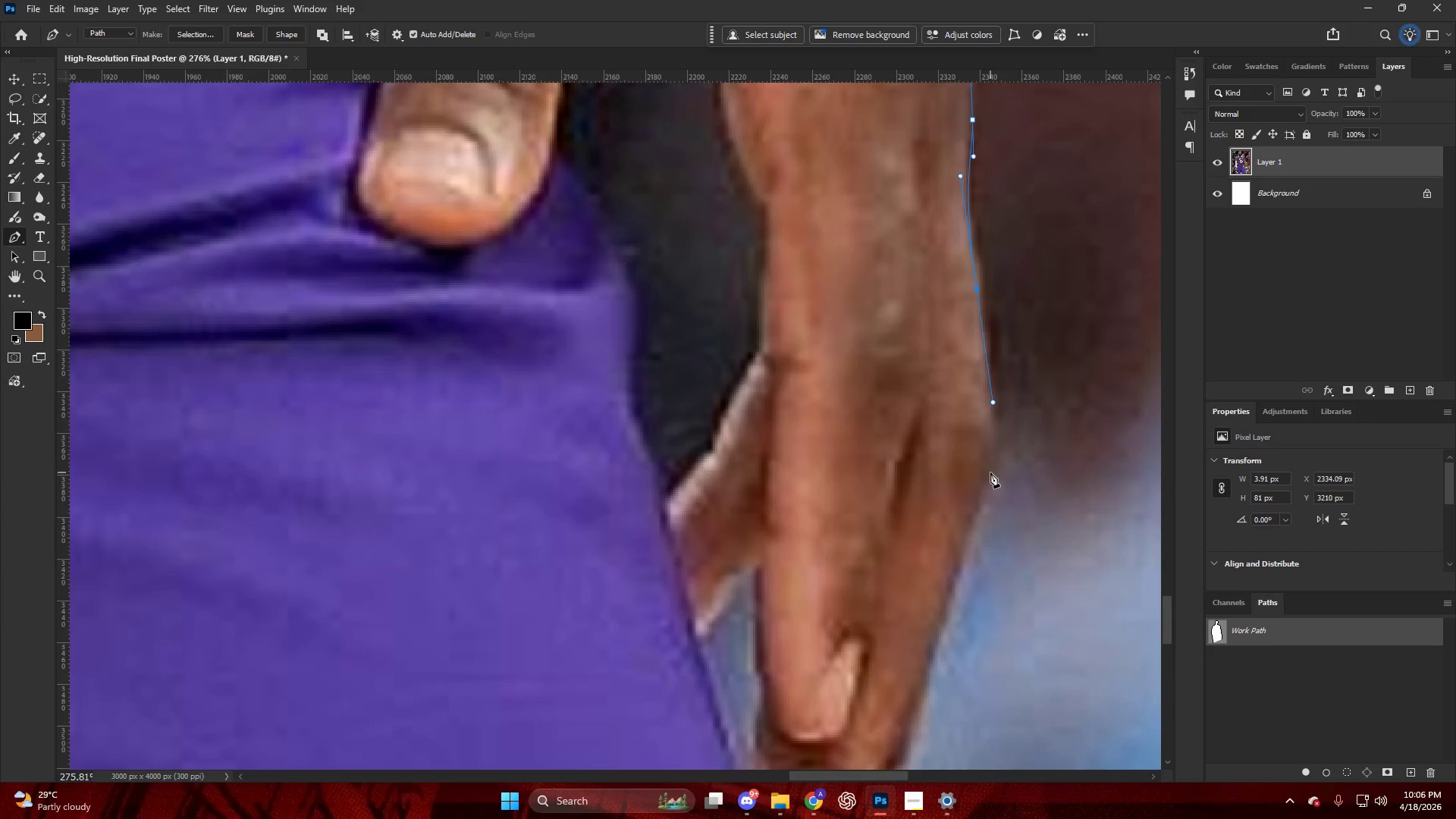 
left_click_drag(start_coordinate=[990, 472], to_coordinate=[984, 505])
 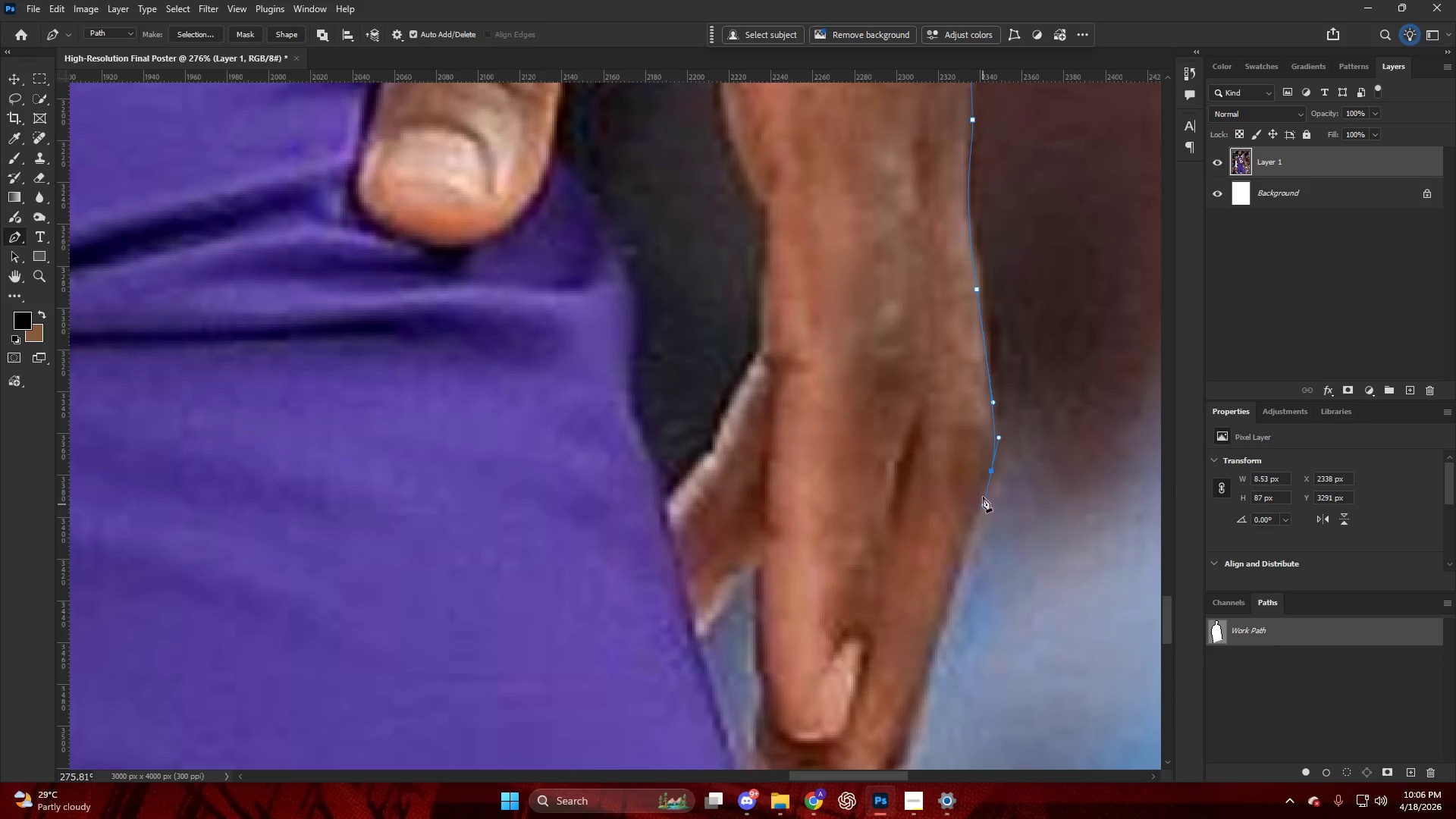 
key(Alt+AltLeft)
 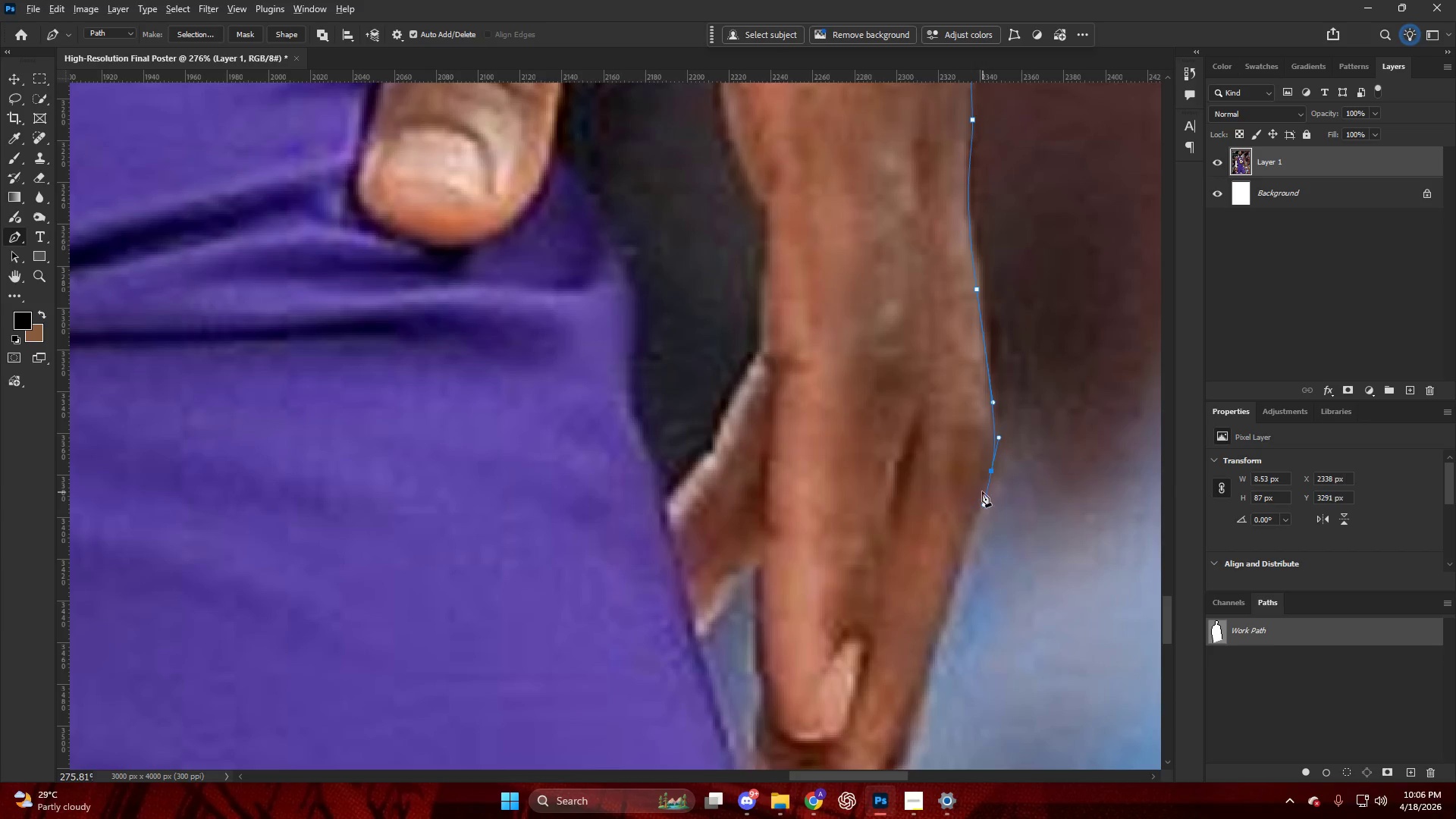 
key(Alt+AltLeft)
 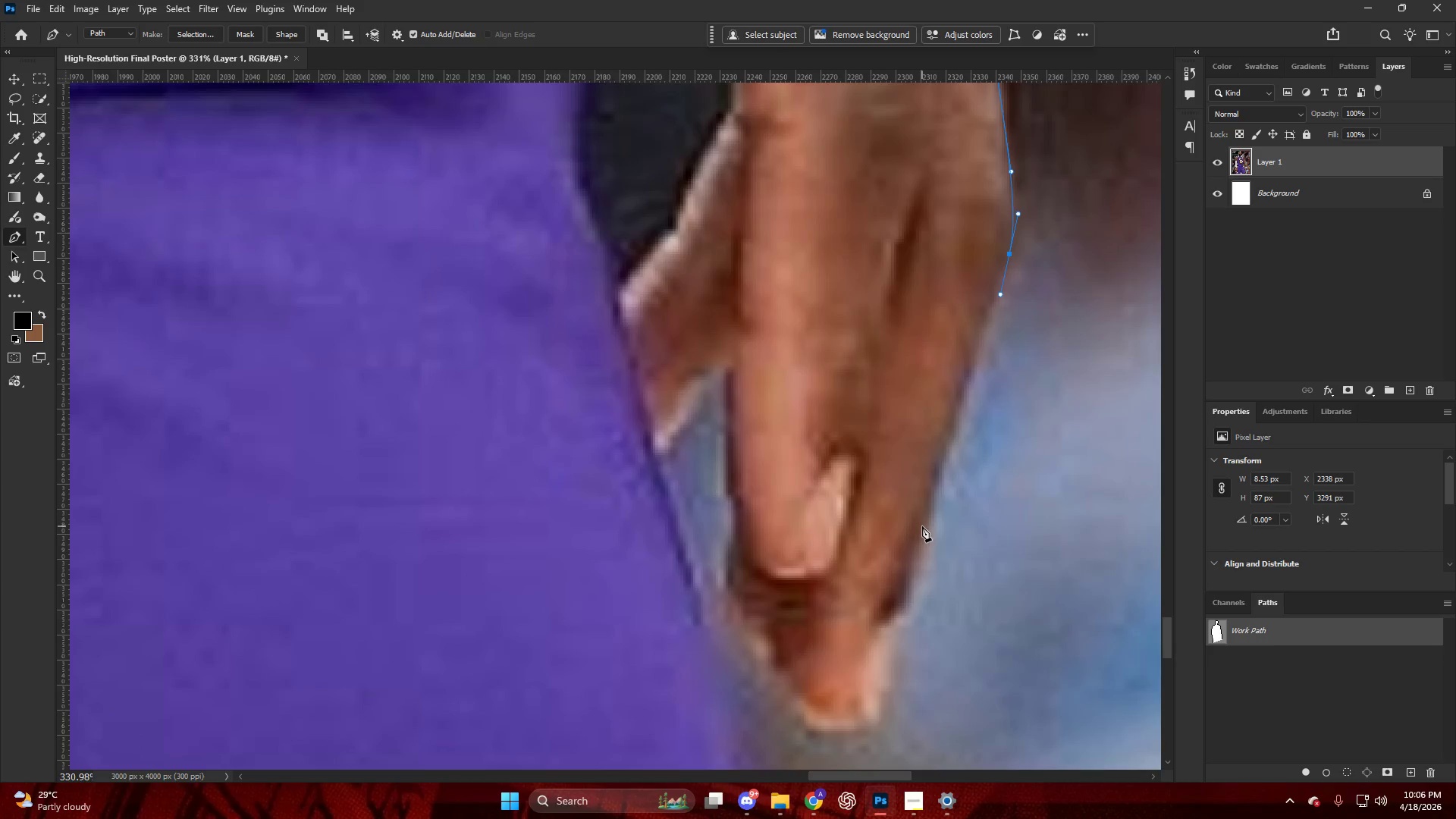 
scroll: coordinate [923, 530], scroll_direction: down, amount: 10.0
 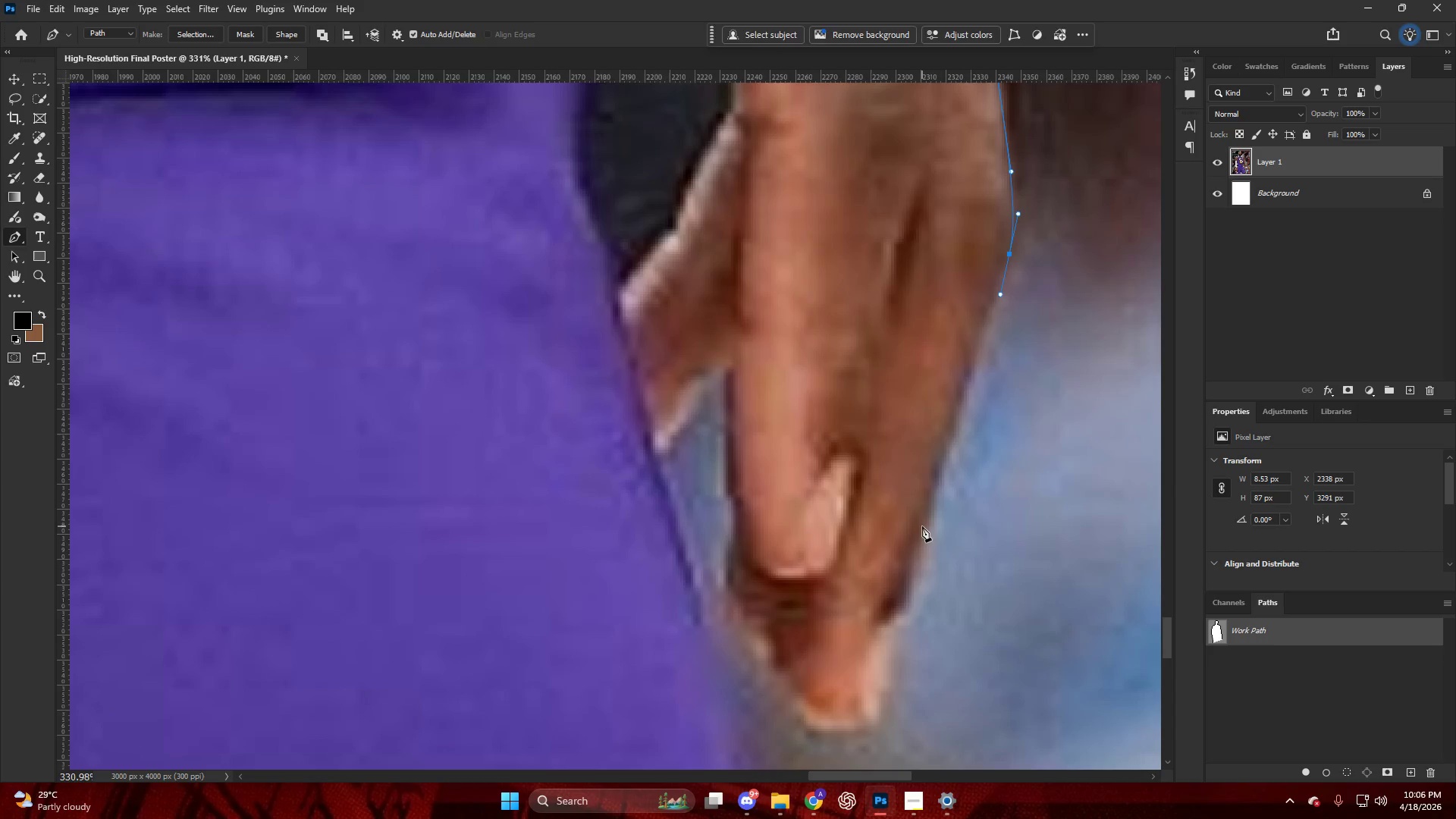 
left_click_drag(start_coordinate=[922, 529], to_coordinate=[923, 567])
 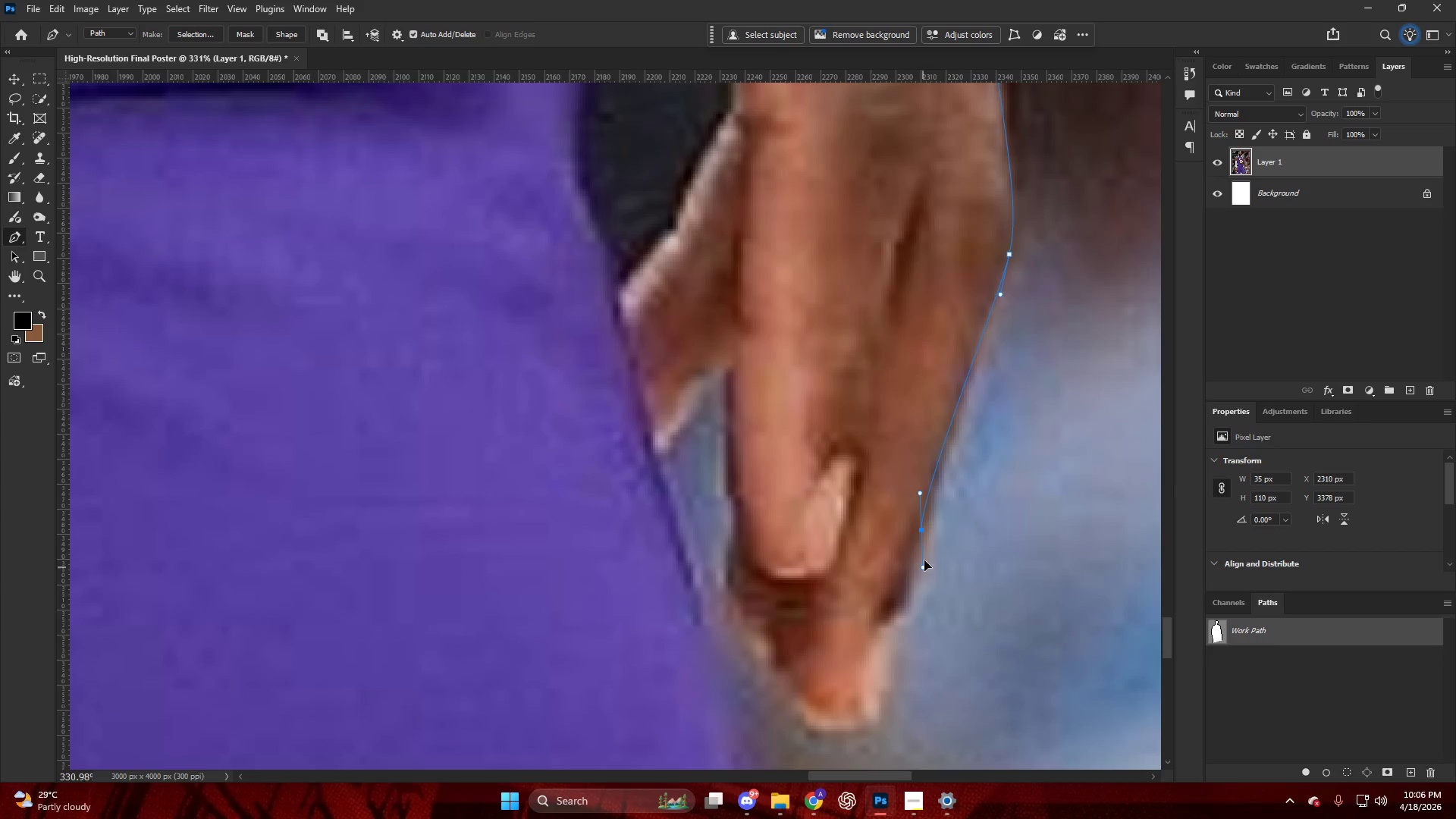 
key(Control+ControlLeft)
 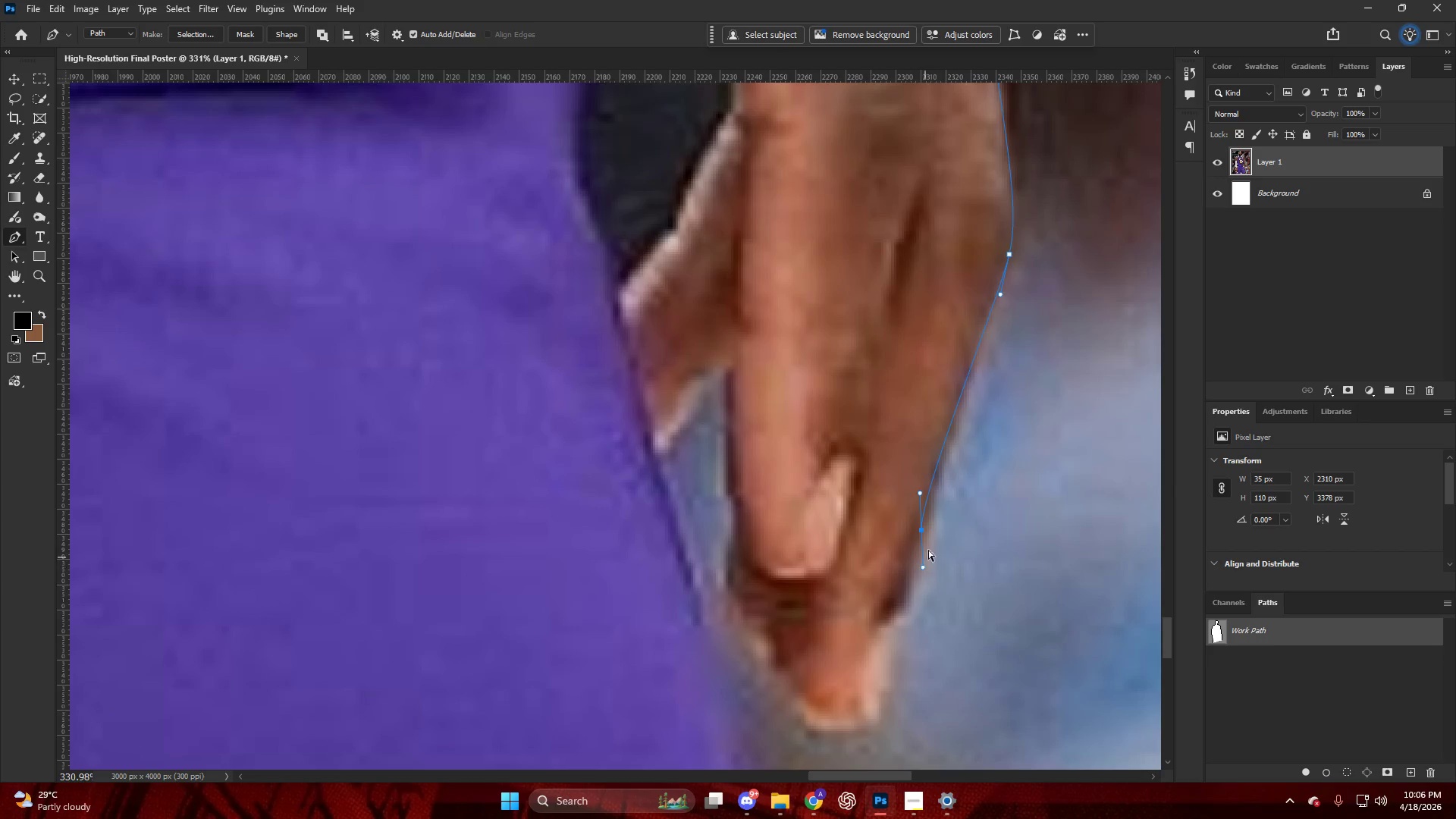 
key(Control+Z)
 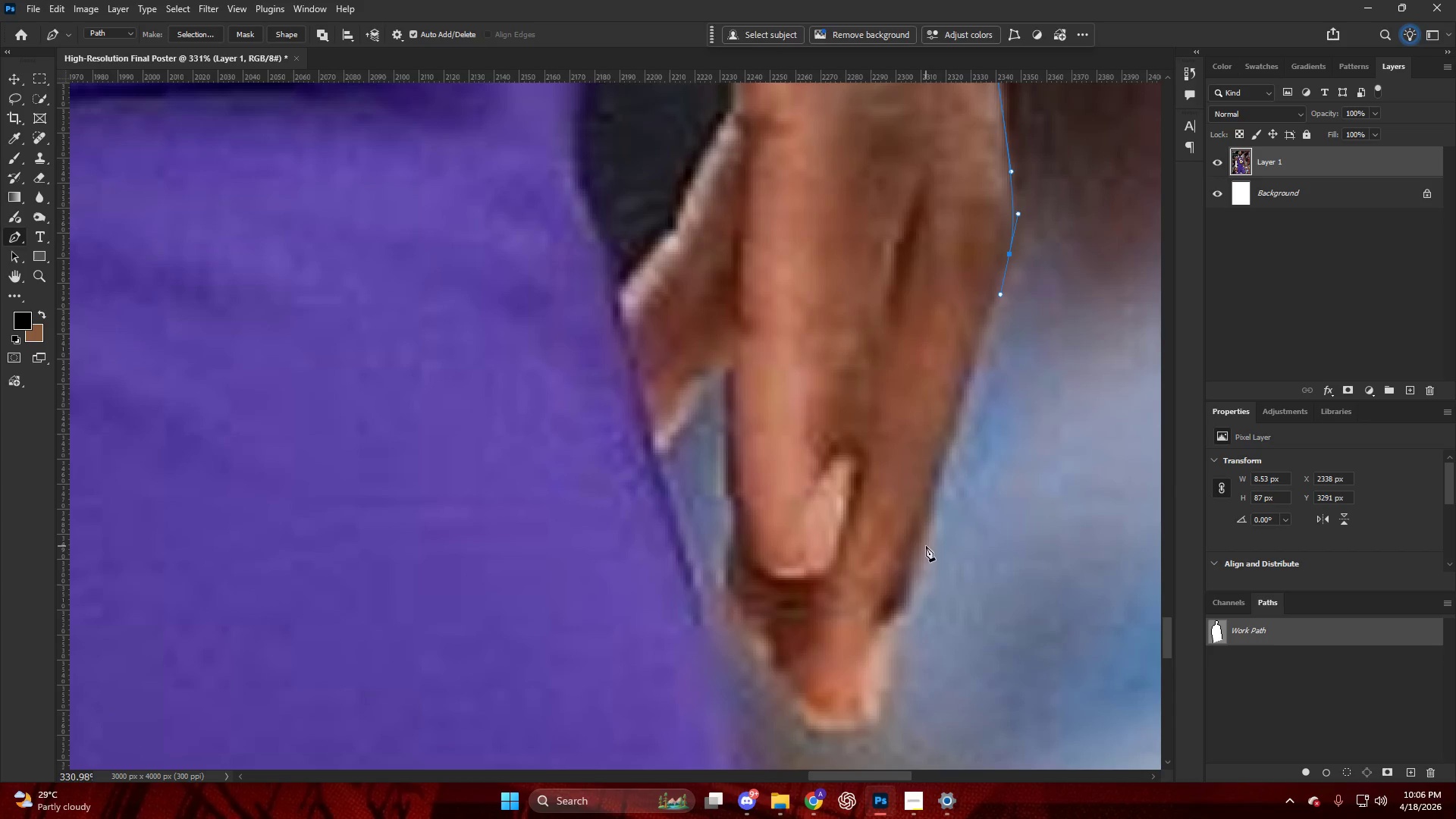 
left_click_drag(start_coordinate=[924, 548], to_coordinate=[913, 598])
 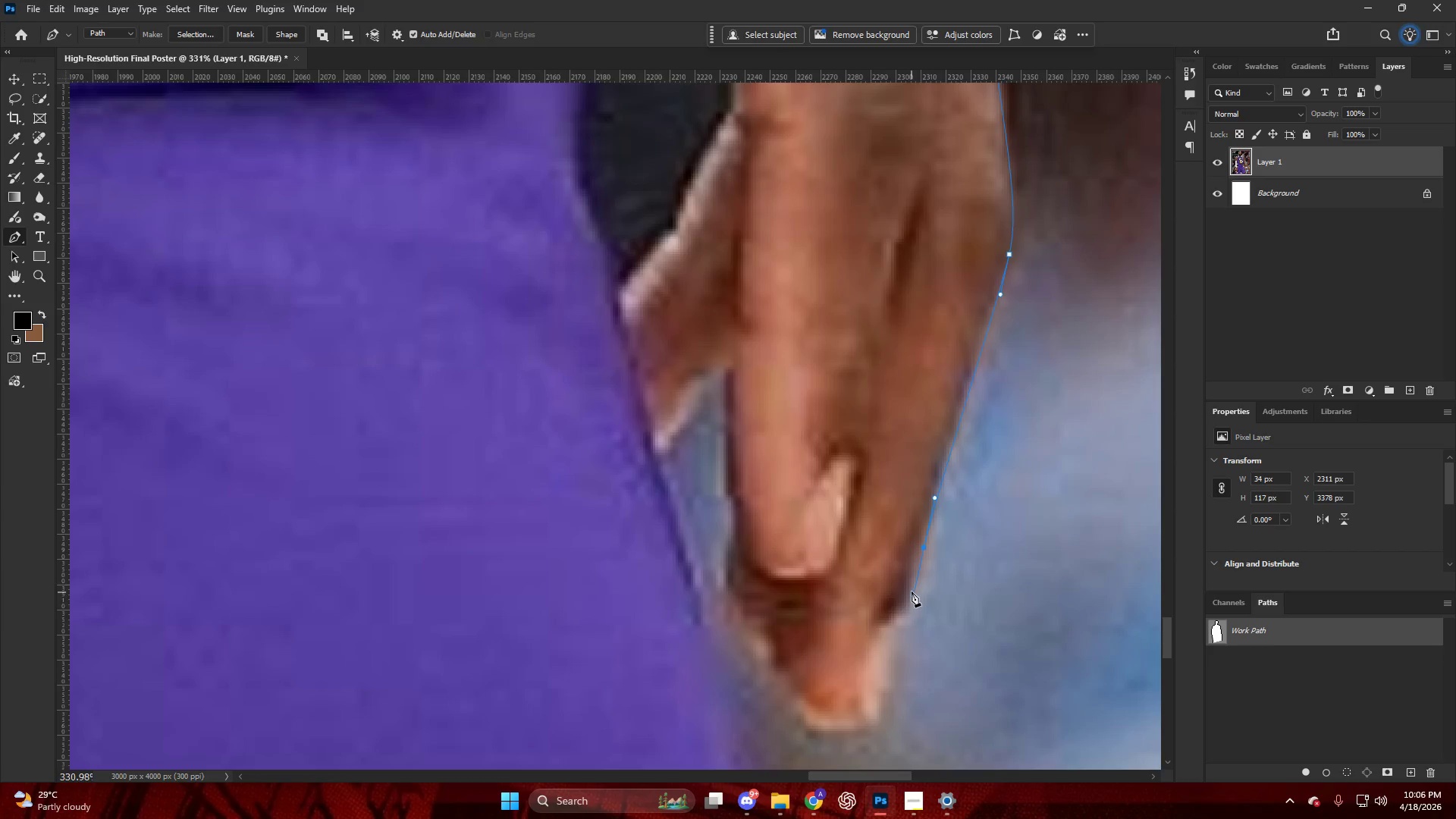 
scroll: coordinate [907, 594], scroll_direction: down, amount: 7.0
 